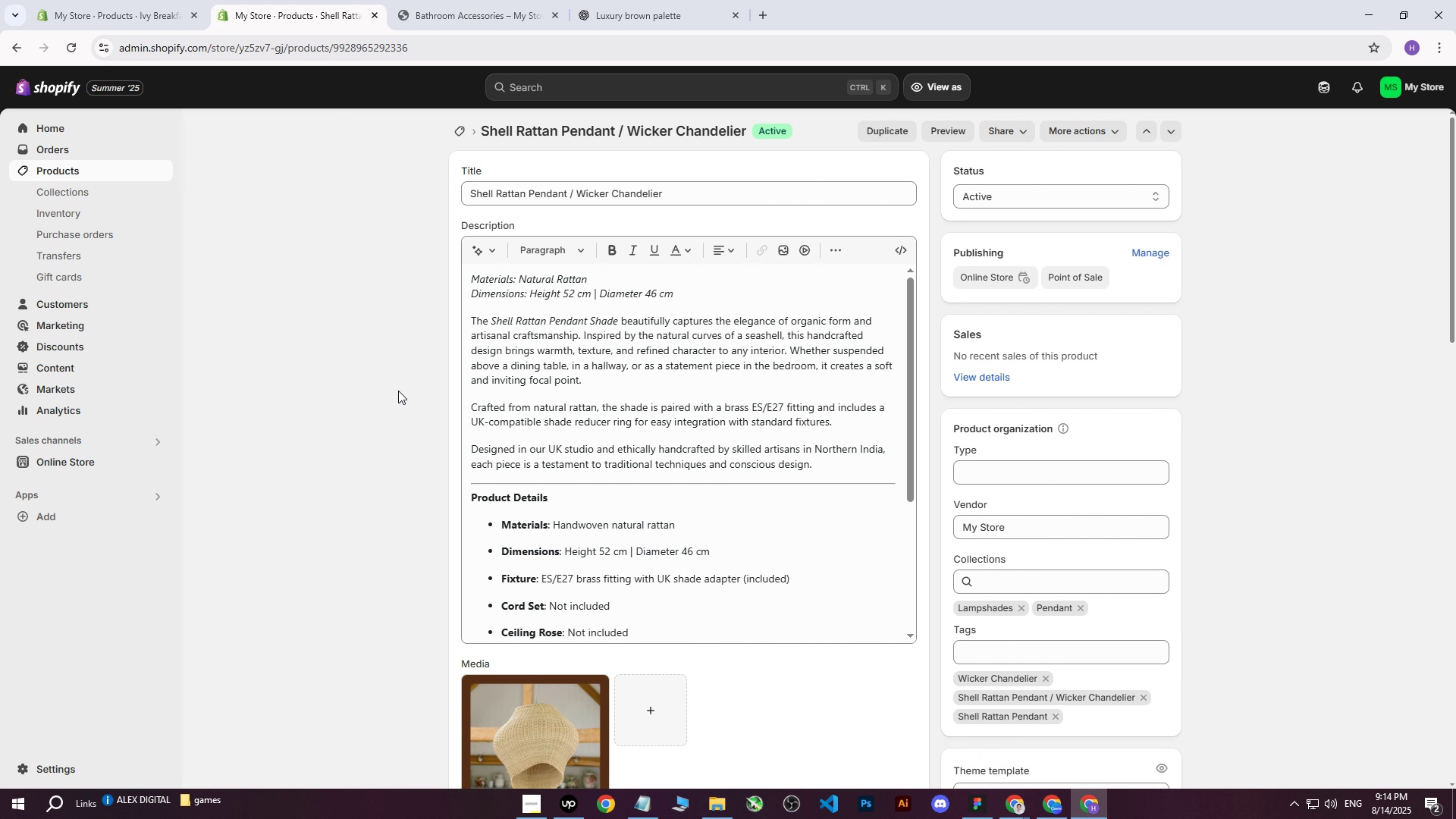 
scroll: coordinate [381, 295], scroll_direction: down, amount: 7.0
 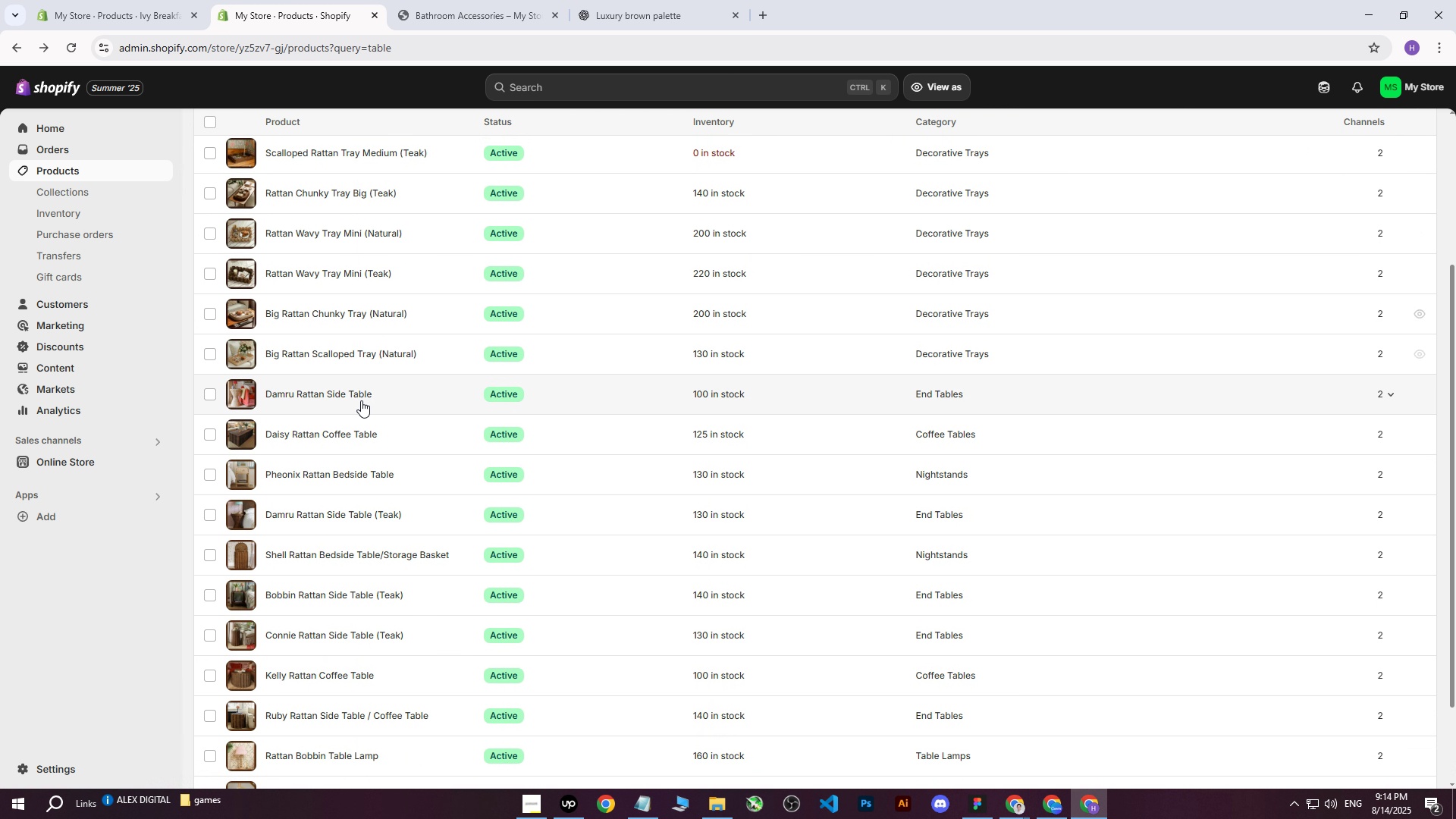 
left_click([328, 468])
 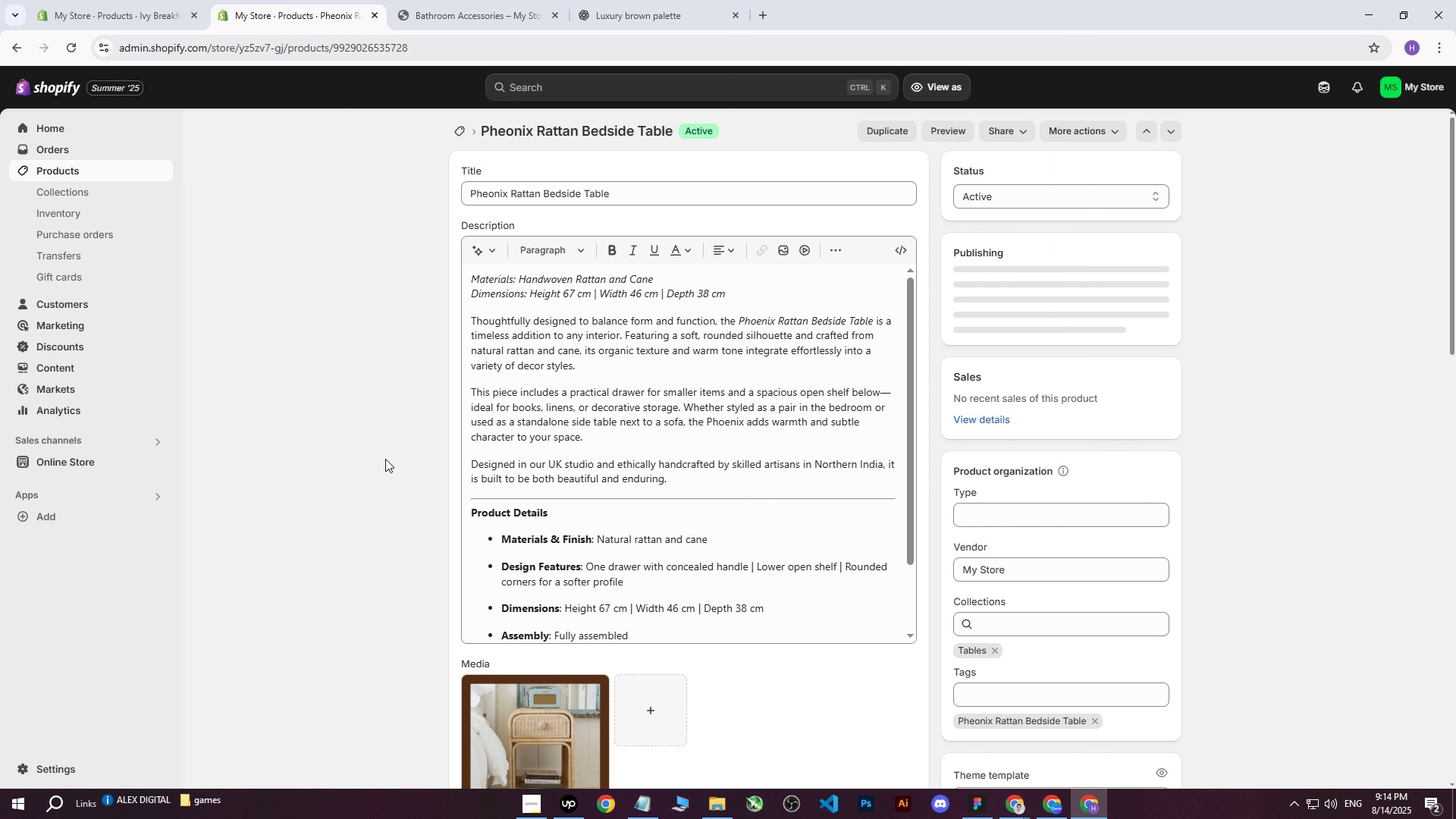 
scroll: coordinate [334, 612], scroll_direction: down, amount: 6.0
 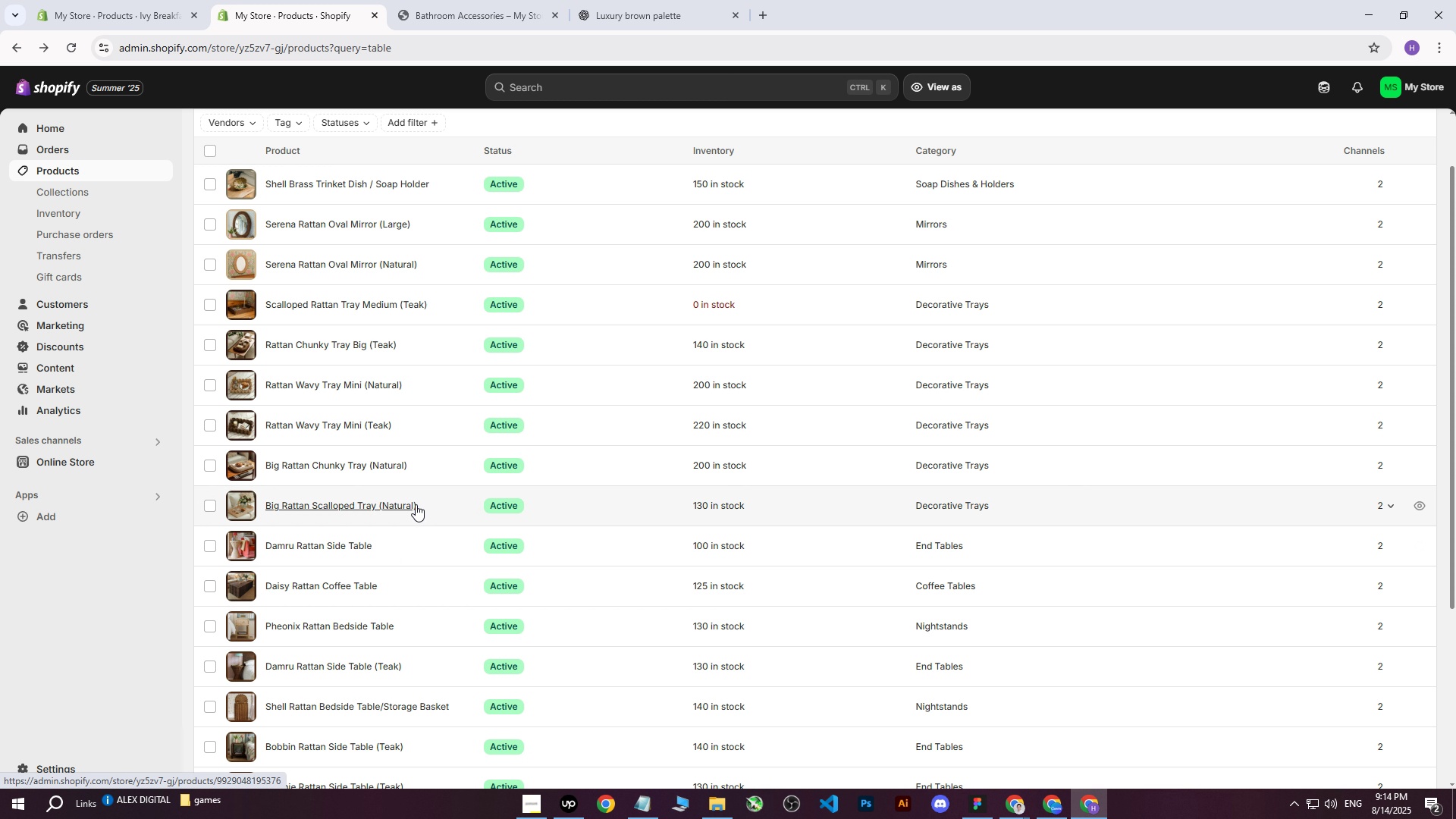 
scroll: coordinate [416, 504], scroll_direction: up, amount: 3.0
 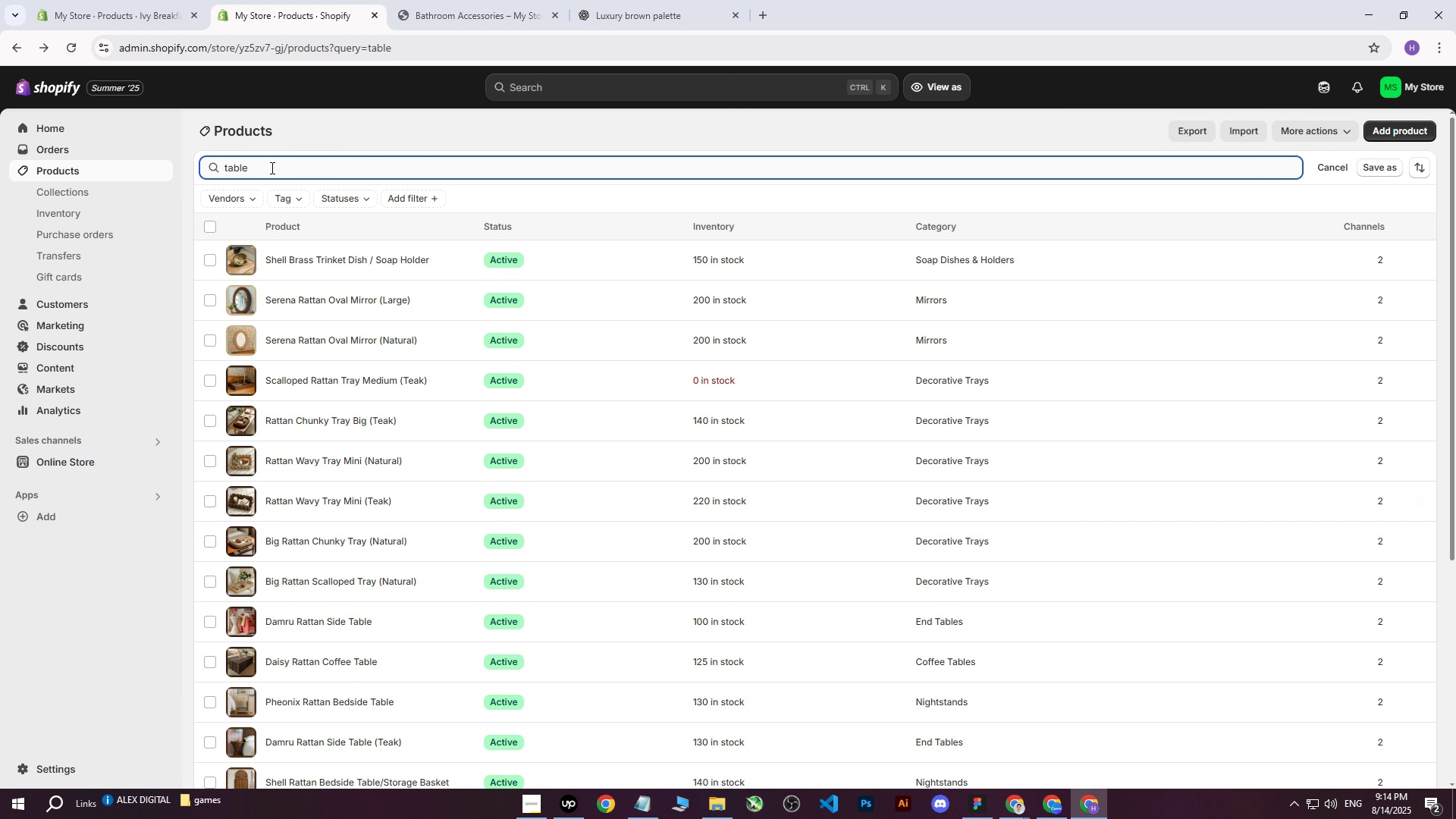 
left_click_drag(start_coordinate=[271, 164], to_coordinate=[129, 174])
 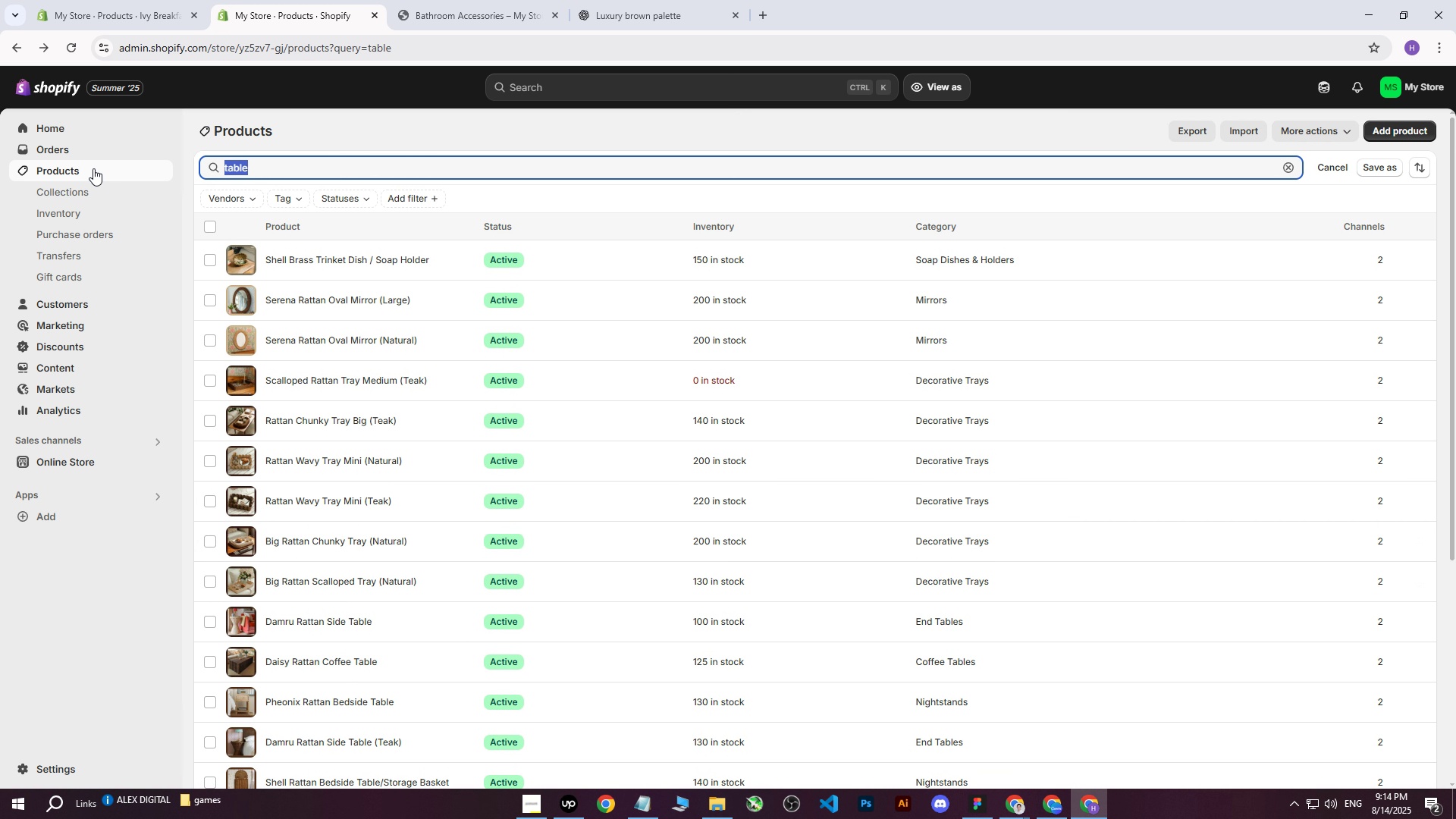 
type(side table)
 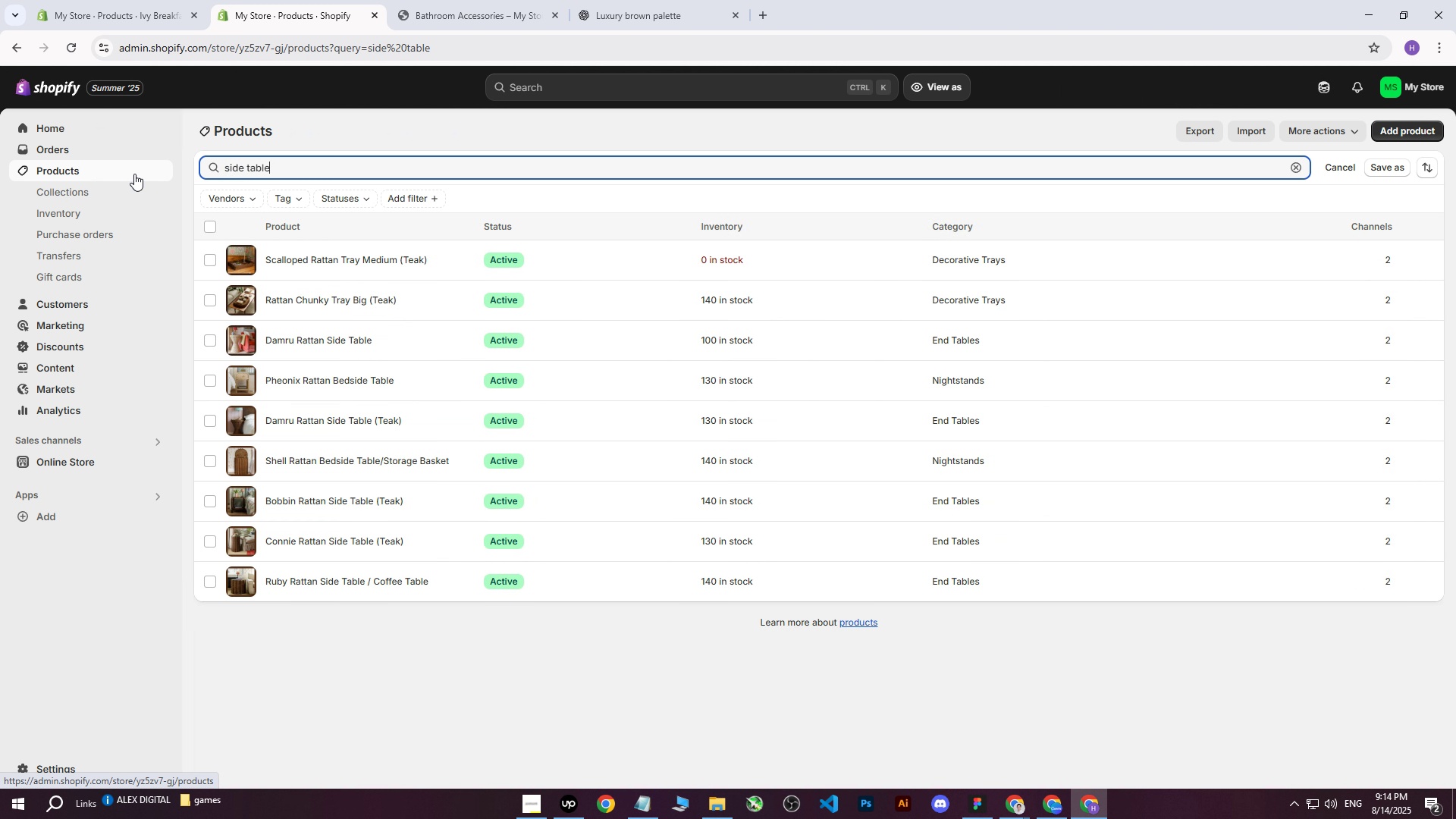 
left_click_drag(start_coordinate=[324, 164], to_coordinate=[176, 170])
 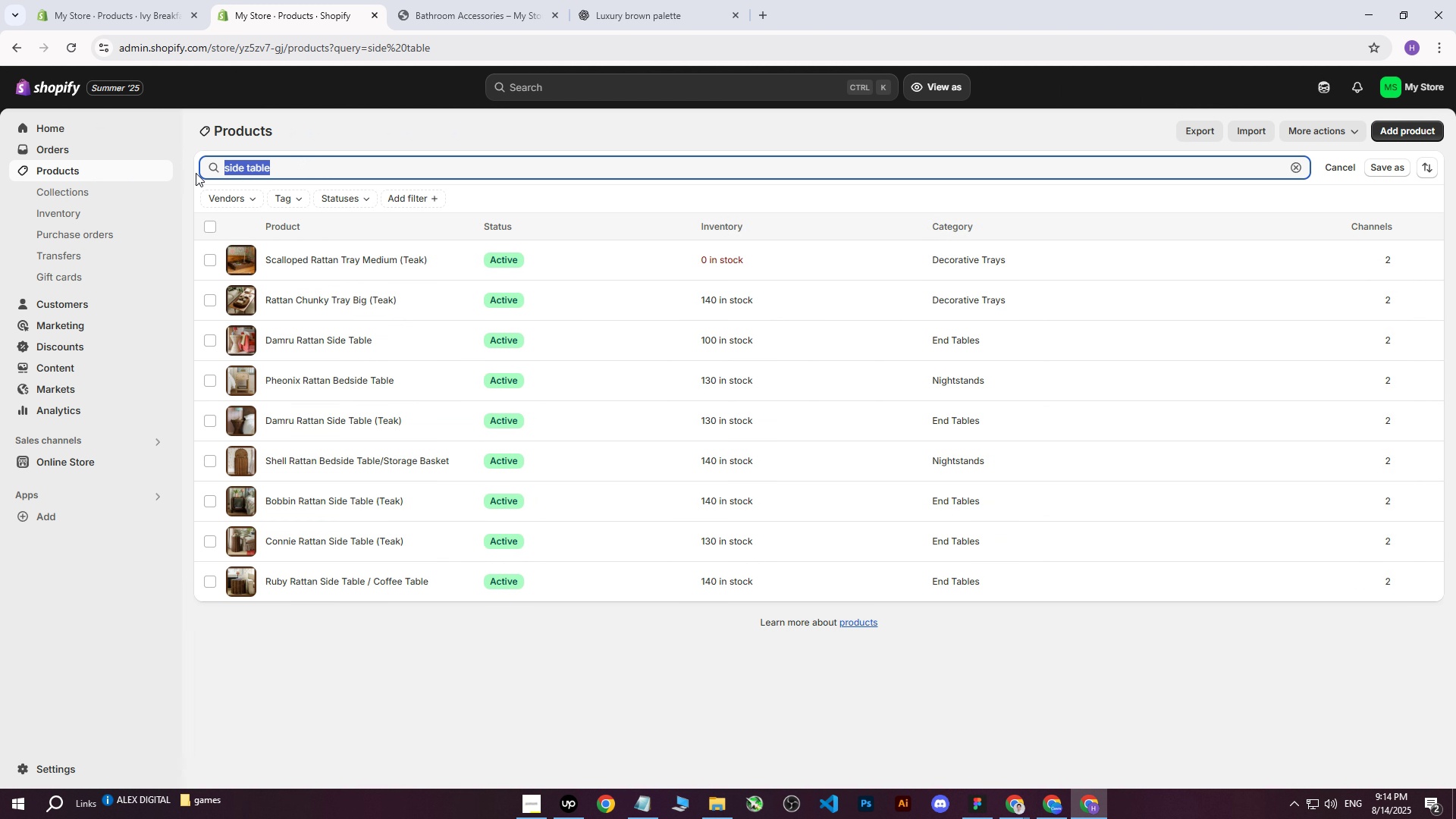 
key(Backspace)
 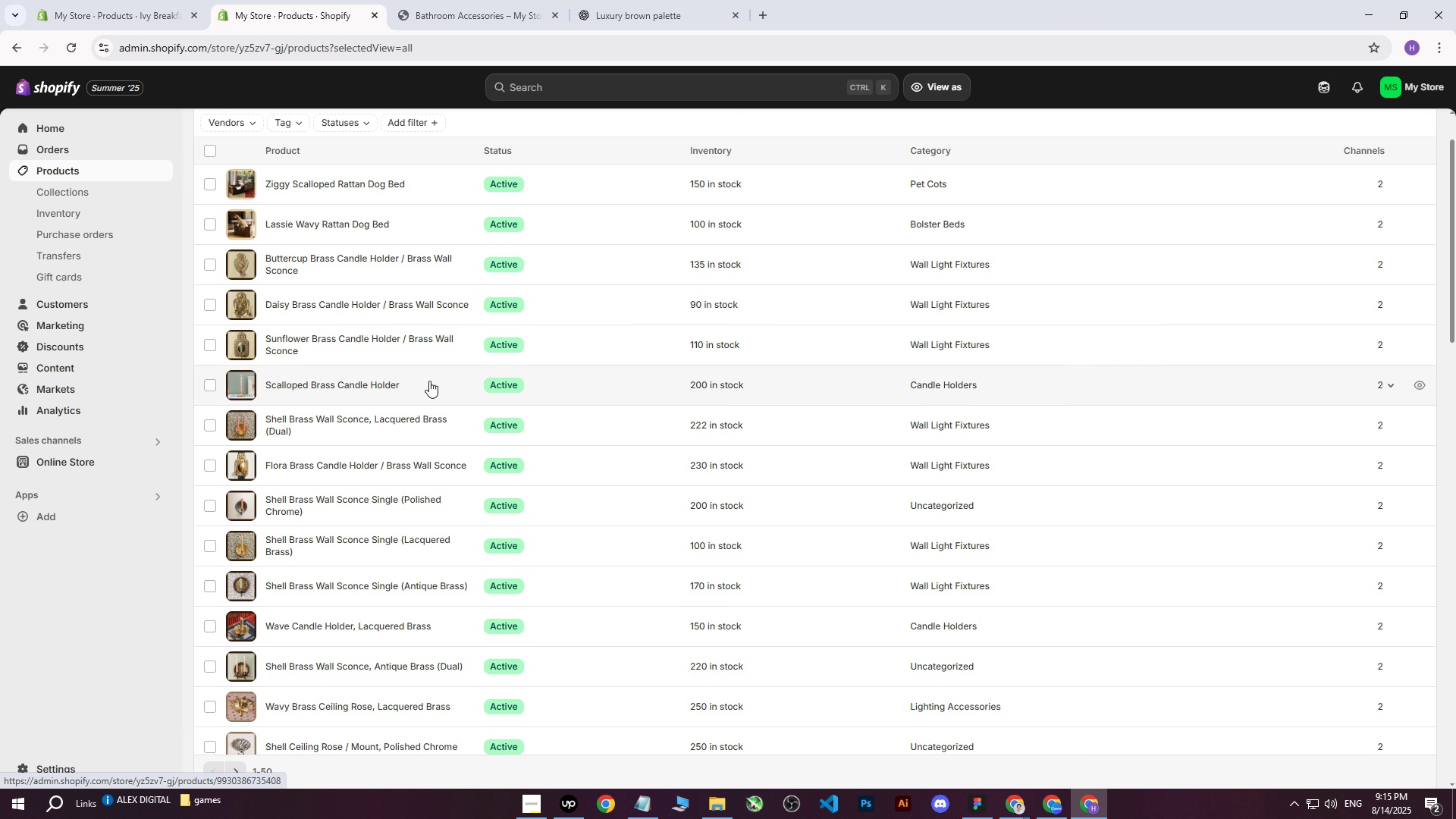 
wait(25.64)
 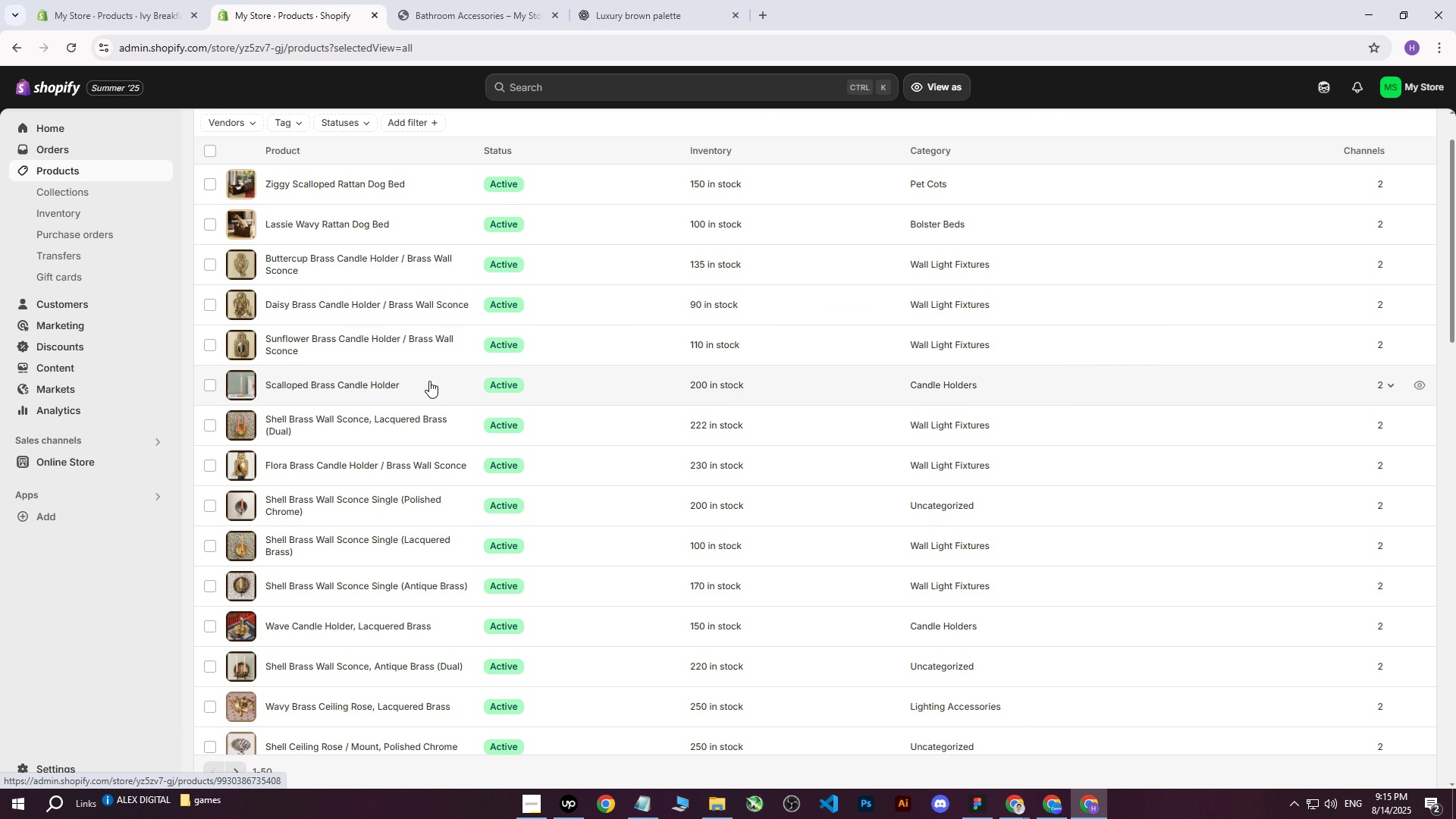 
scroll: coordinate [340, 464], scroll_direction: down, amount: 19.0
 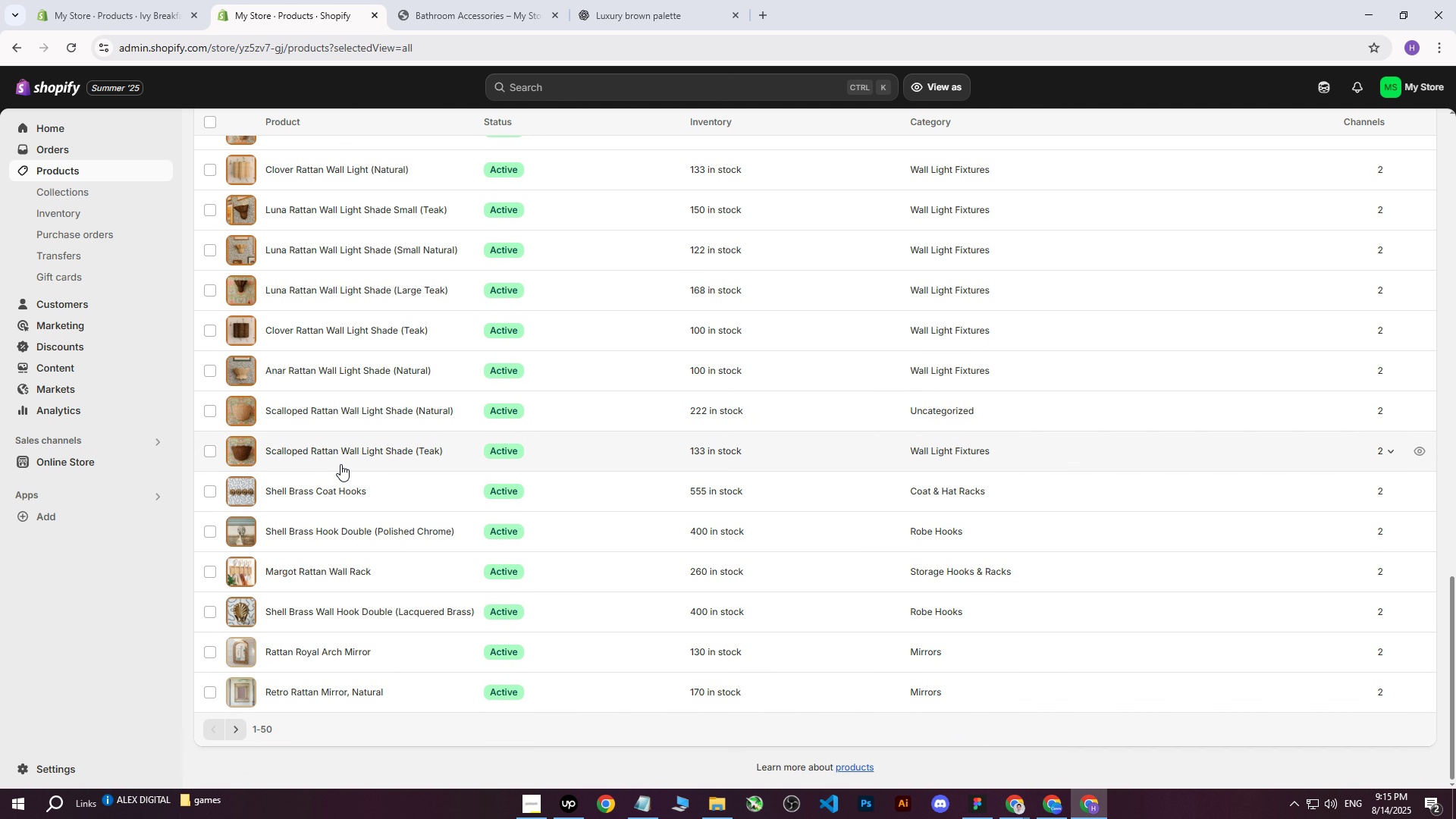 
scroll: coordinate [354, 473], scroll_direction: up, amount: 34.0
 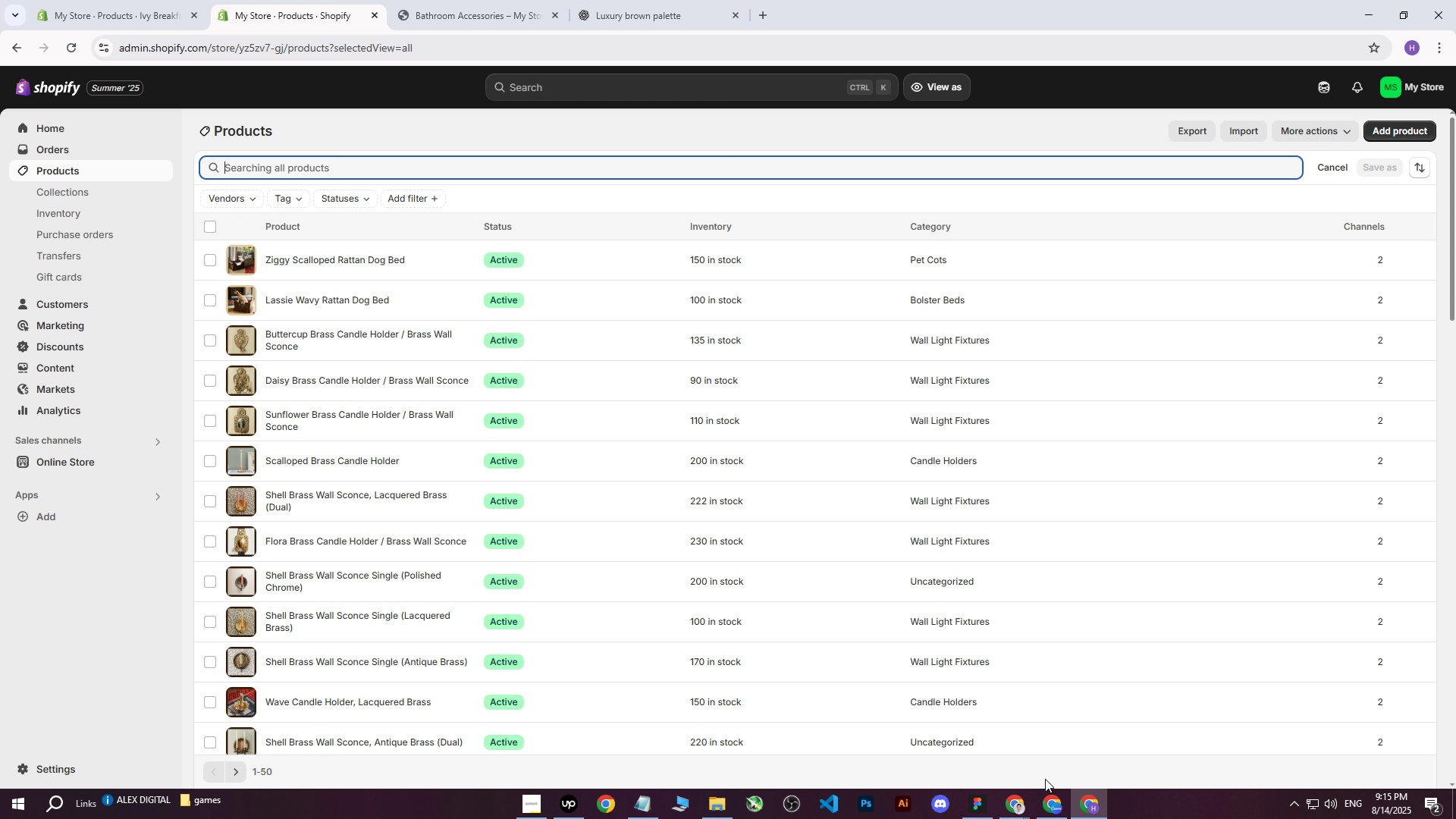 
left_click([1057, 802])
 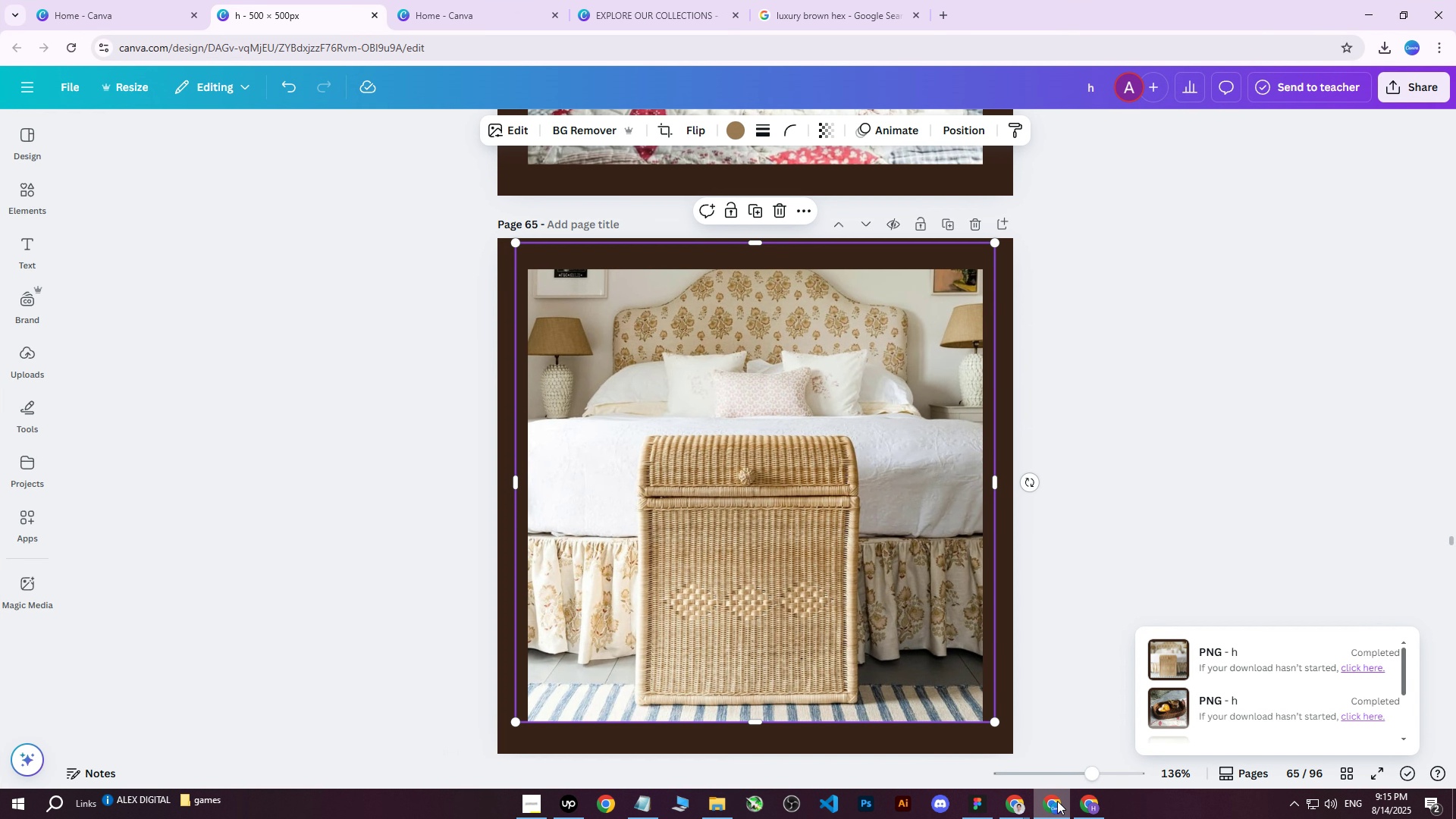 
left_click([1080, 465])
 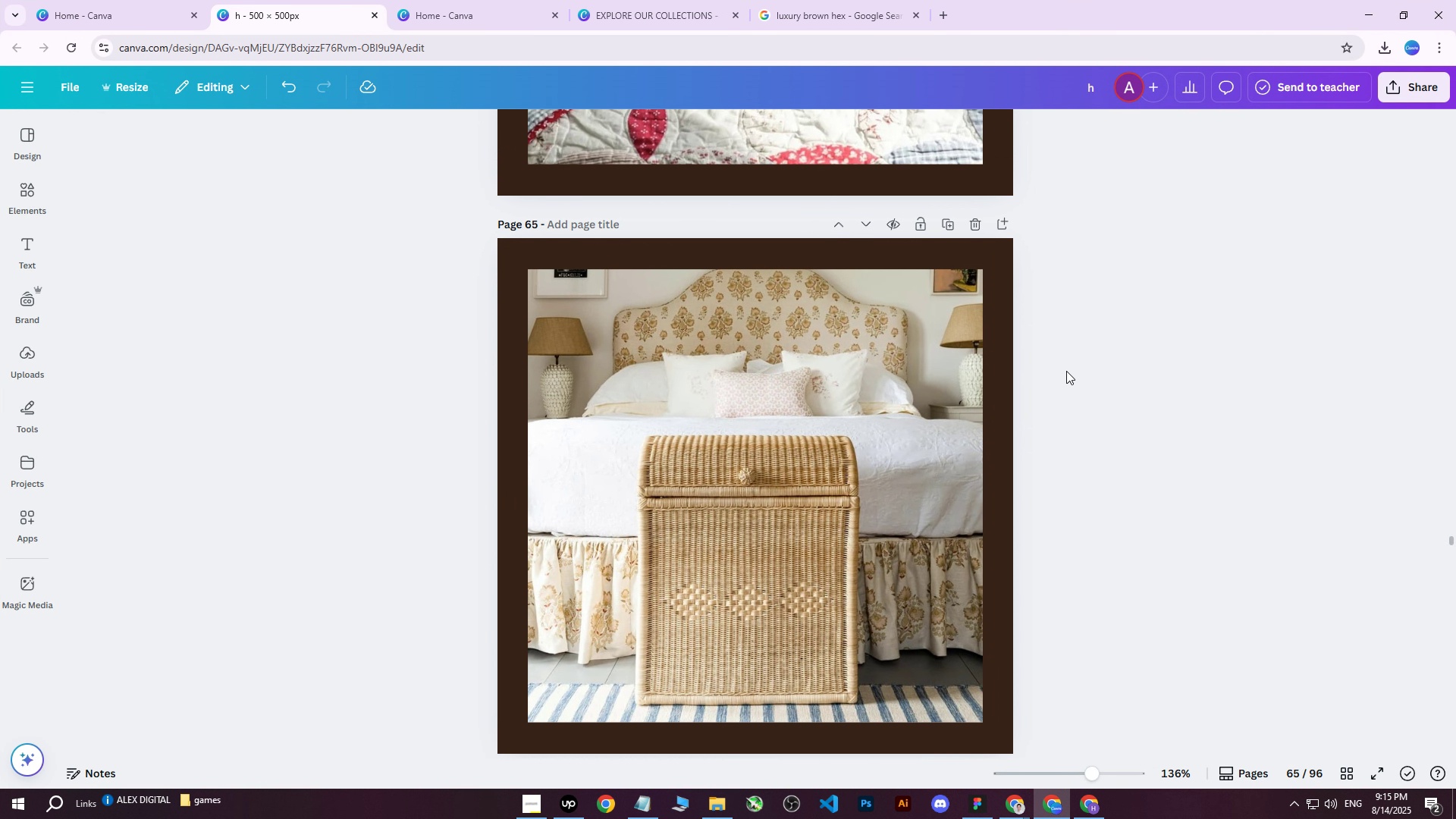 
left_click([1398, 93])
 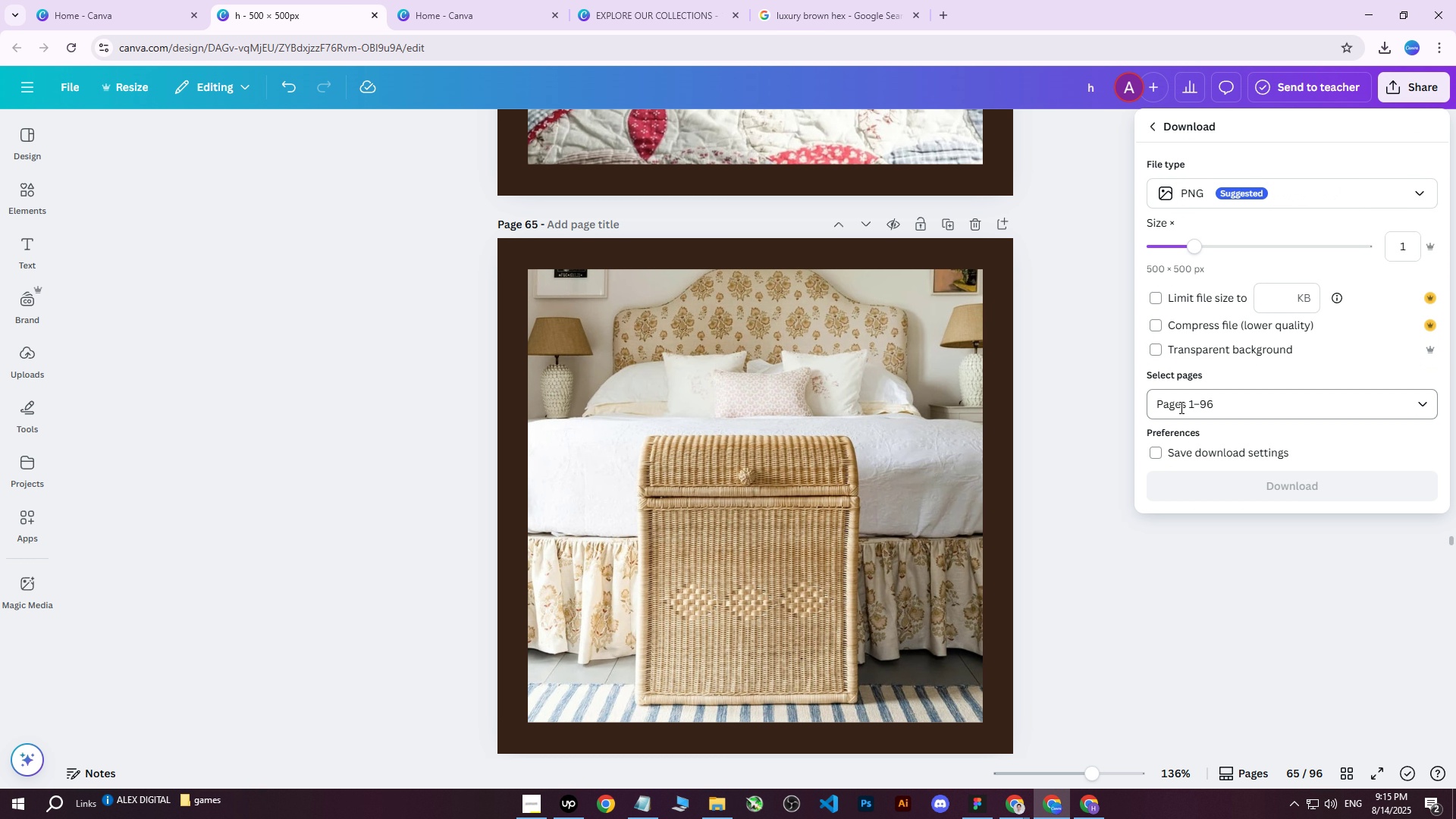 
double_click([1204, 394])
 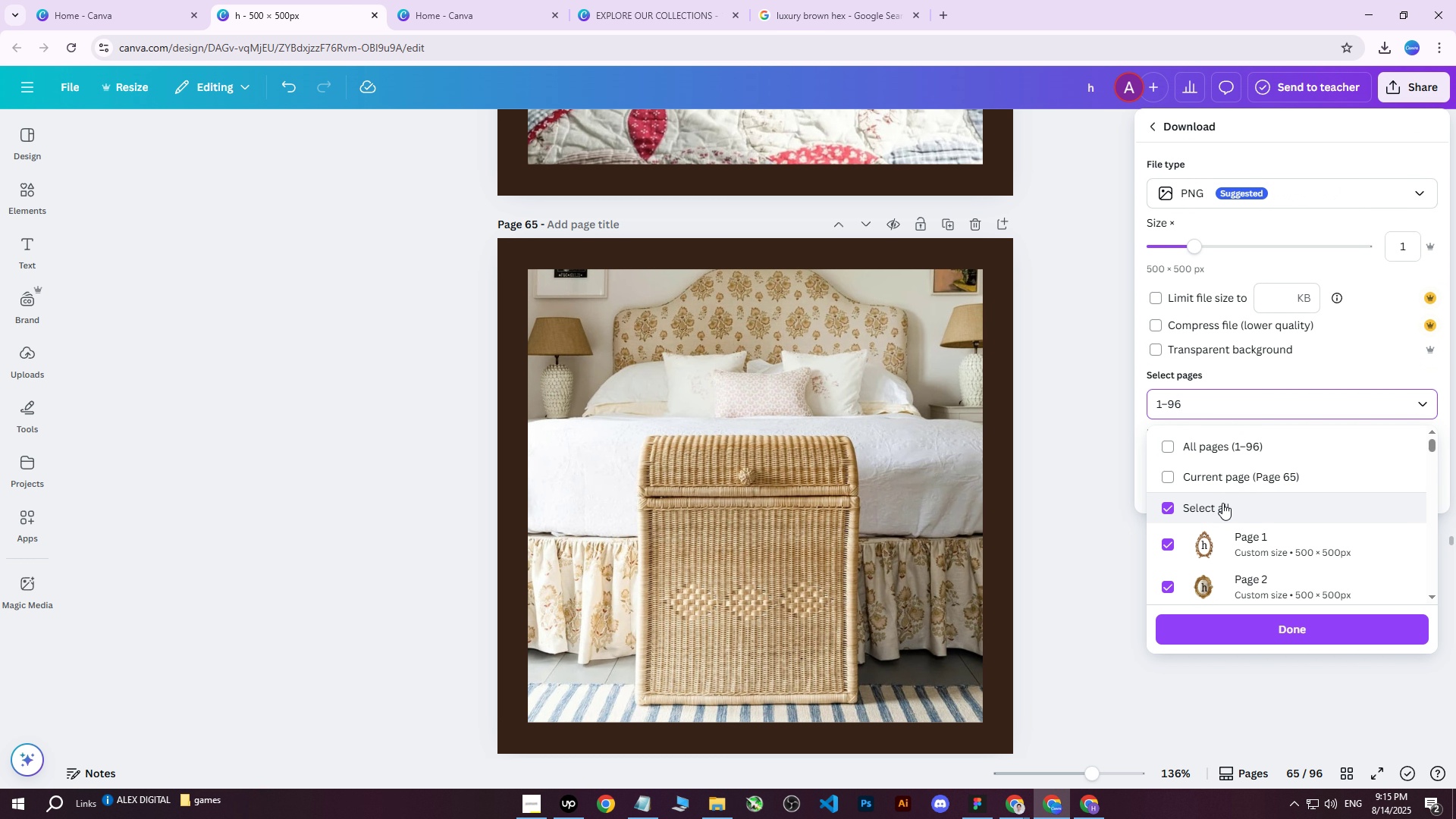 
left_click([1221, 485])
 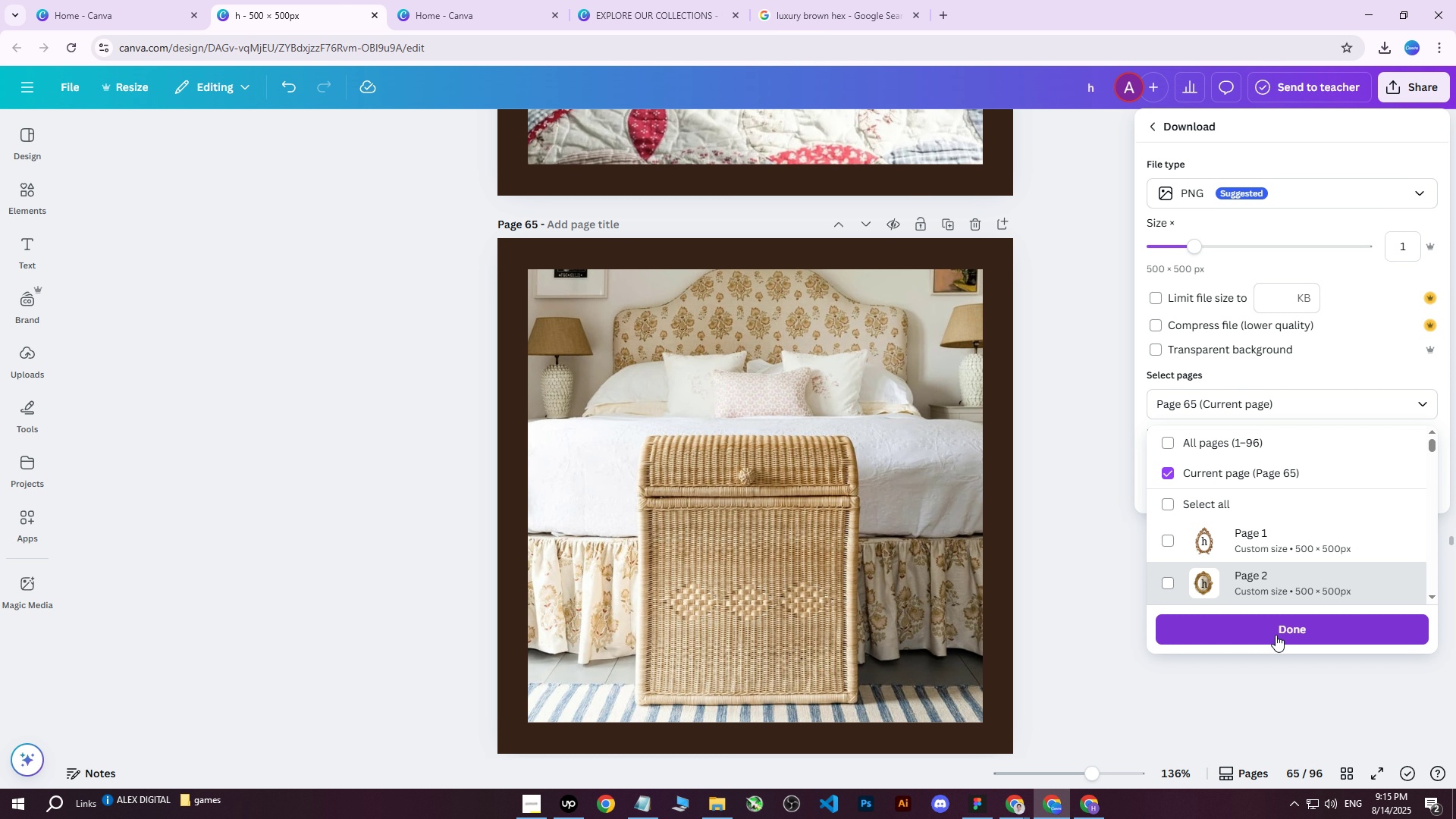 
left_click([1276, 635])
 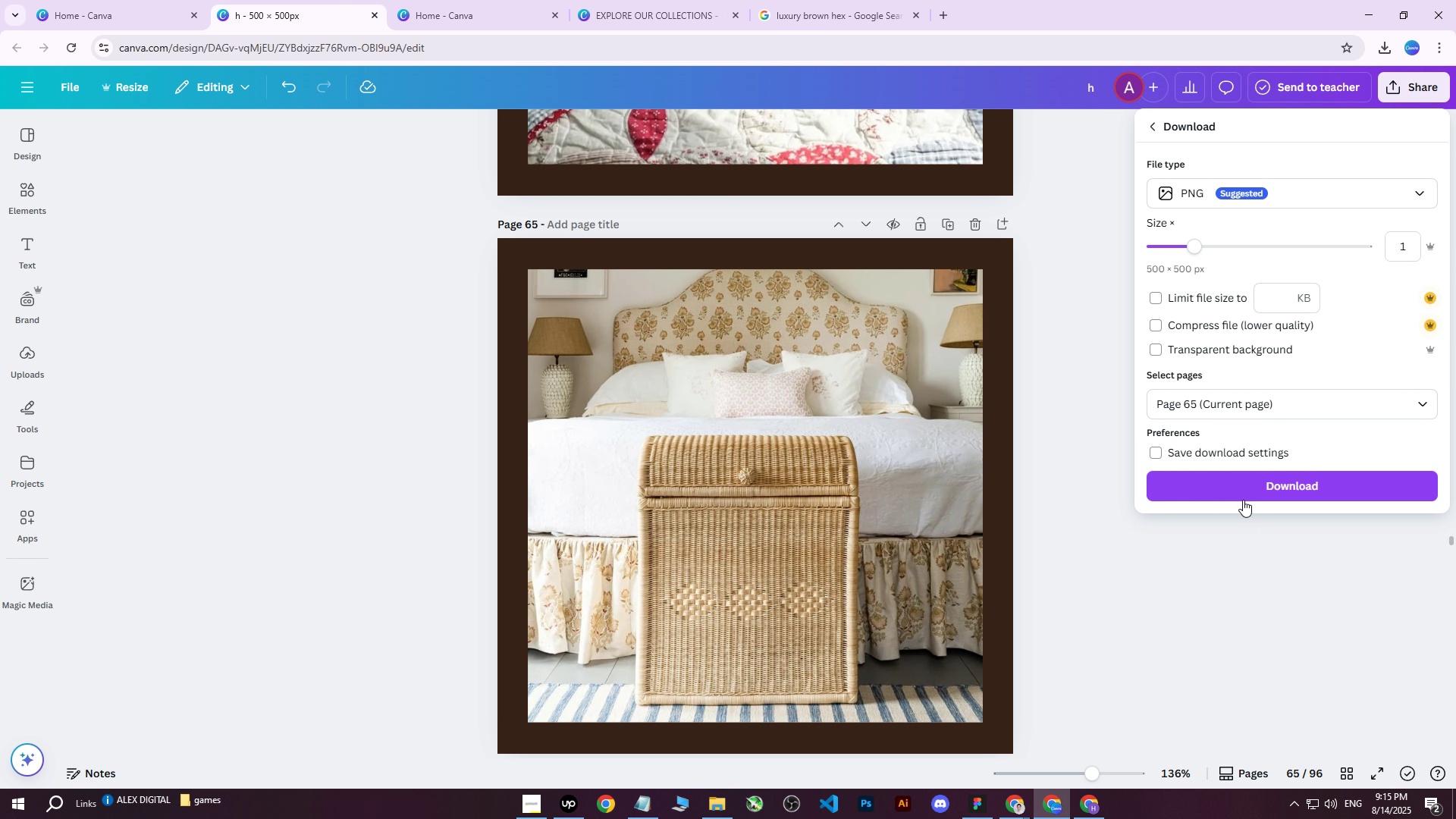 
left_click([1243, 492])
 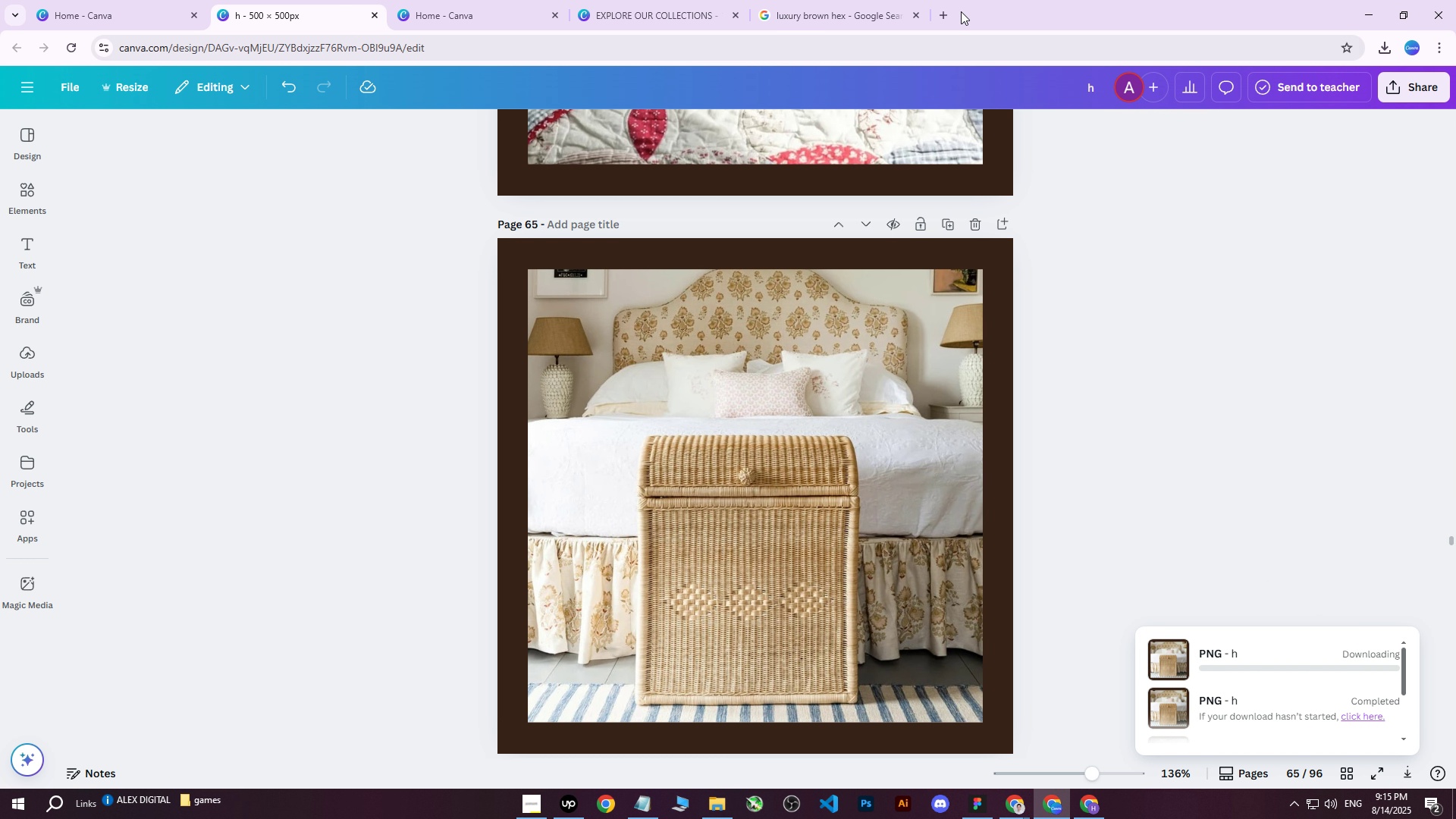 
left_click([951, 13])
 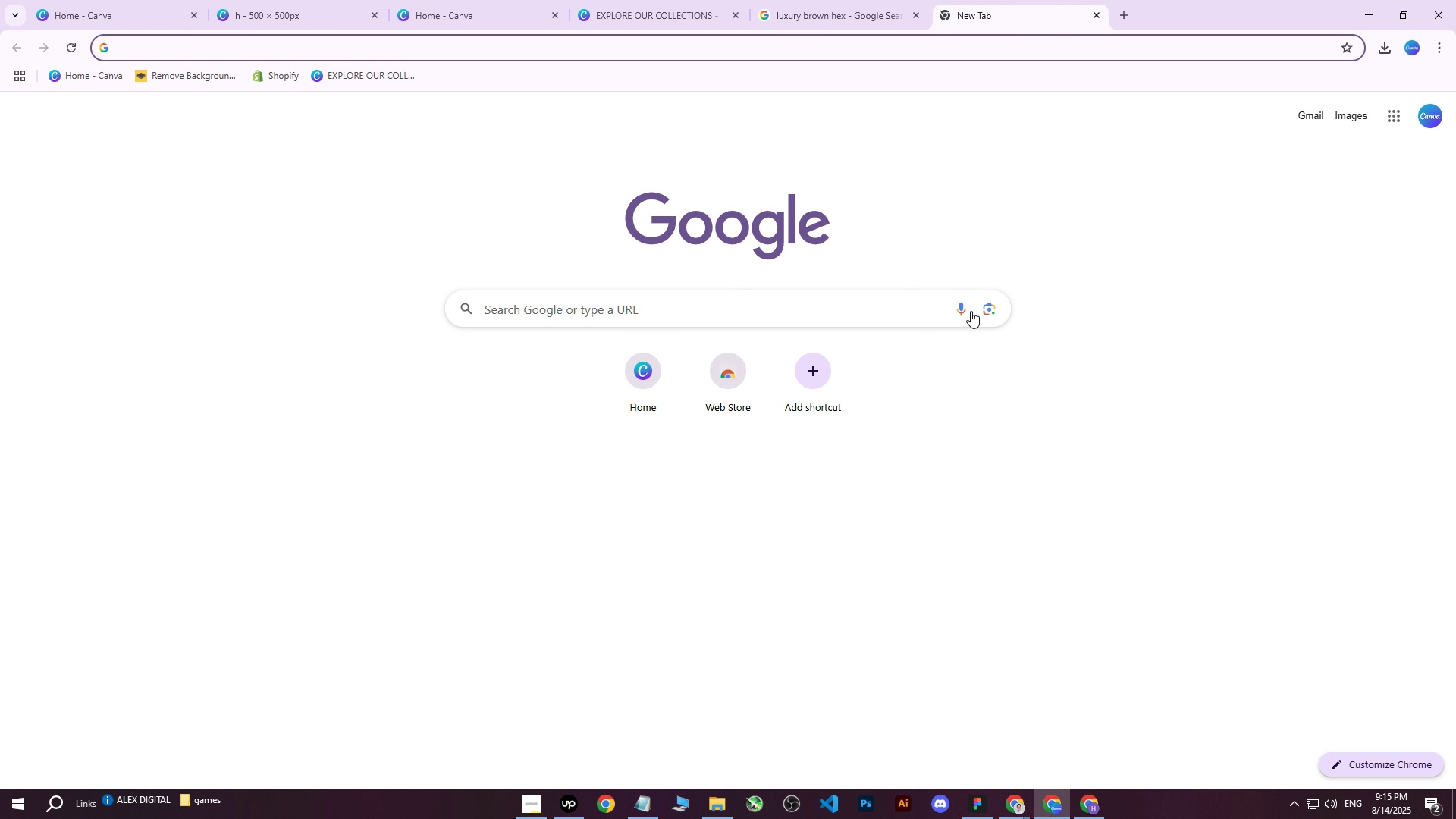 
left_click([990, 312])
 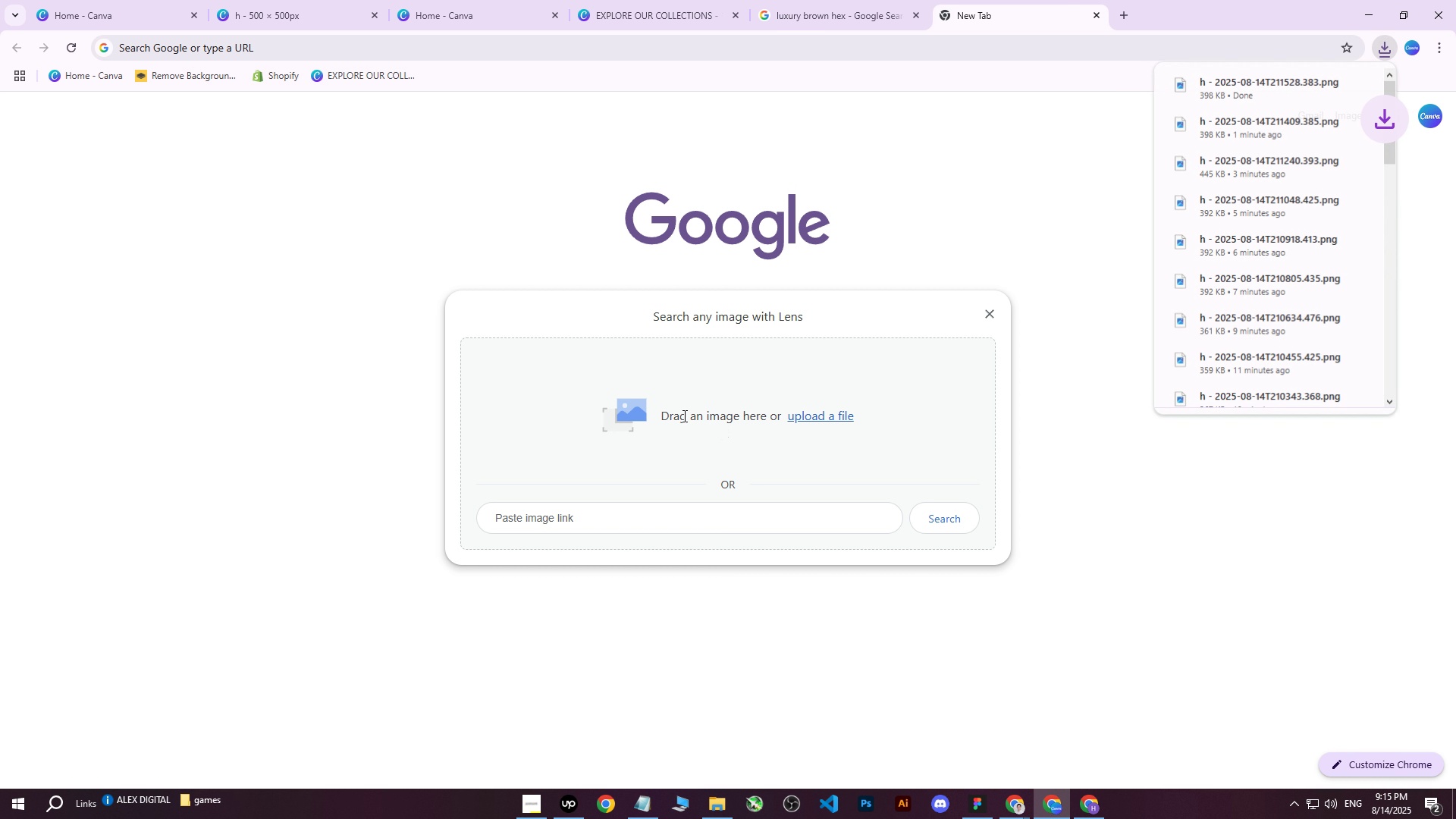 
left_click([629, 409])
 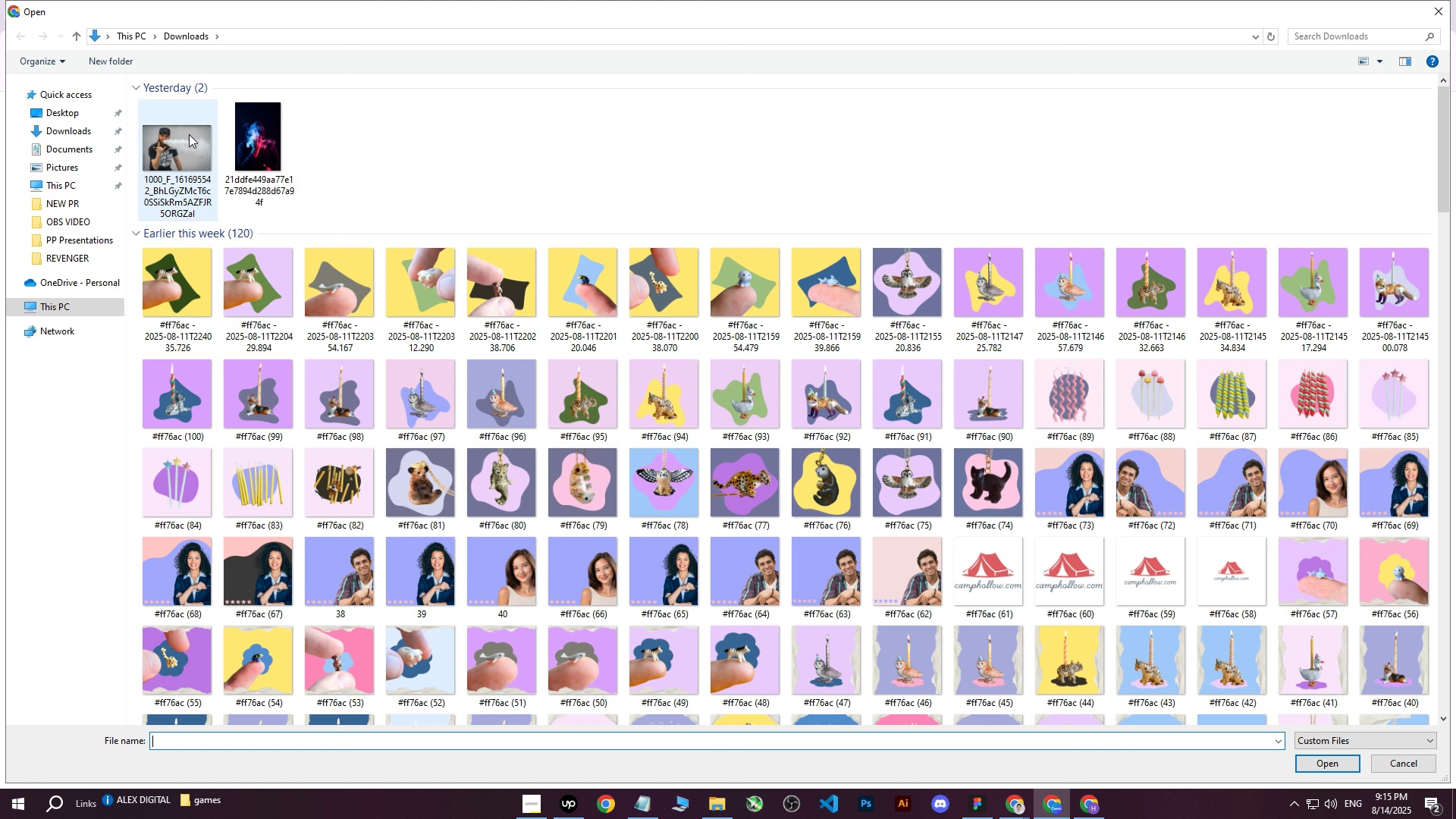 
left_click([172, 144])
 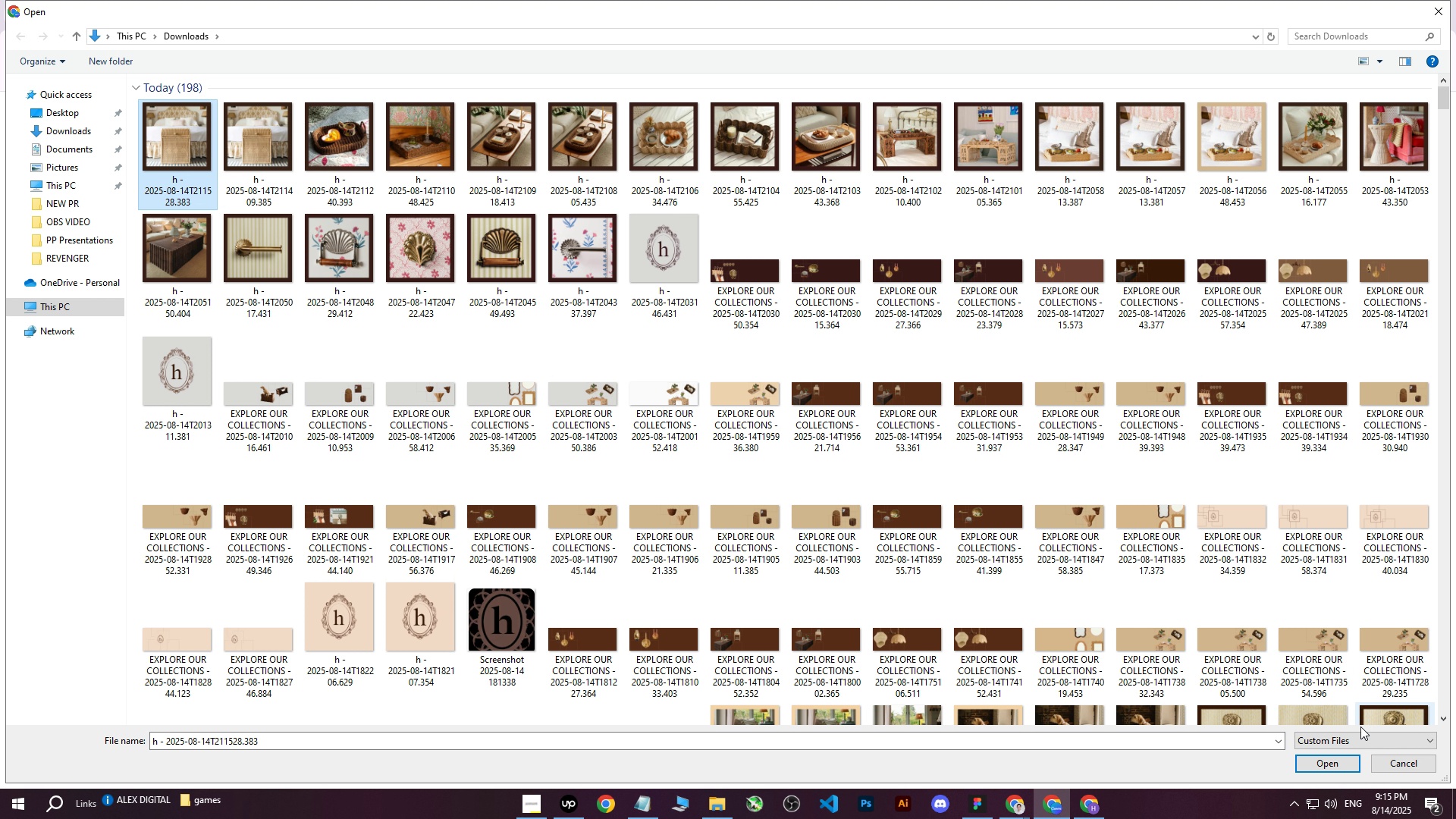 
left_click([1337, 756])
 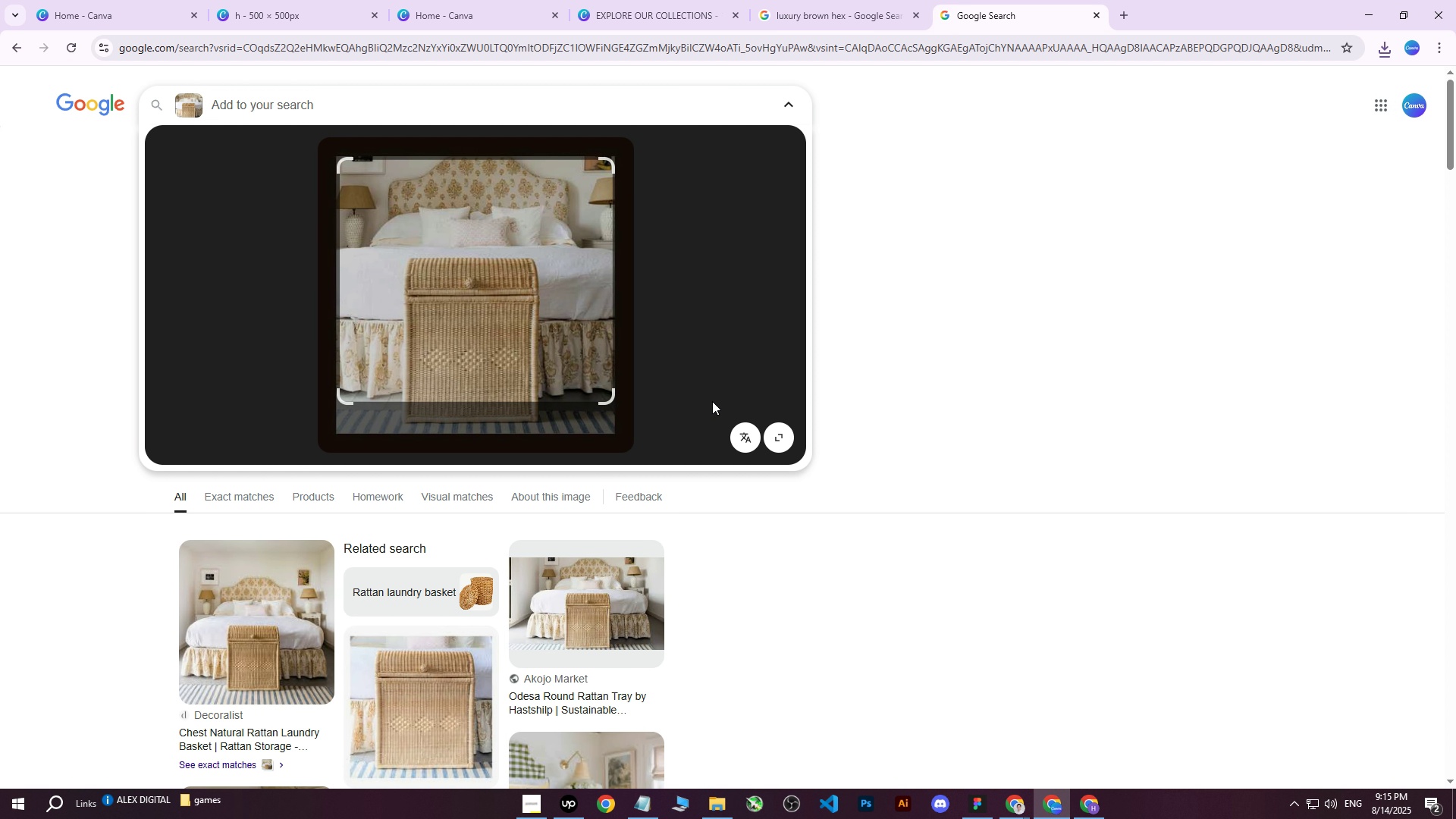 
left_click_drag(start_coordinate=[543, 305], to_coordinate=[541, 340])
 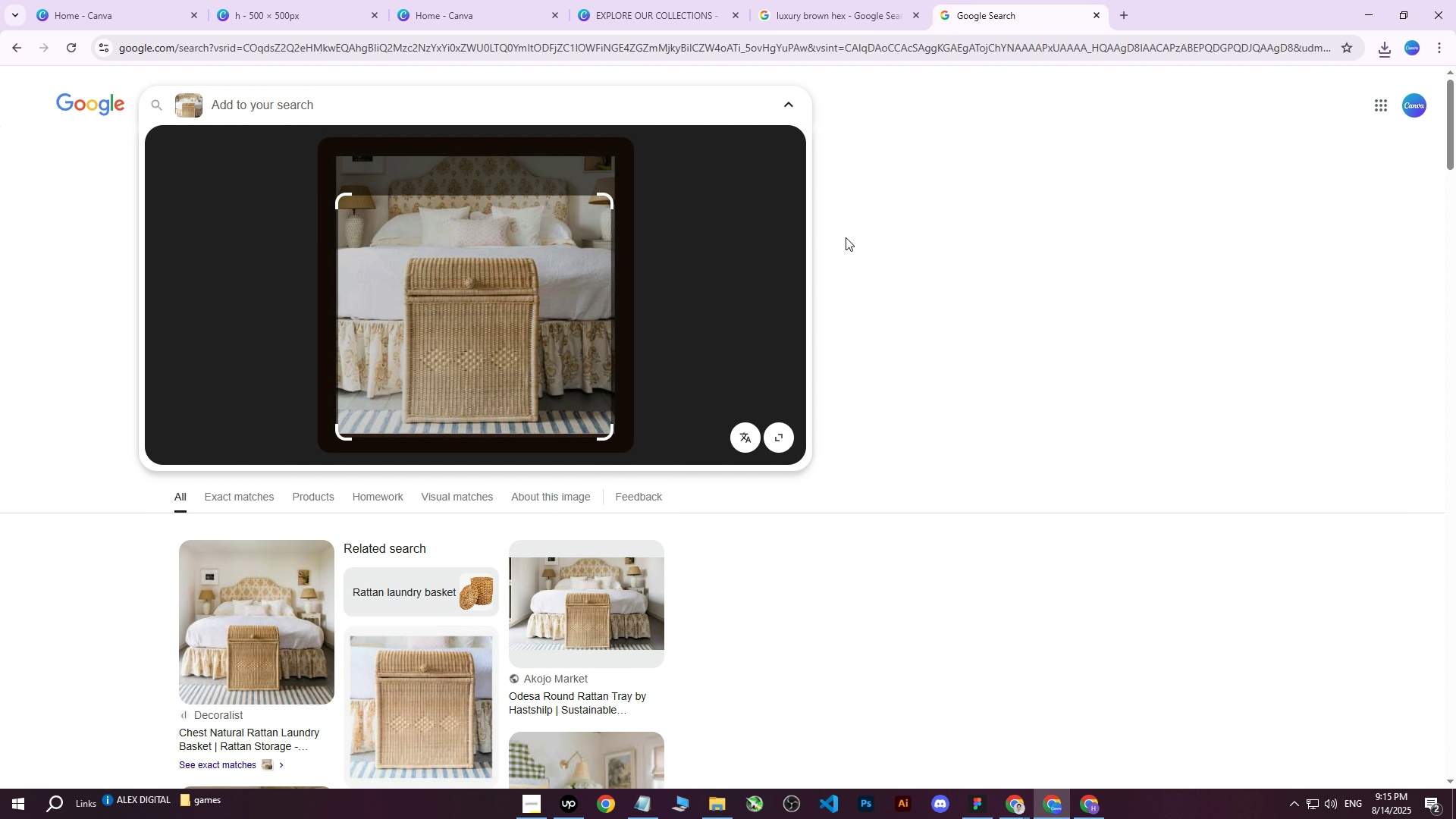 
left_click([968, 221])
 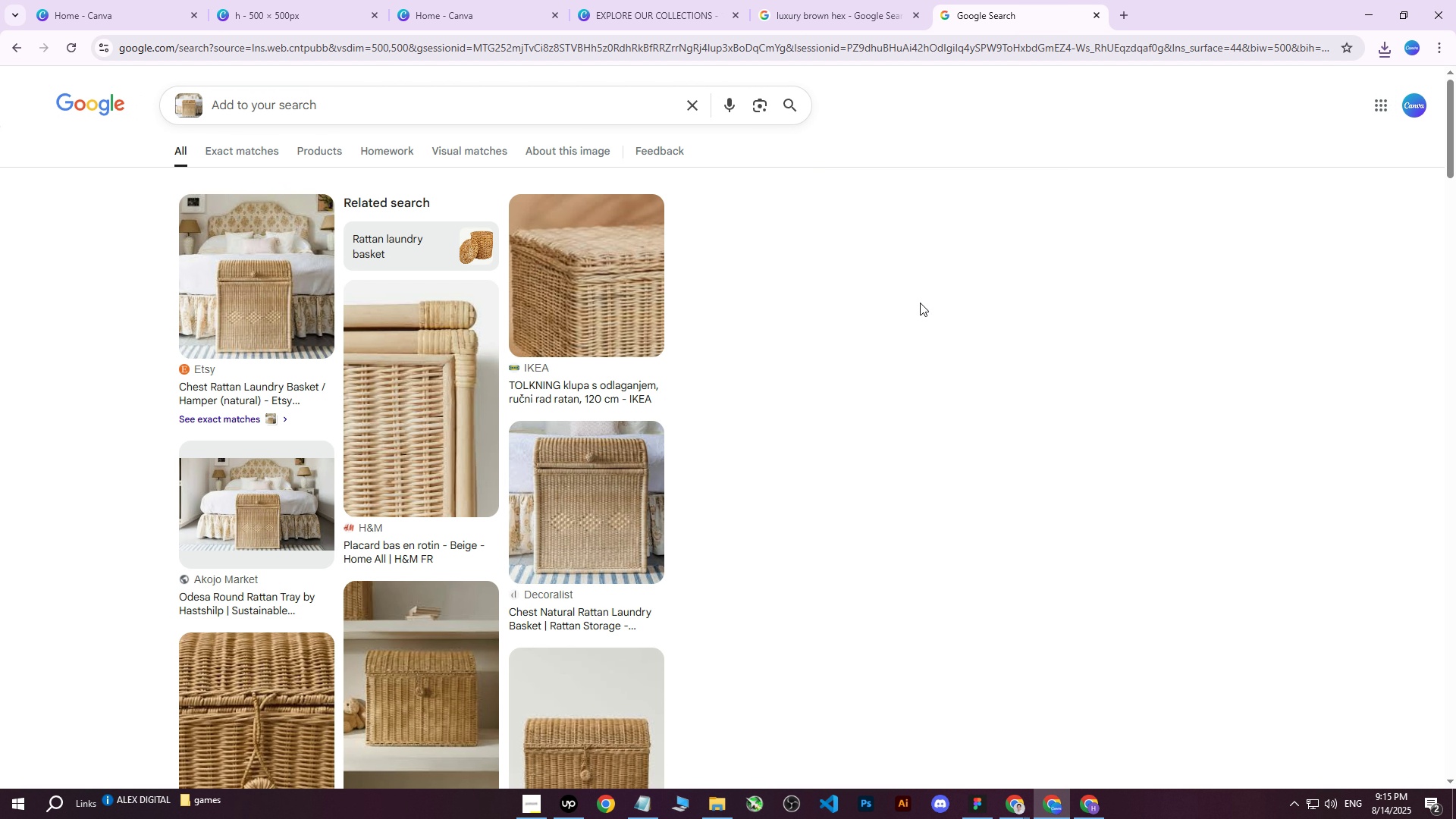 
left_click([318, 259])
 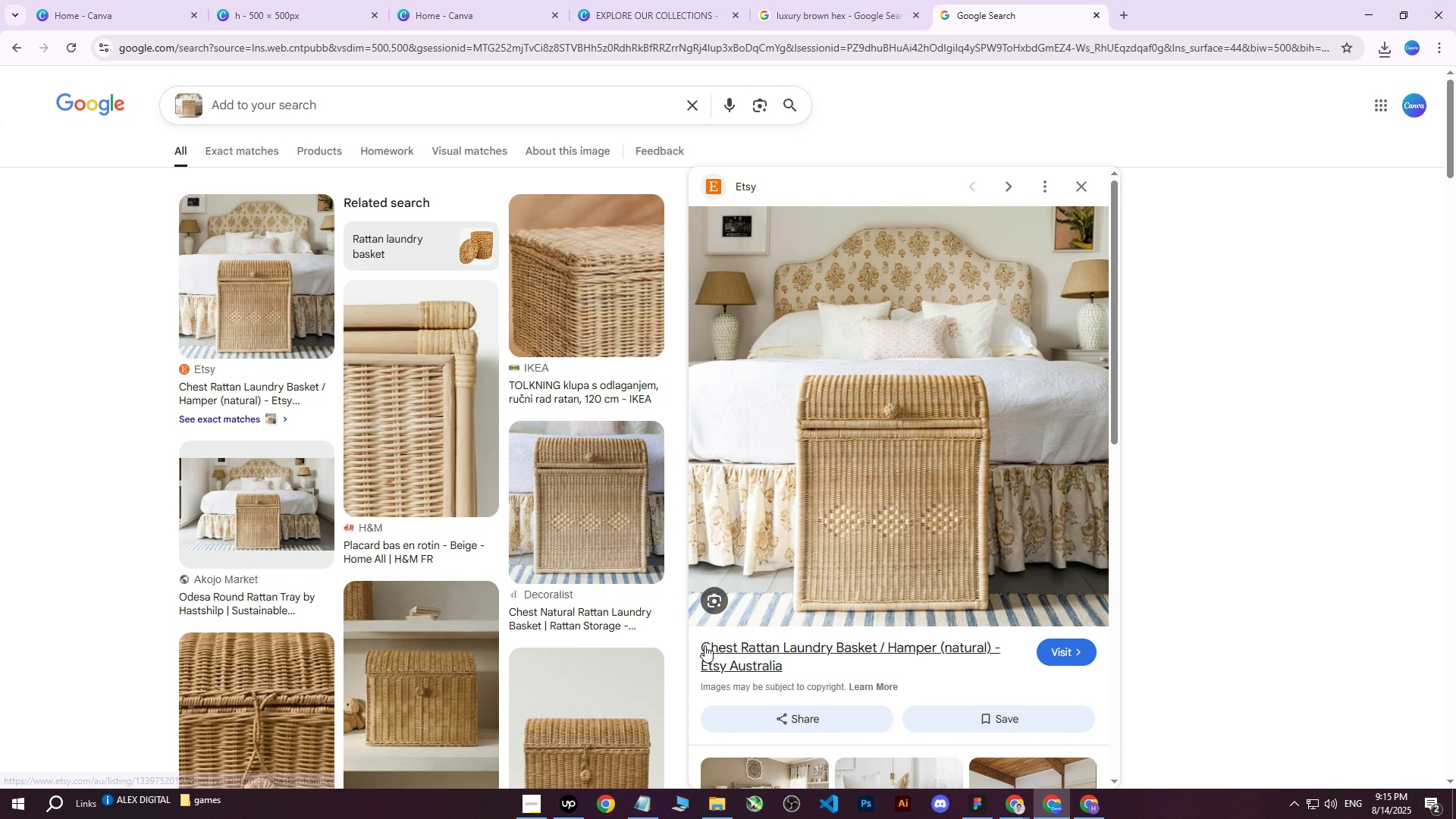 
left_click_drag(start_coordinate=[698, 642], to_coordinate=[878, 648])
 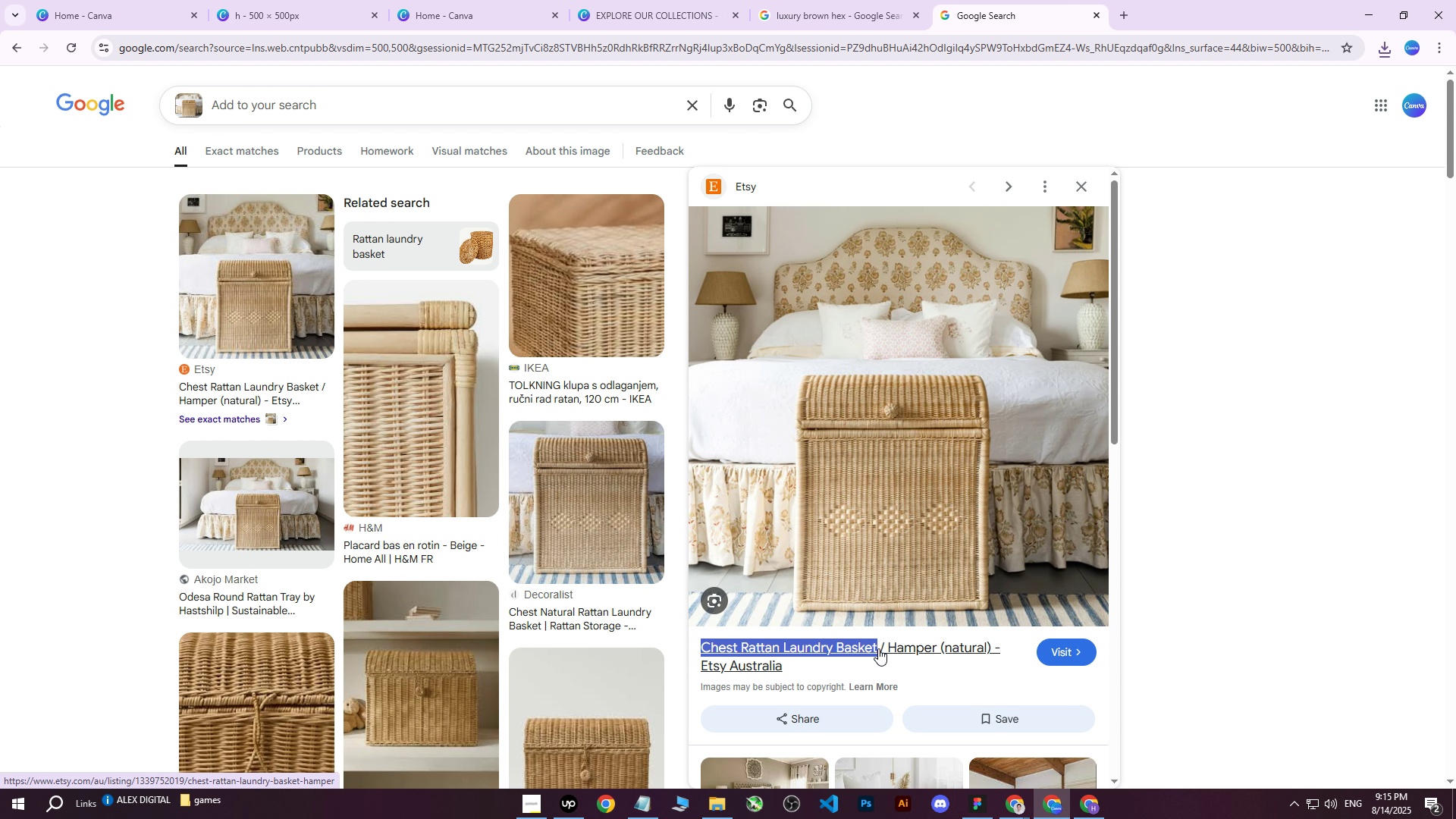 
key(Control+C)
 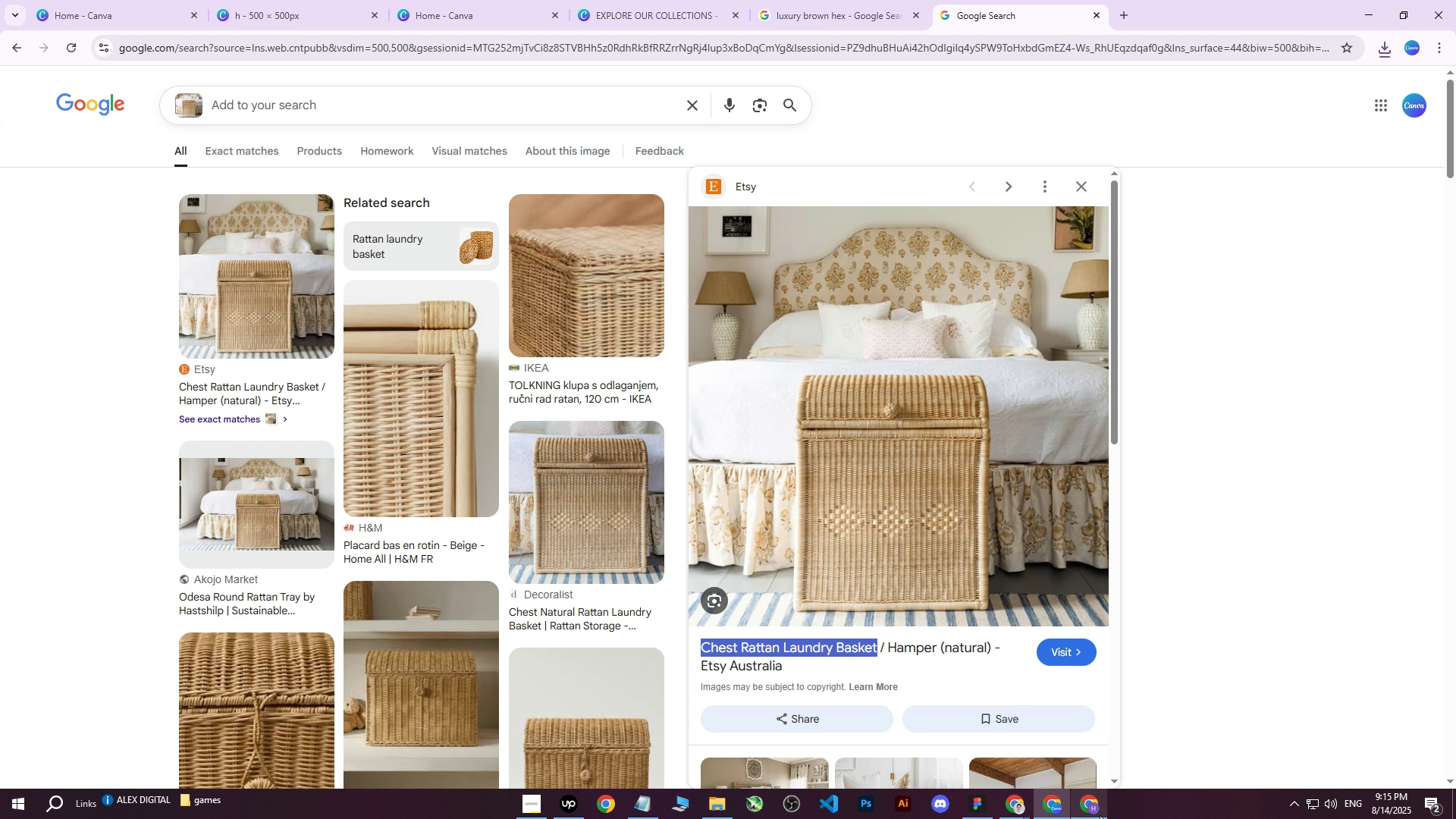 
left_click([1099, 808])
 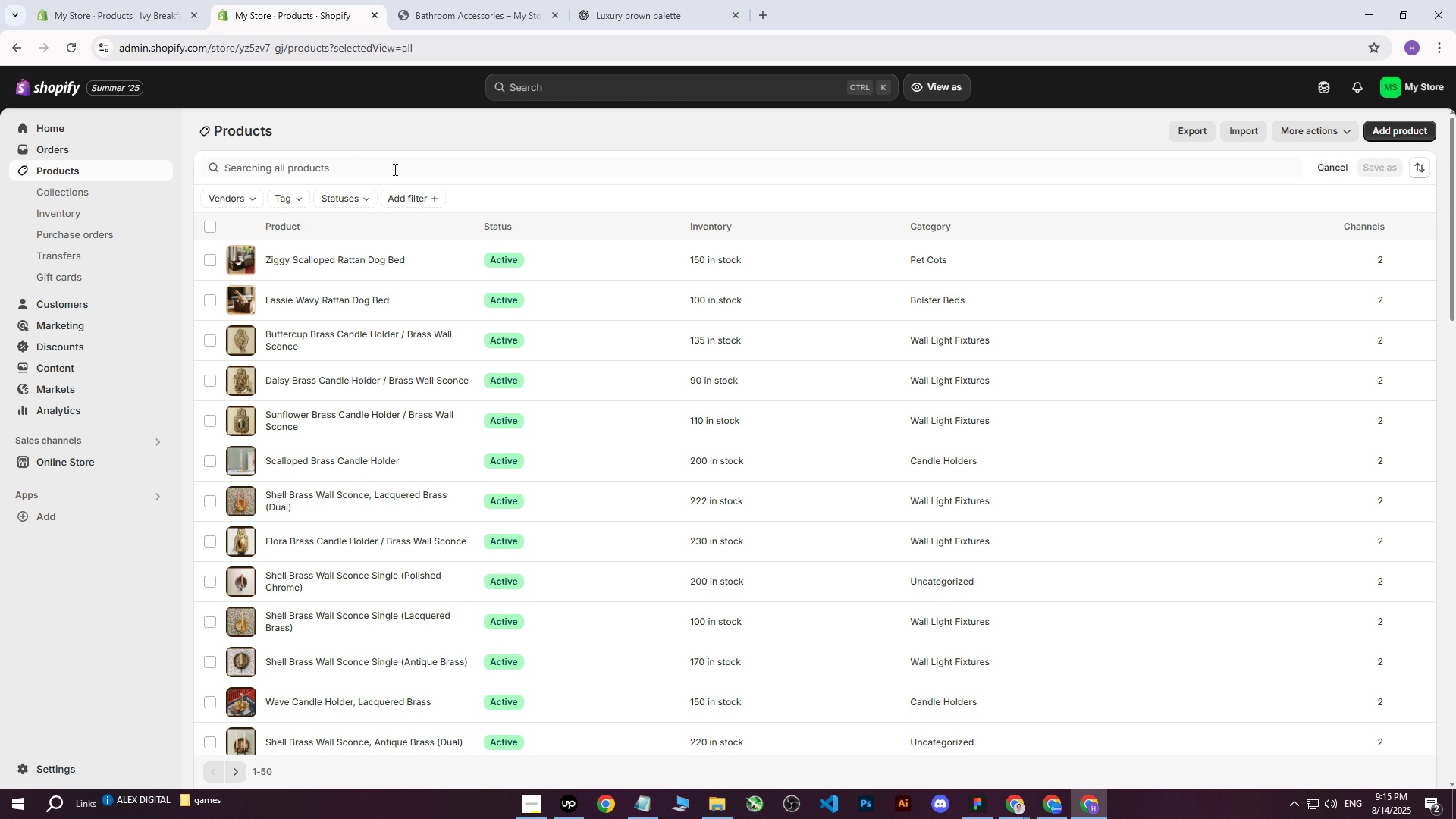 
left_click([641, 168])
 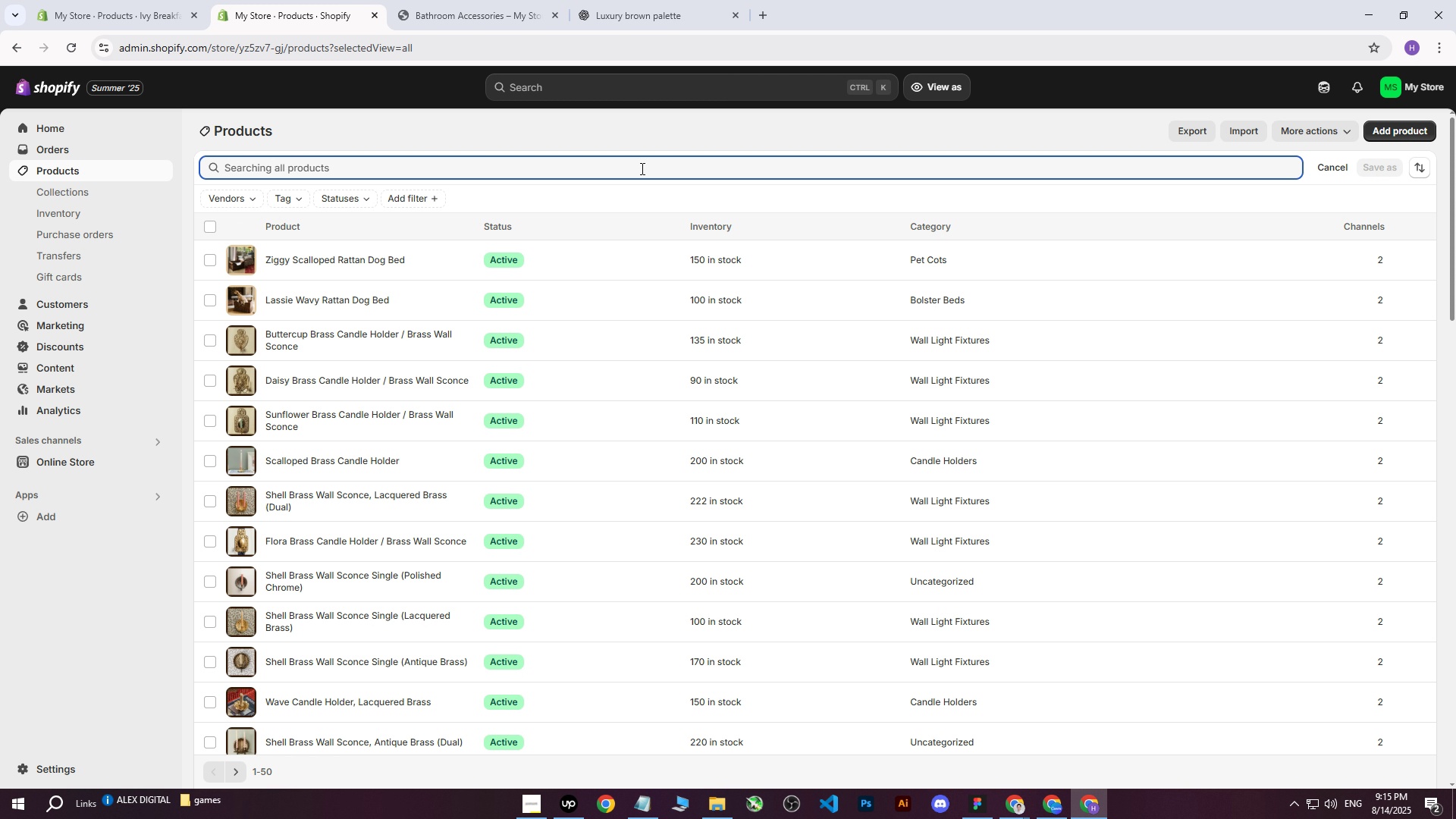 
type(laundry )
 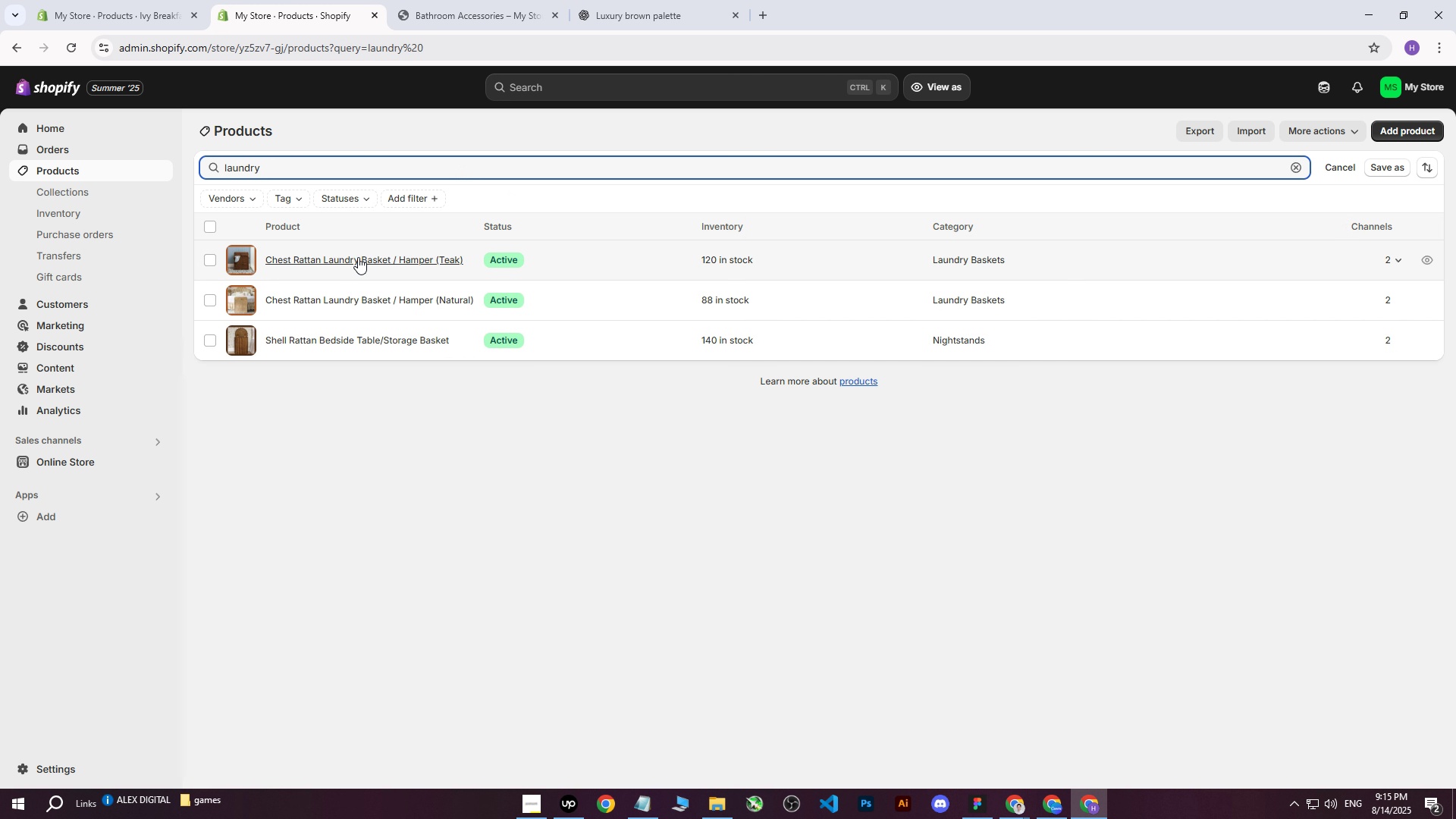 
left_click([344, 295])
 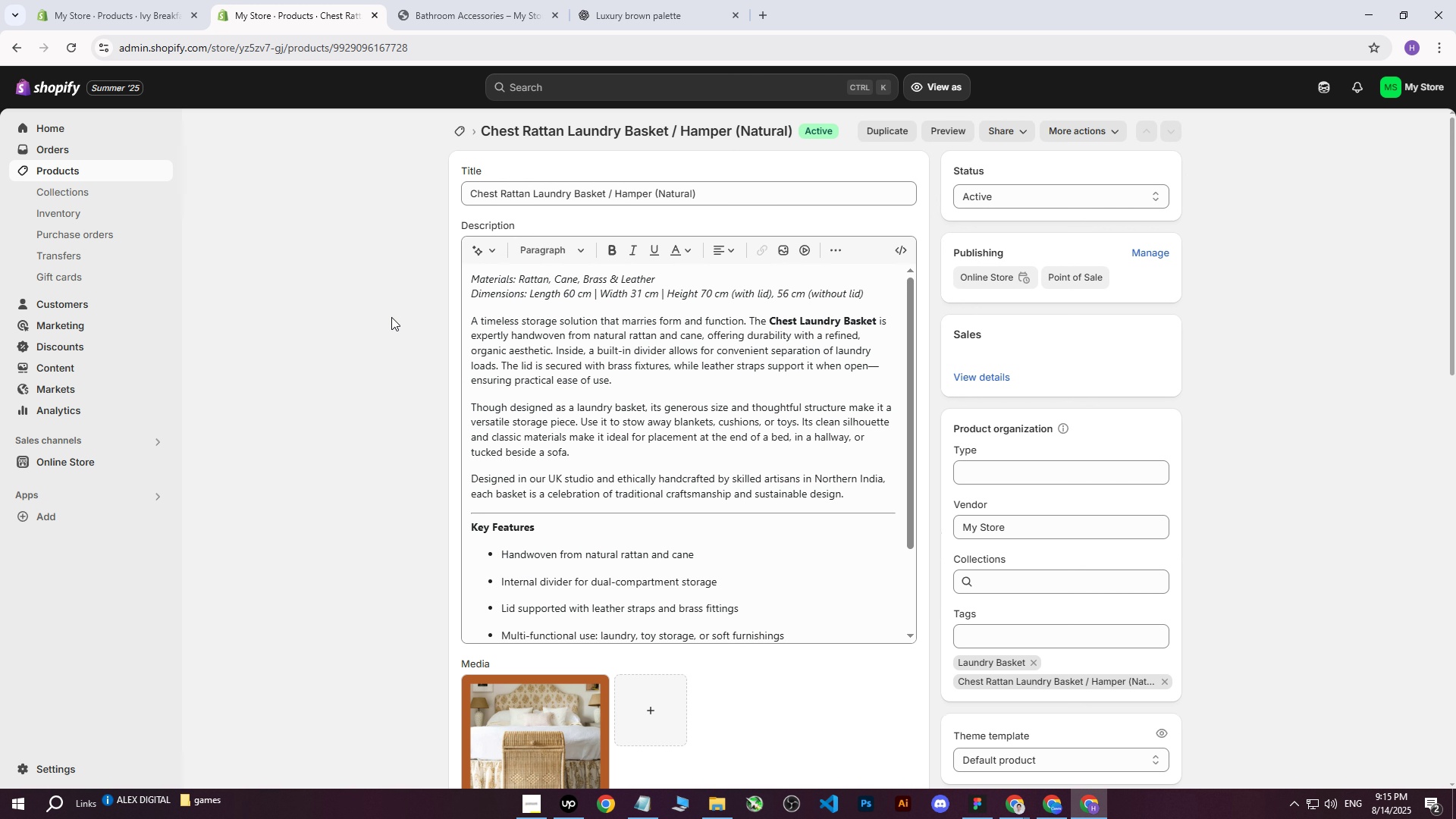 
scroll: coordinate [540, 637], scroll_direction: down, amount: 5.0
 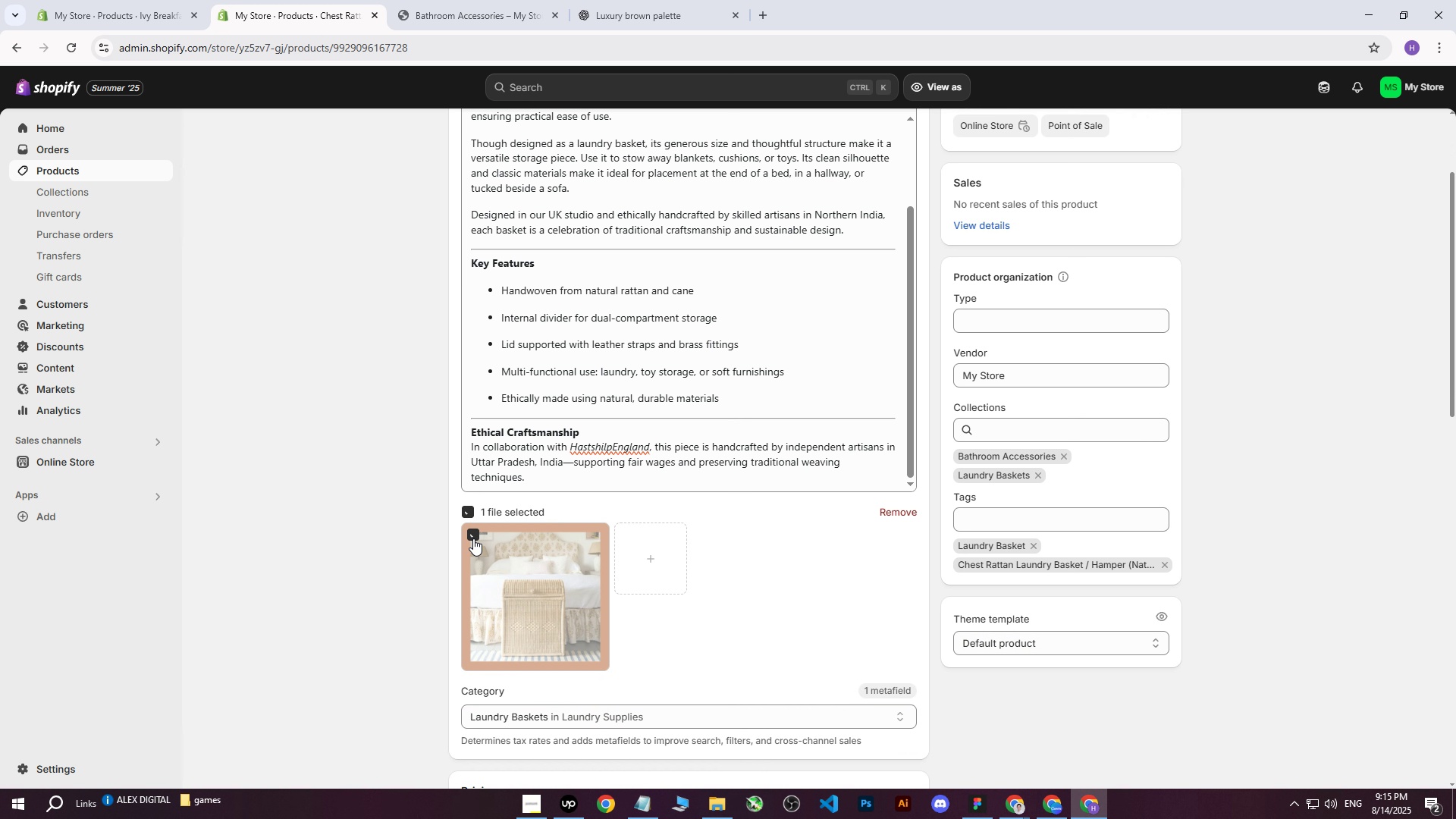 
double_click([673, 544])
 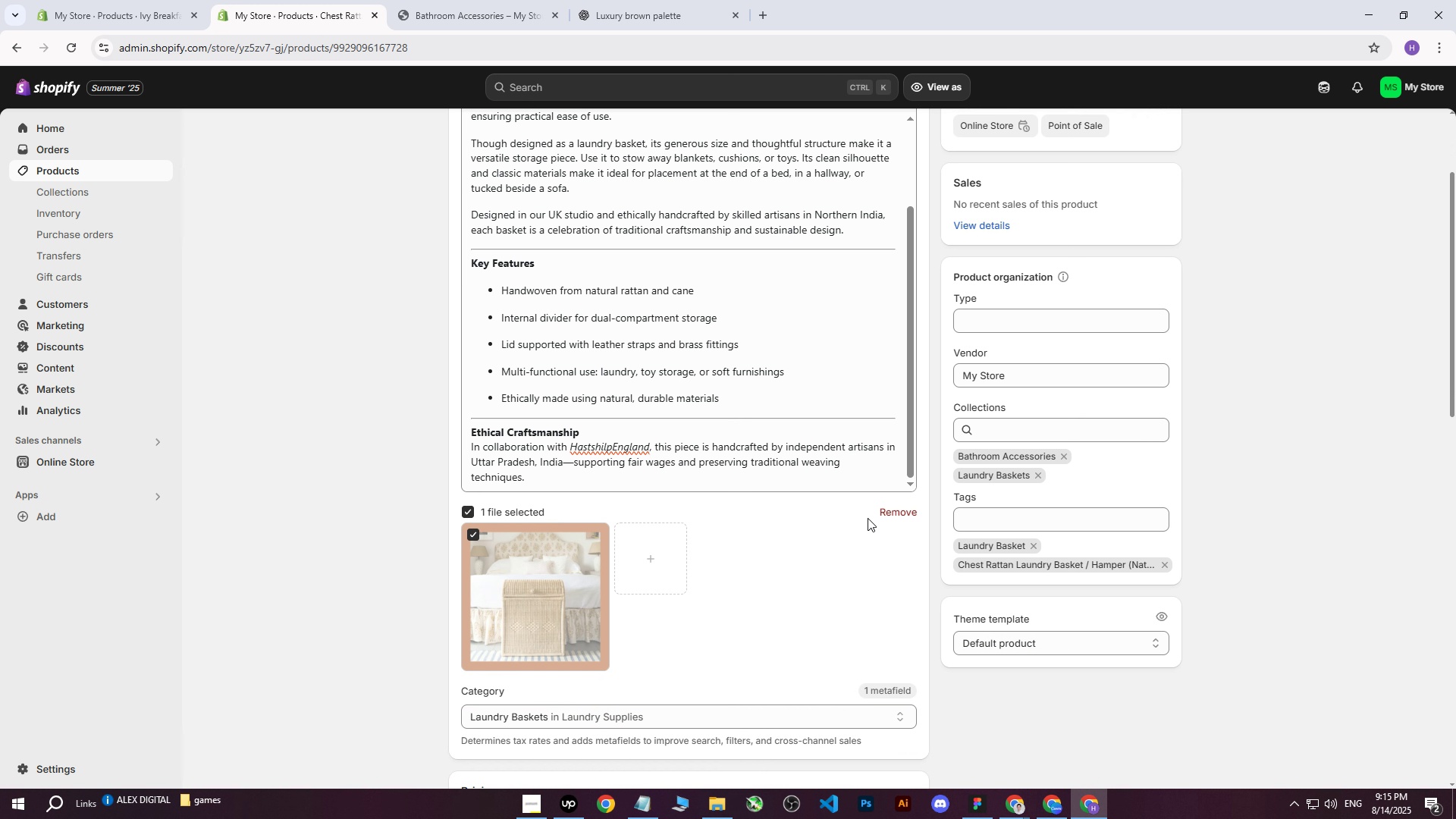 
left_click([895, 510])
 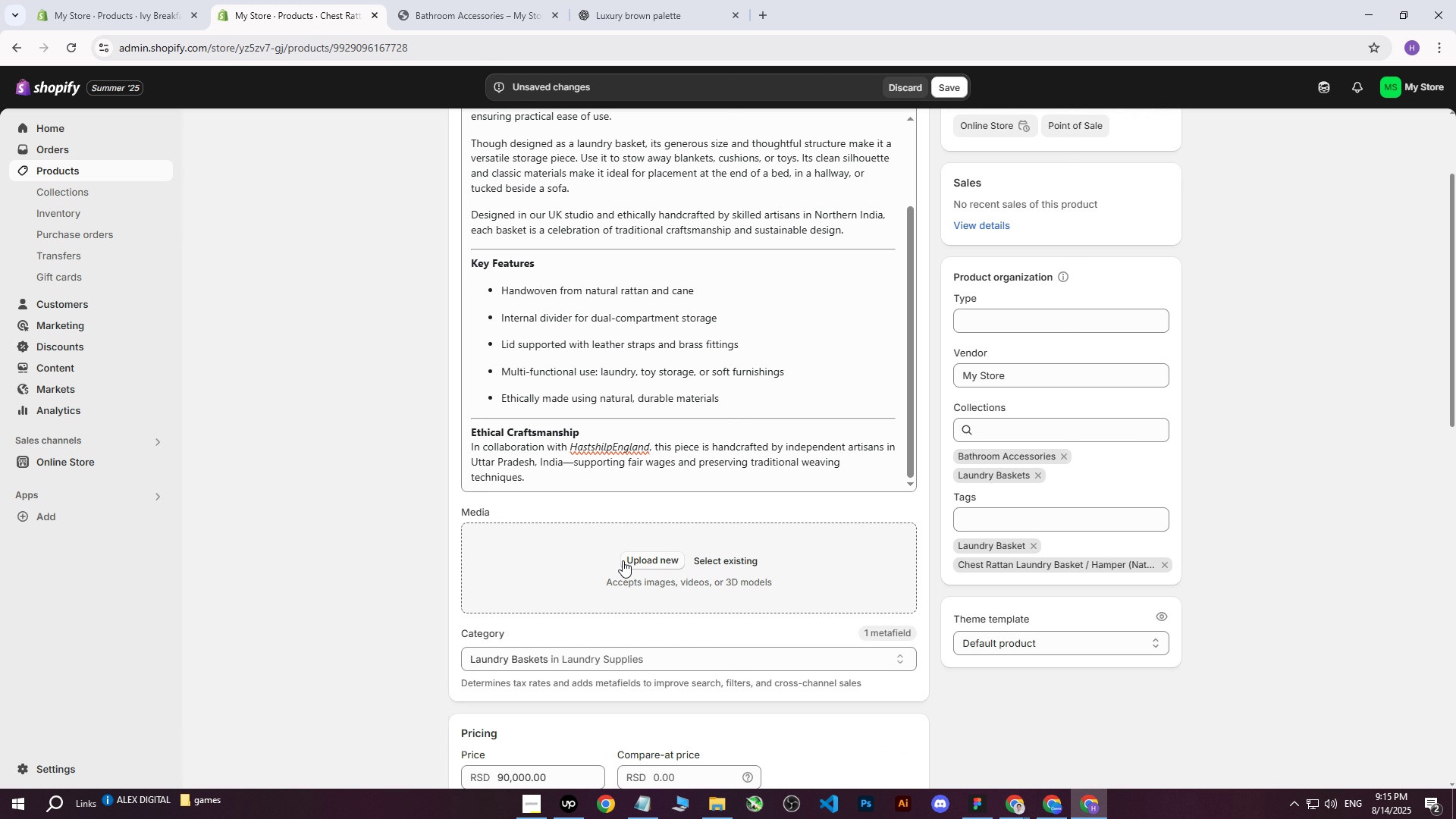 
double_click([622, 561])
 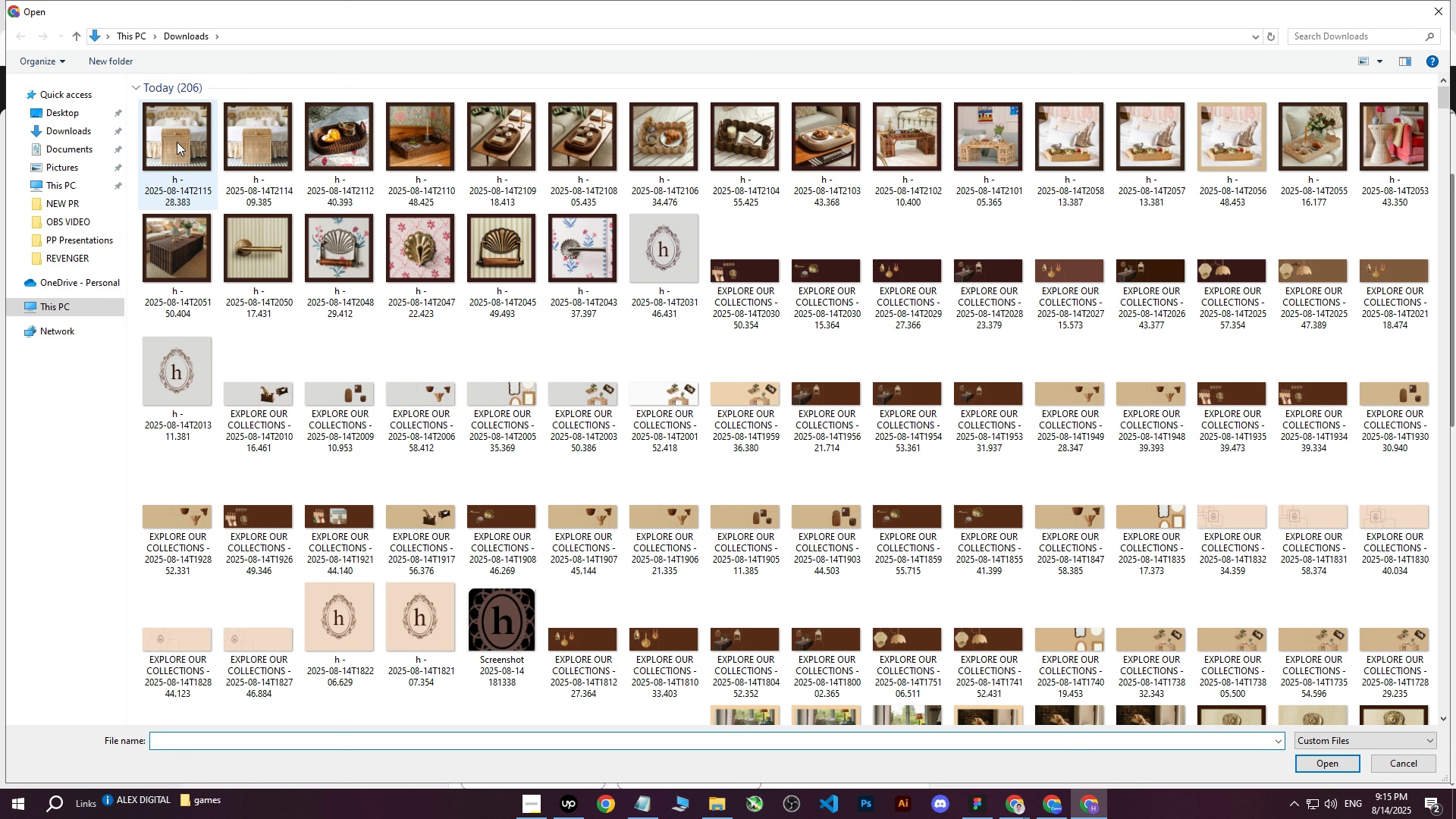 
left_click([171, 139])
 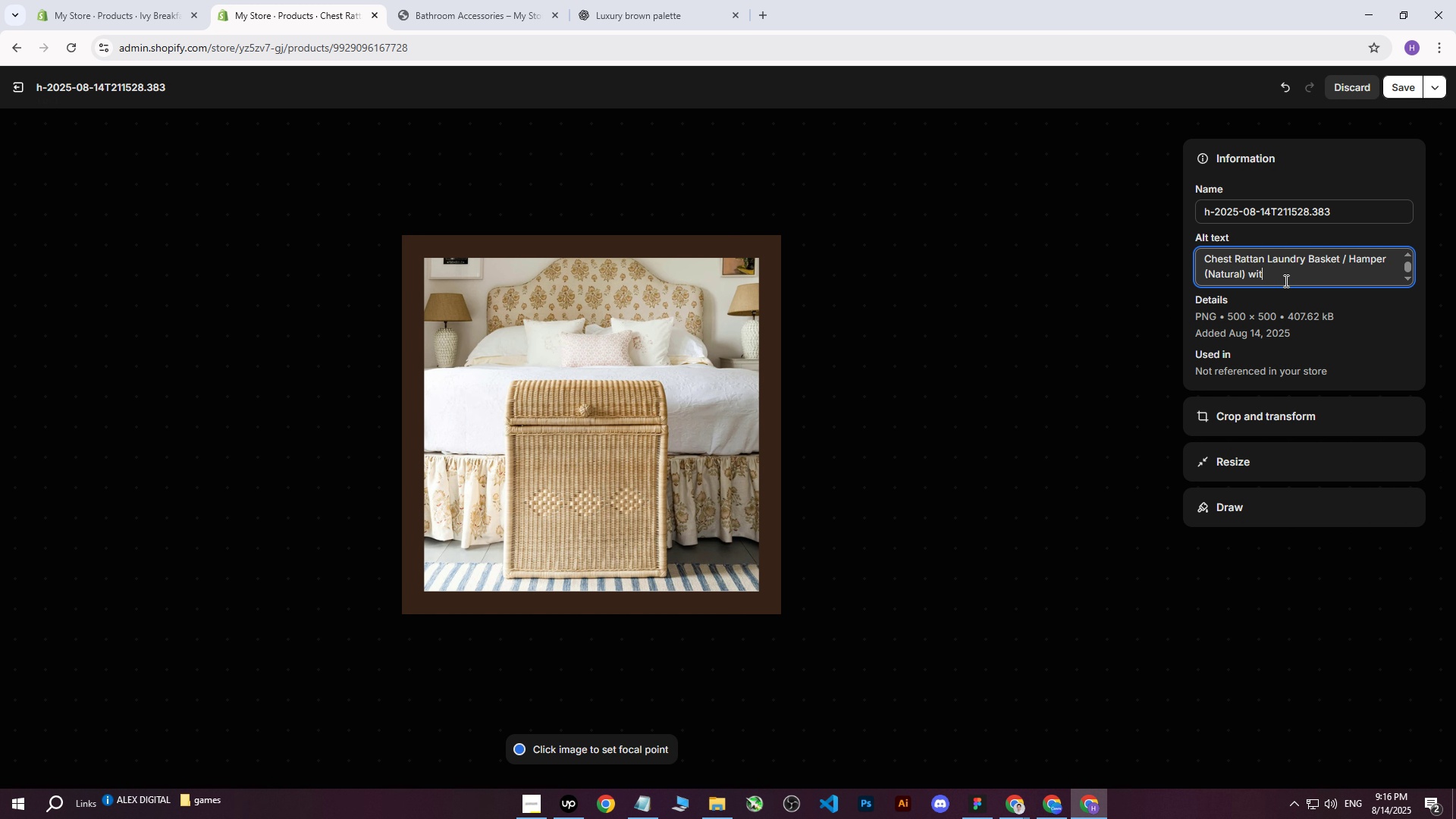 
wait(44.05)
 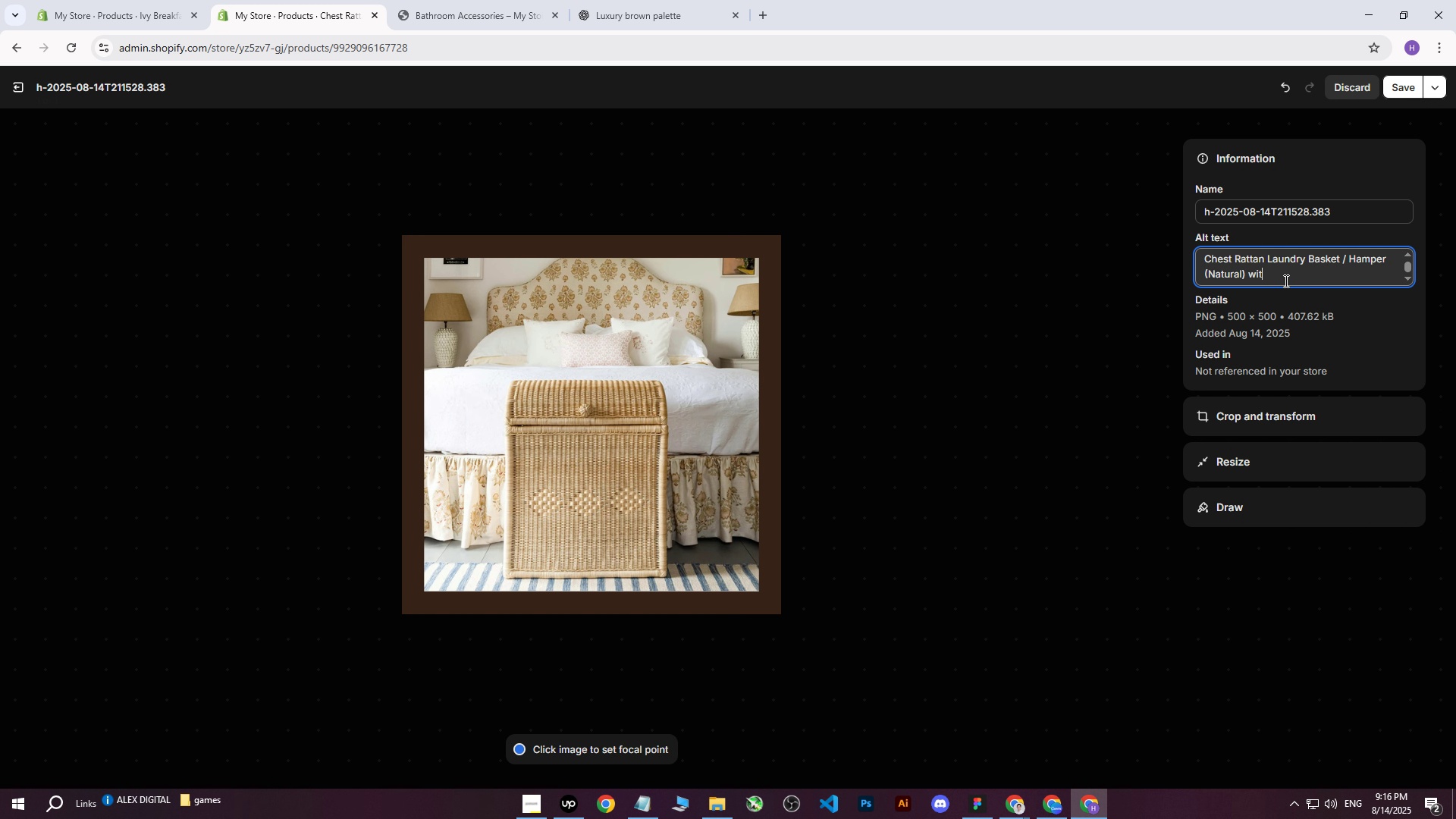 
scroll: coordinate [639, 157], scroll_direction: up, amount: 6.0
 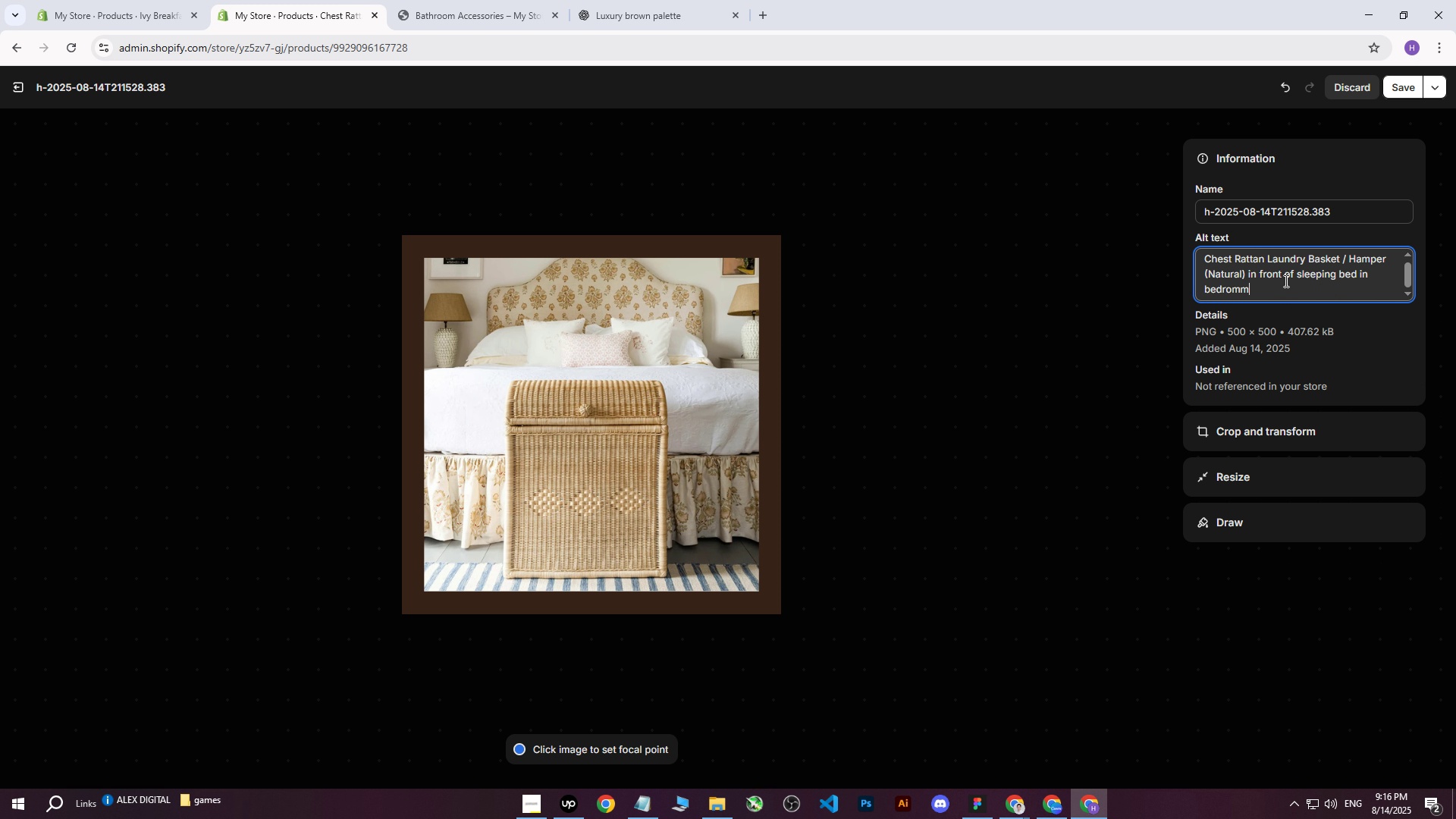 
left_click_drag(start_coordinate=[720, 194], to_coordinate=[413, 222])
 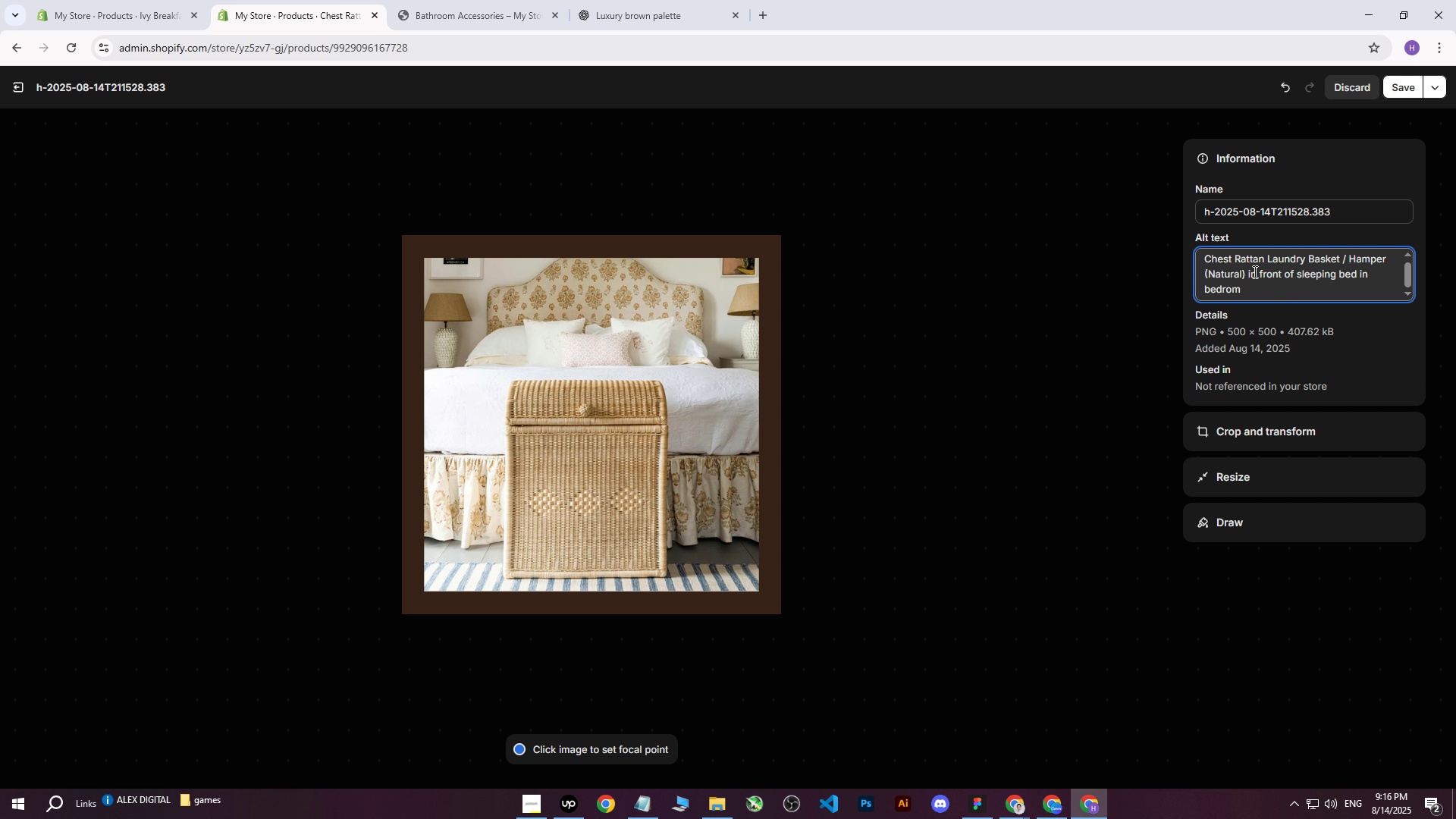 
key(Control+ControlLeft)
 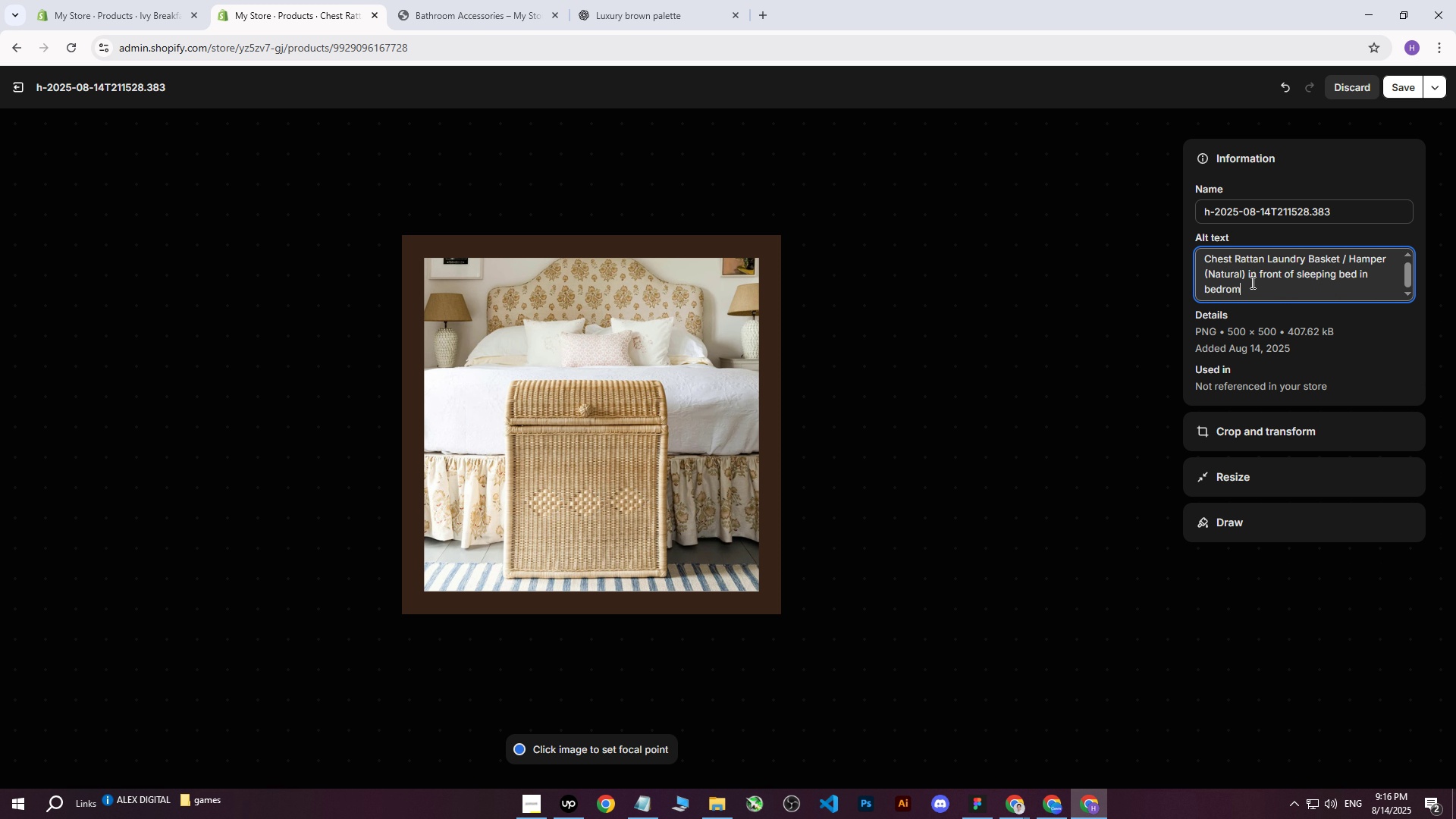 
key(Control+C)
 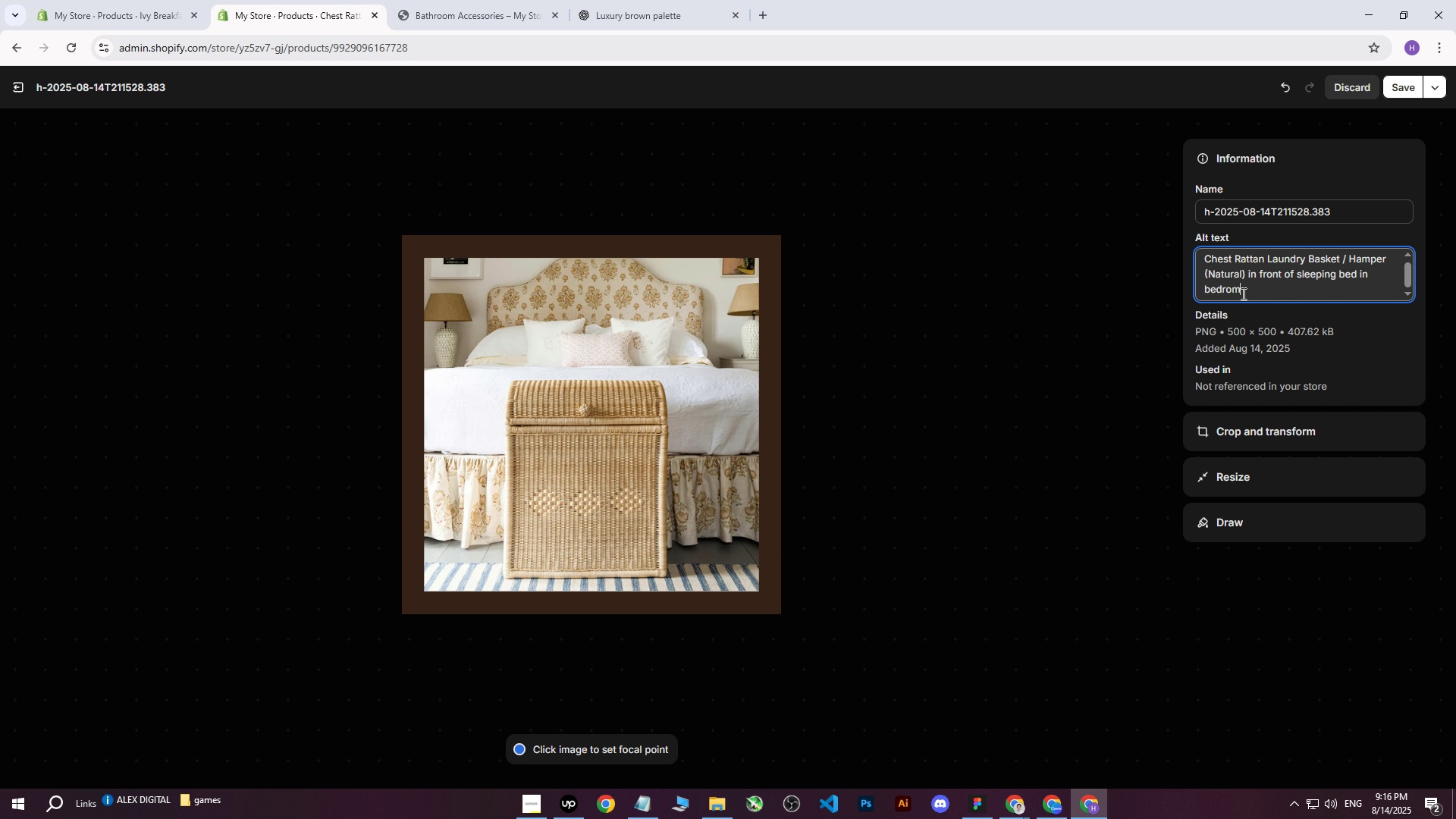 
left_click([524, 755])
 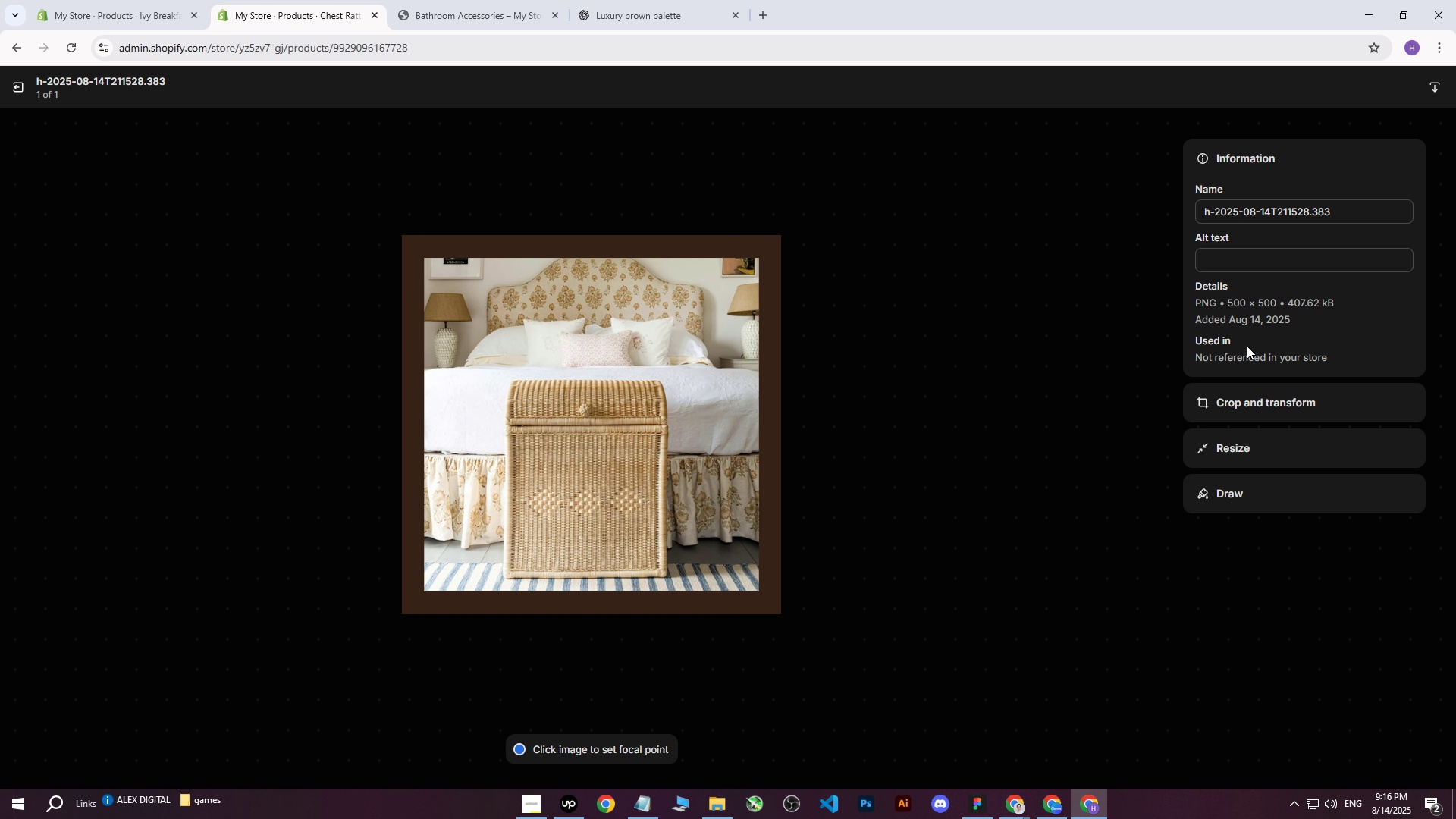 
double_click([1234, 256])
 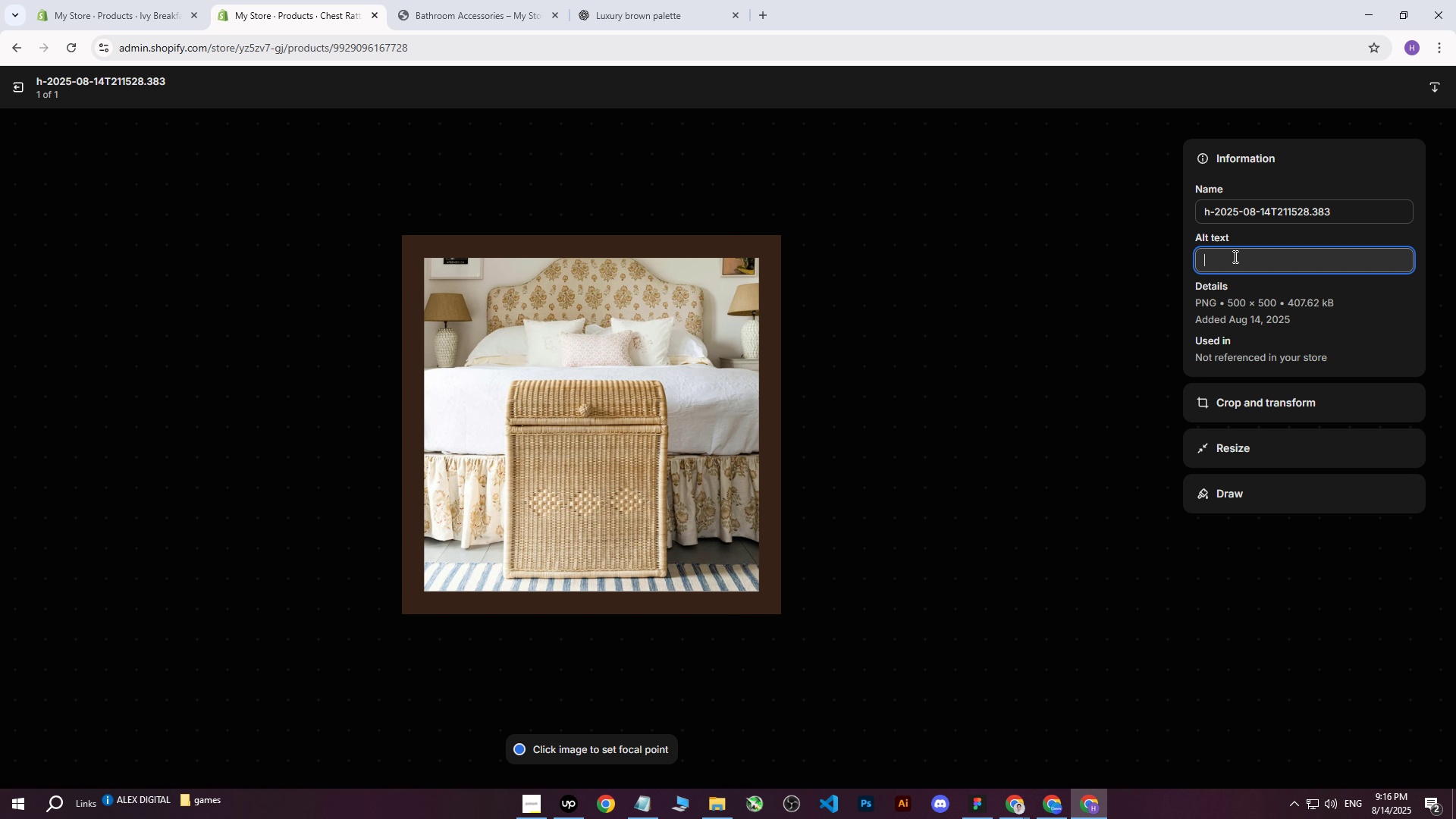 
key(Control+ControlLeft)
 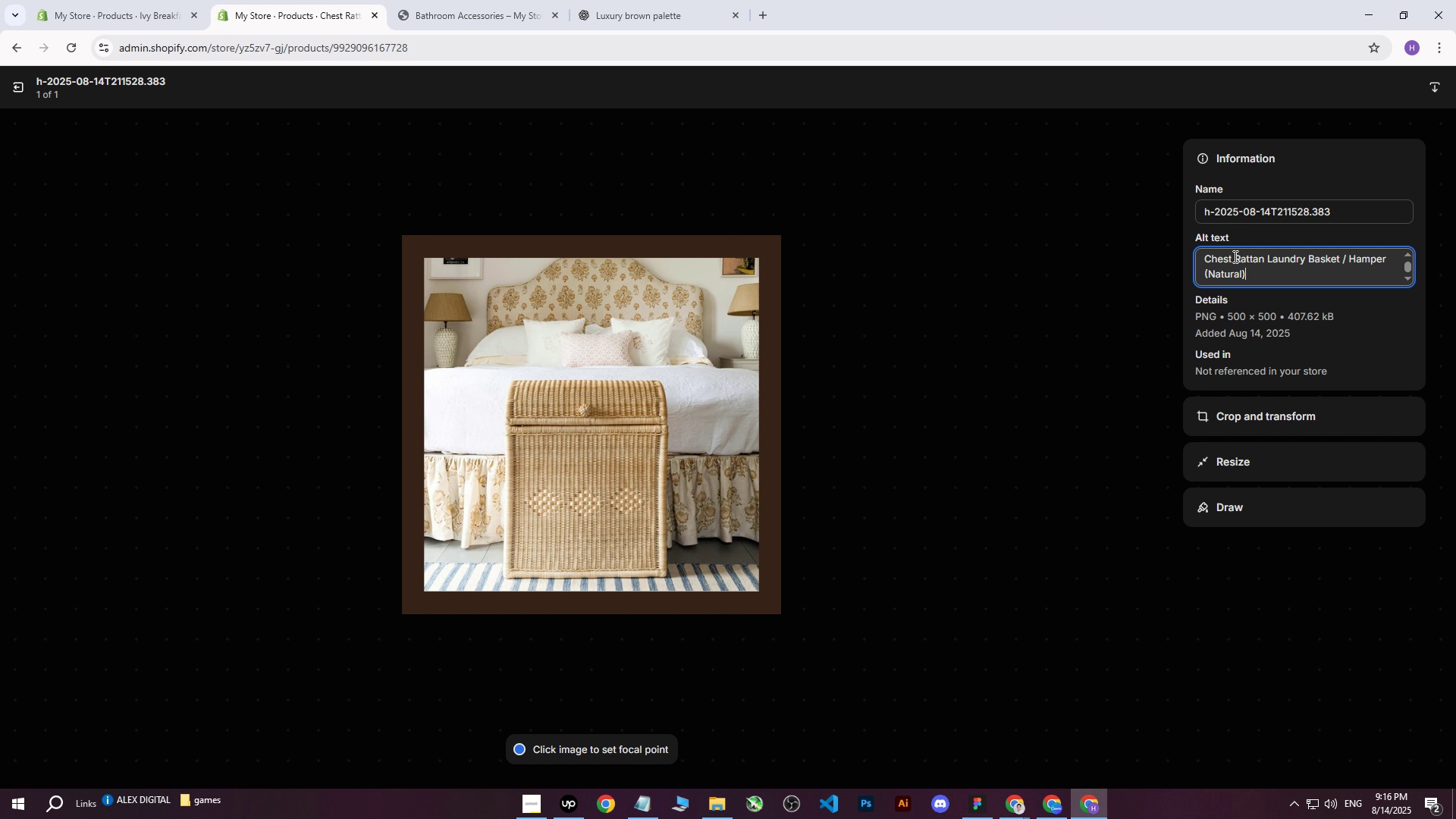 
key(Control+V)
 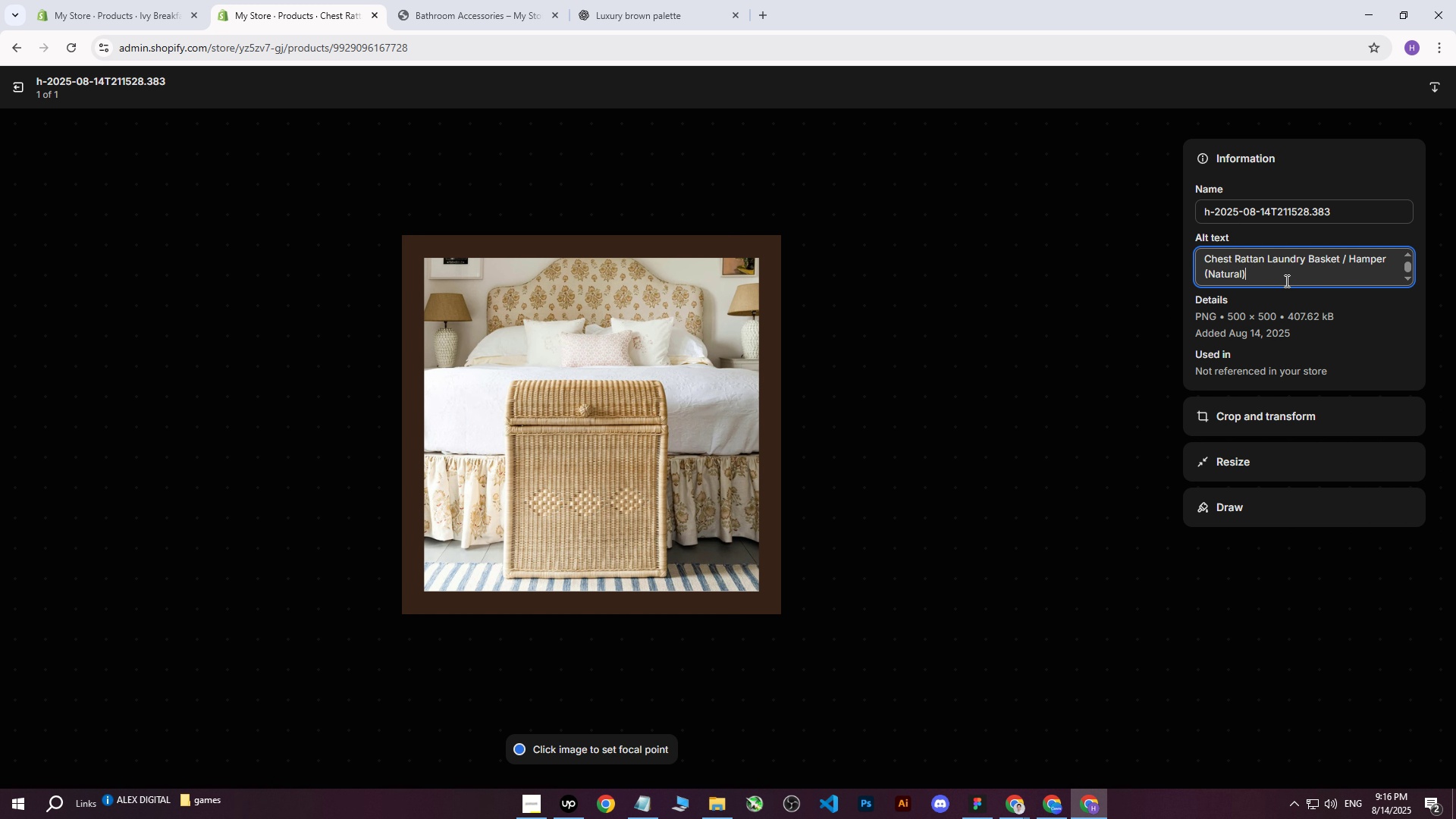 
type( with )
key(Backspace)
key(Backspace)
key(Backspace)
key(Backspace)
key(Backspace)
type(a)
key(Backspace)
type(in front of sleeping bed in bedromm)
key(Backspace)
 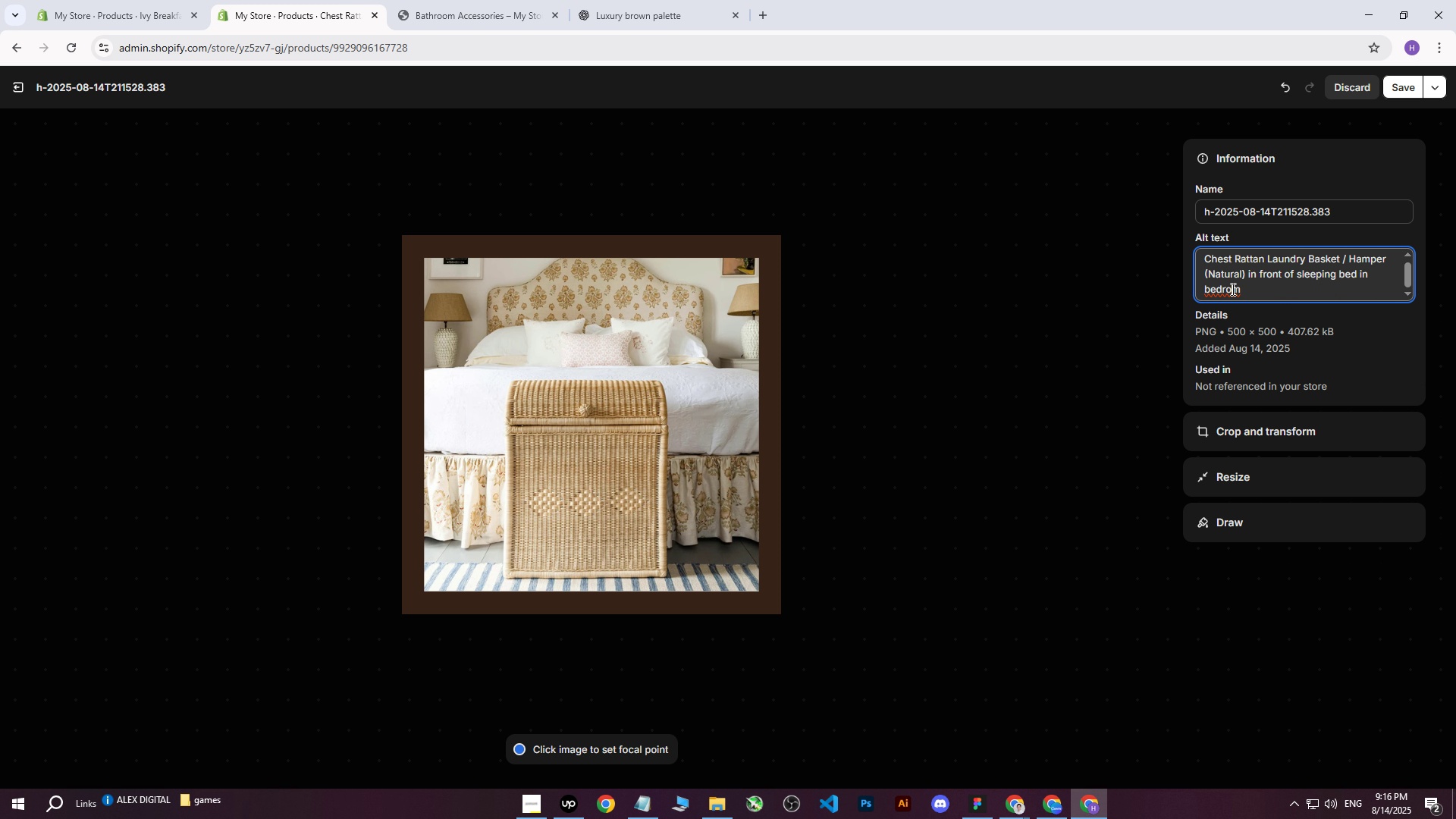 
left_click([1232, 289])
 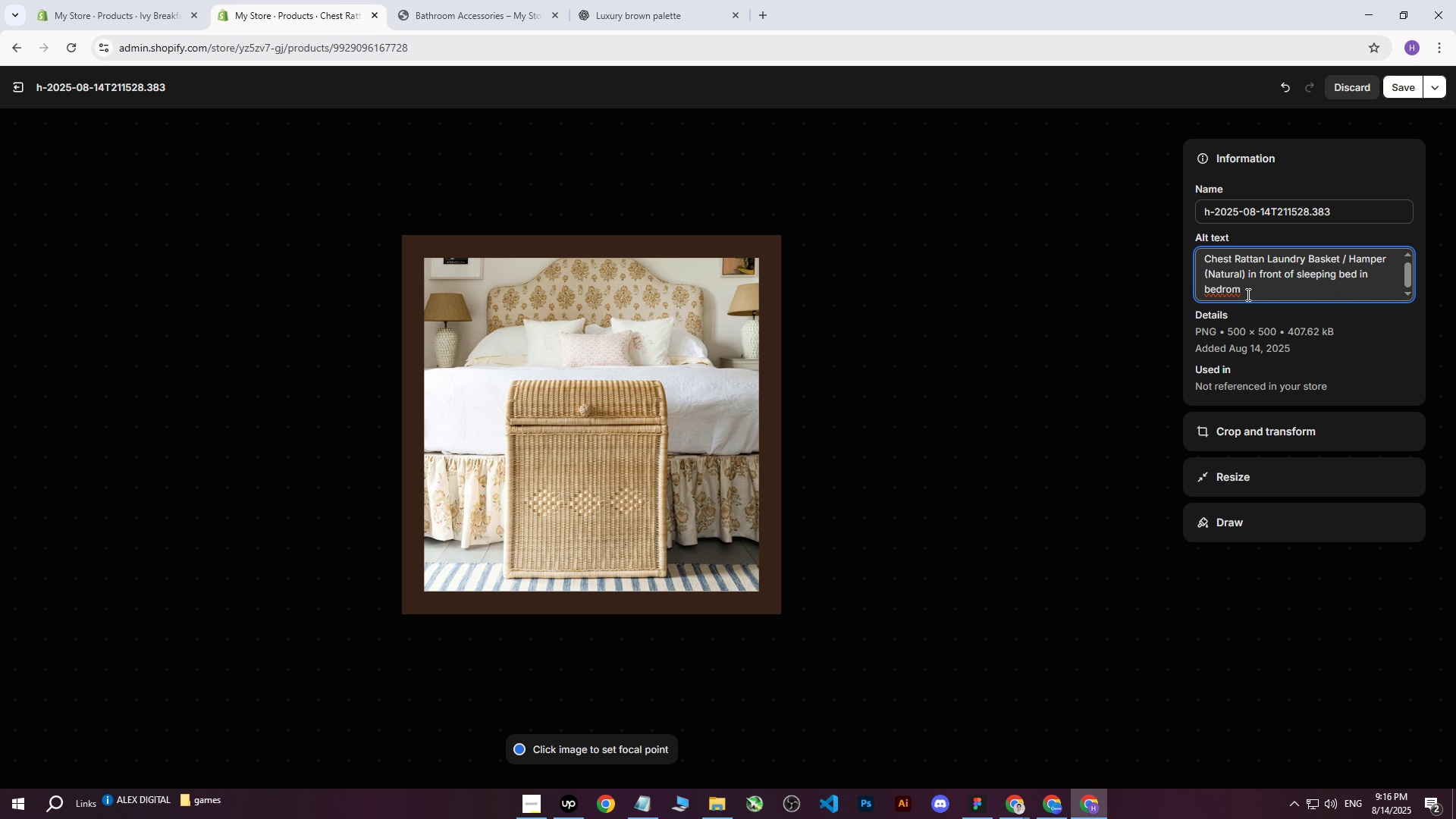 
key(O)
 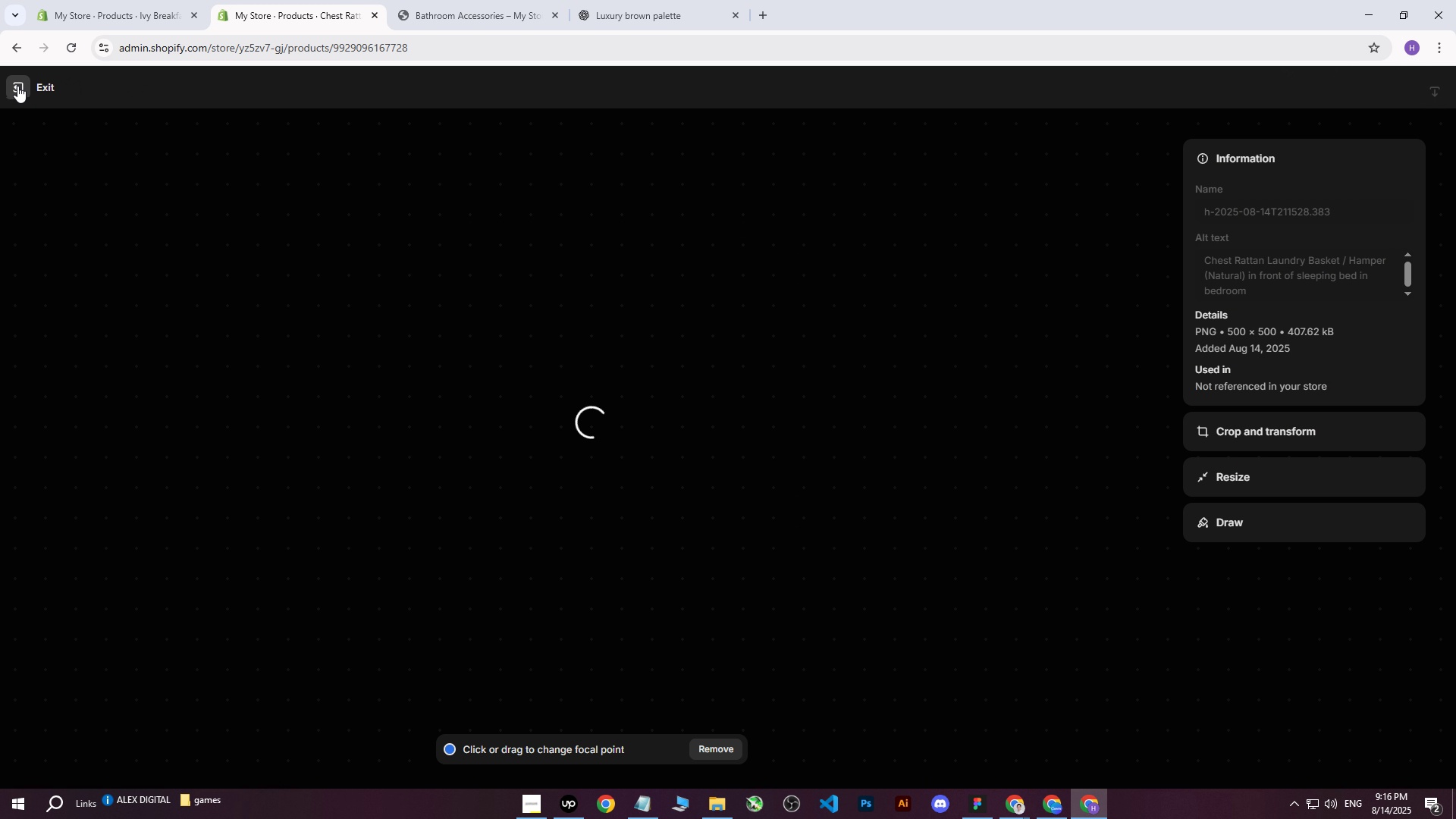 
left_click([17, 86])
 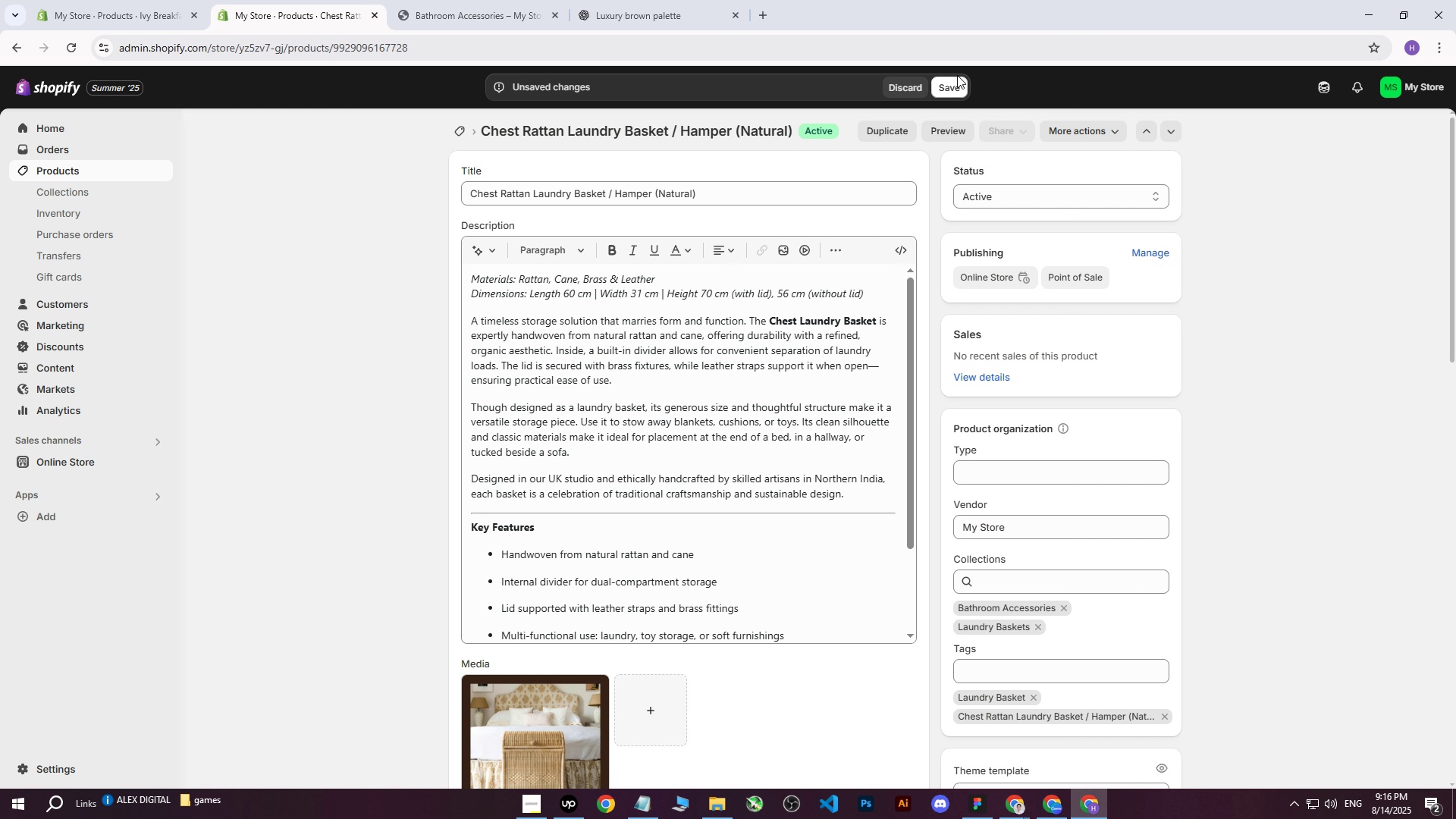 
double_click([955, 83])
 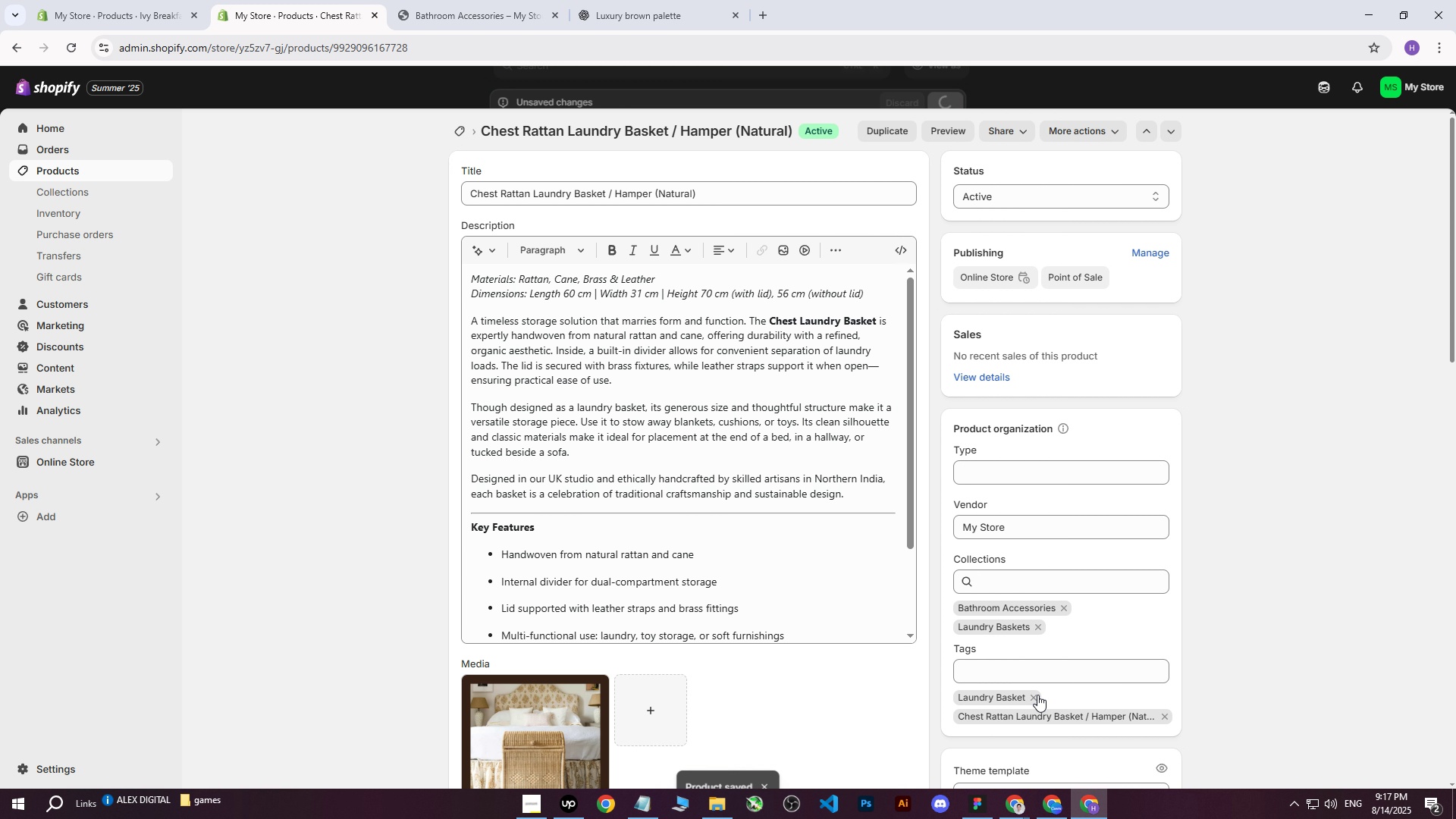 
left_click([1050, 809])
 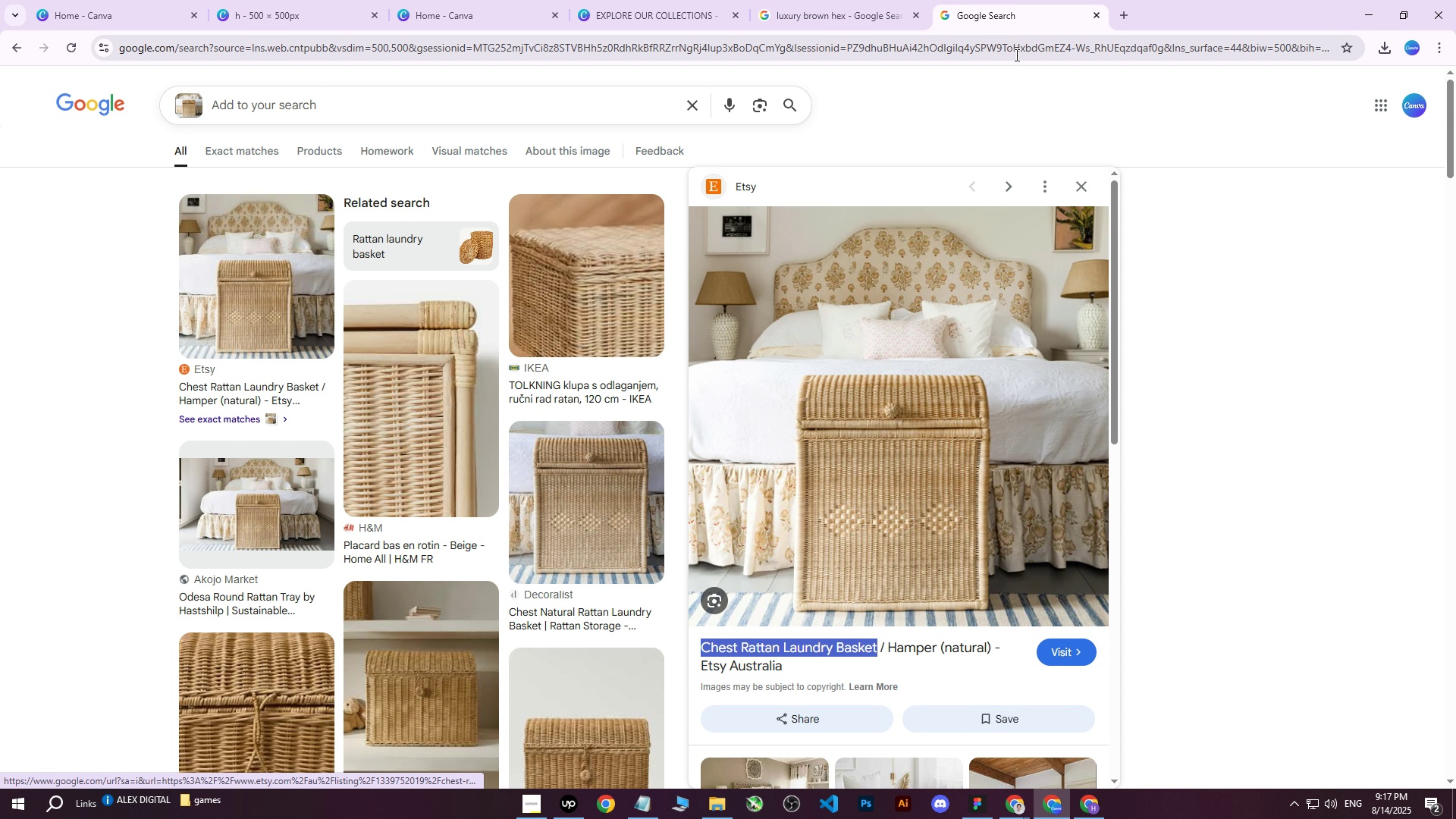 
left_click([1100, 18])
 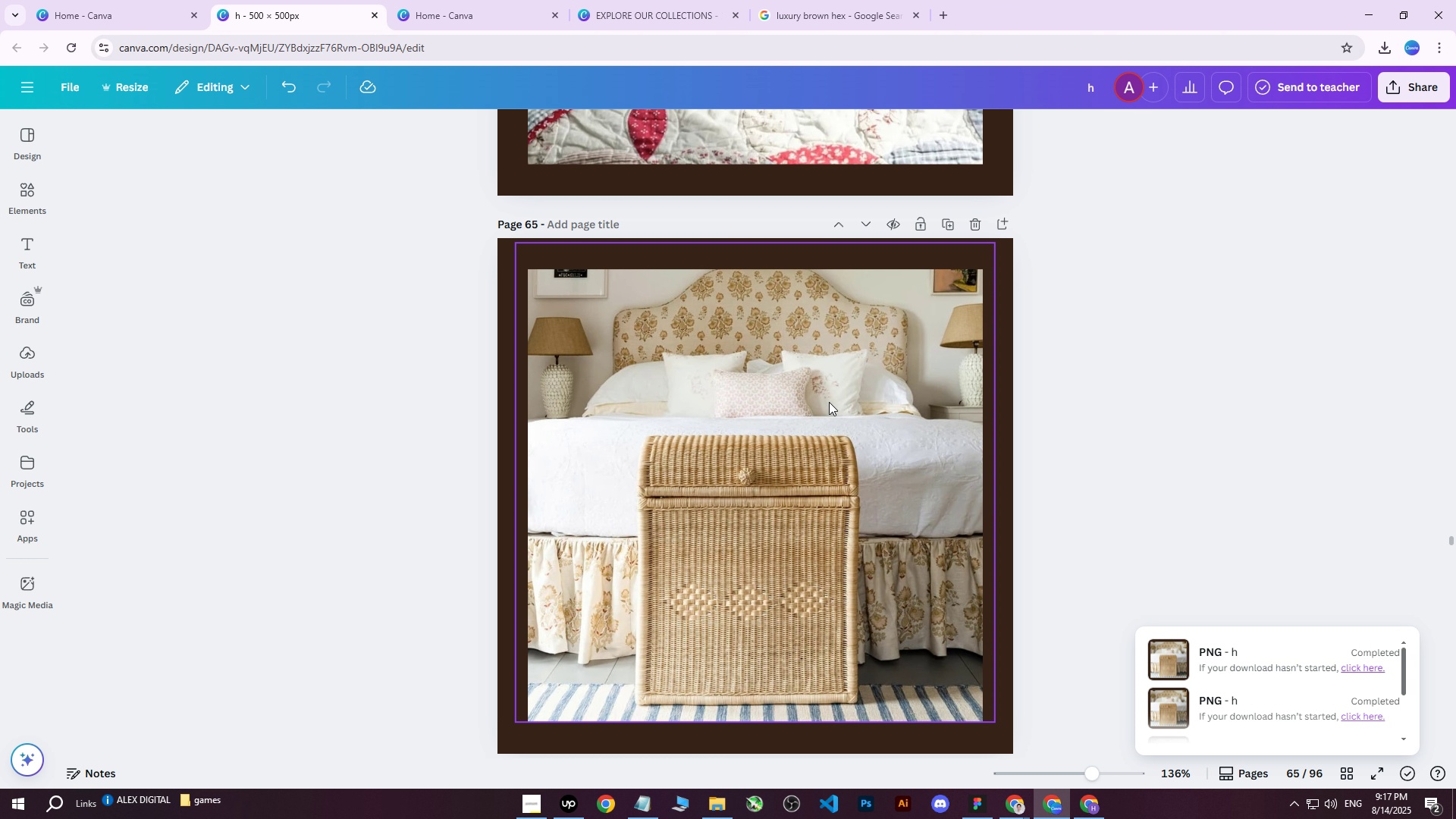 
scroll: coordinate [597, 376], scroll_direction: down, amount: 7.0
 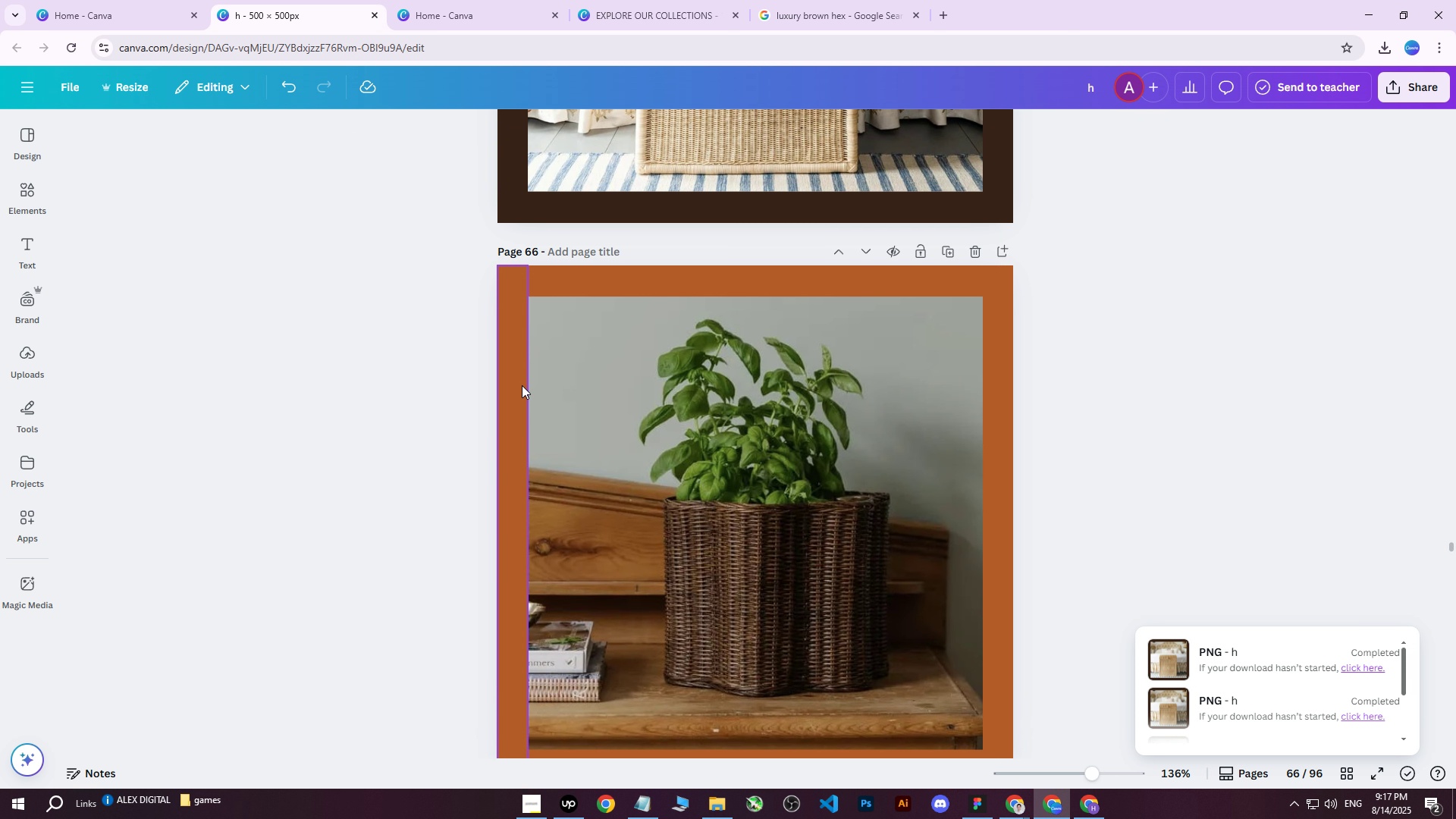 
left_click([517, 385])
 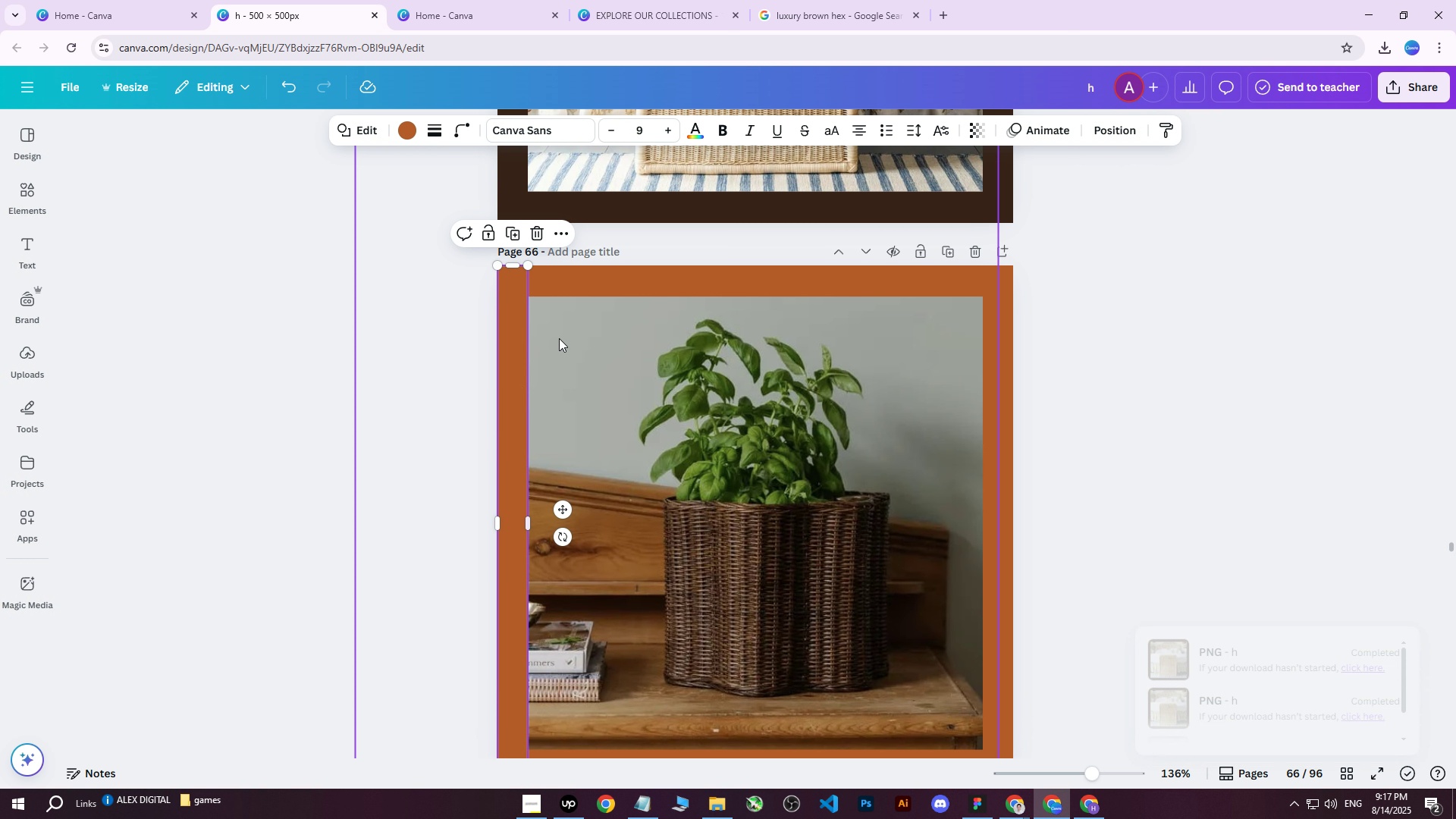 
hold_key(key=ShiftLeft, duration=1.5)
double_click([609, 278])
 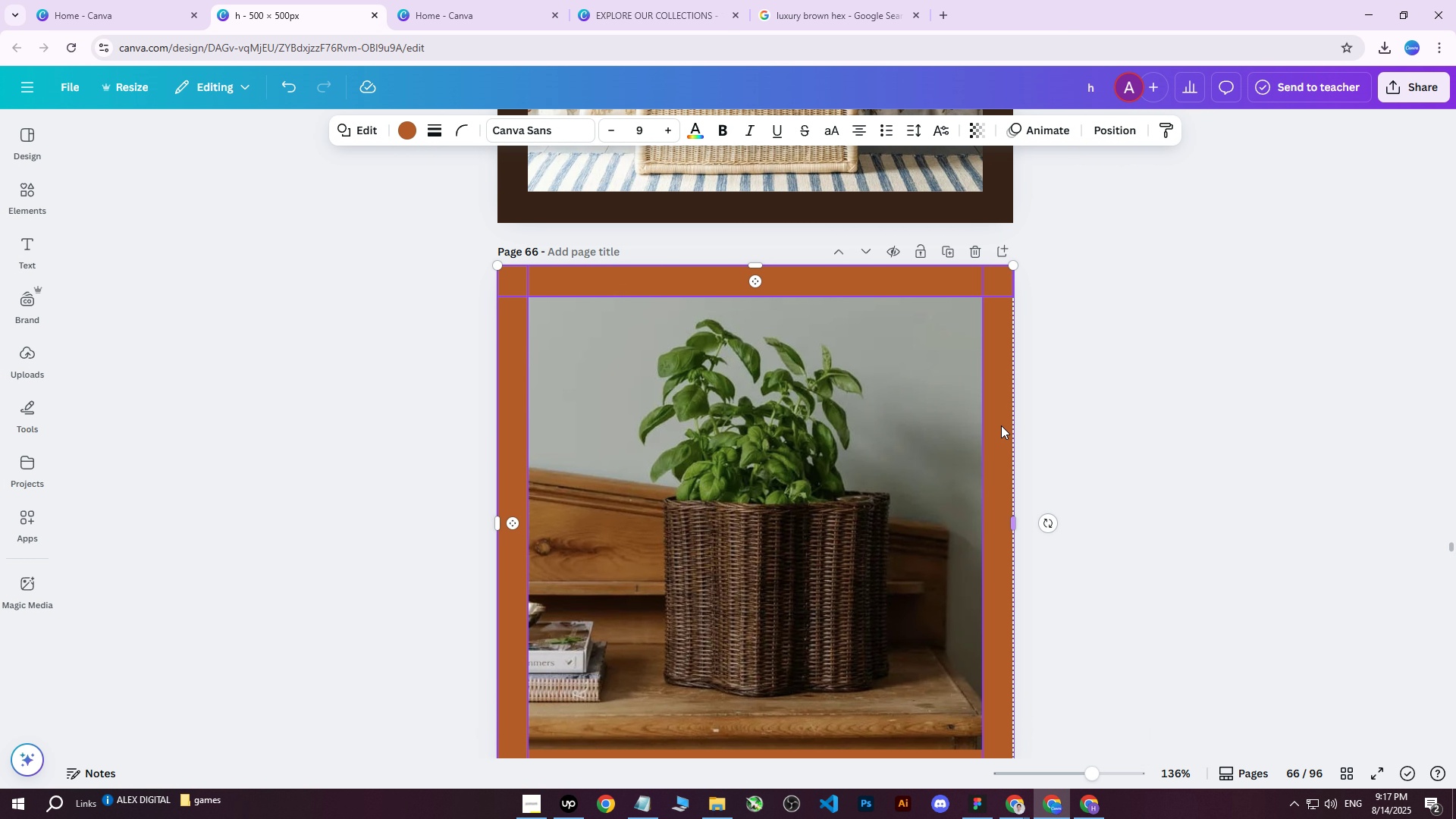 
left_click([997, 427])
 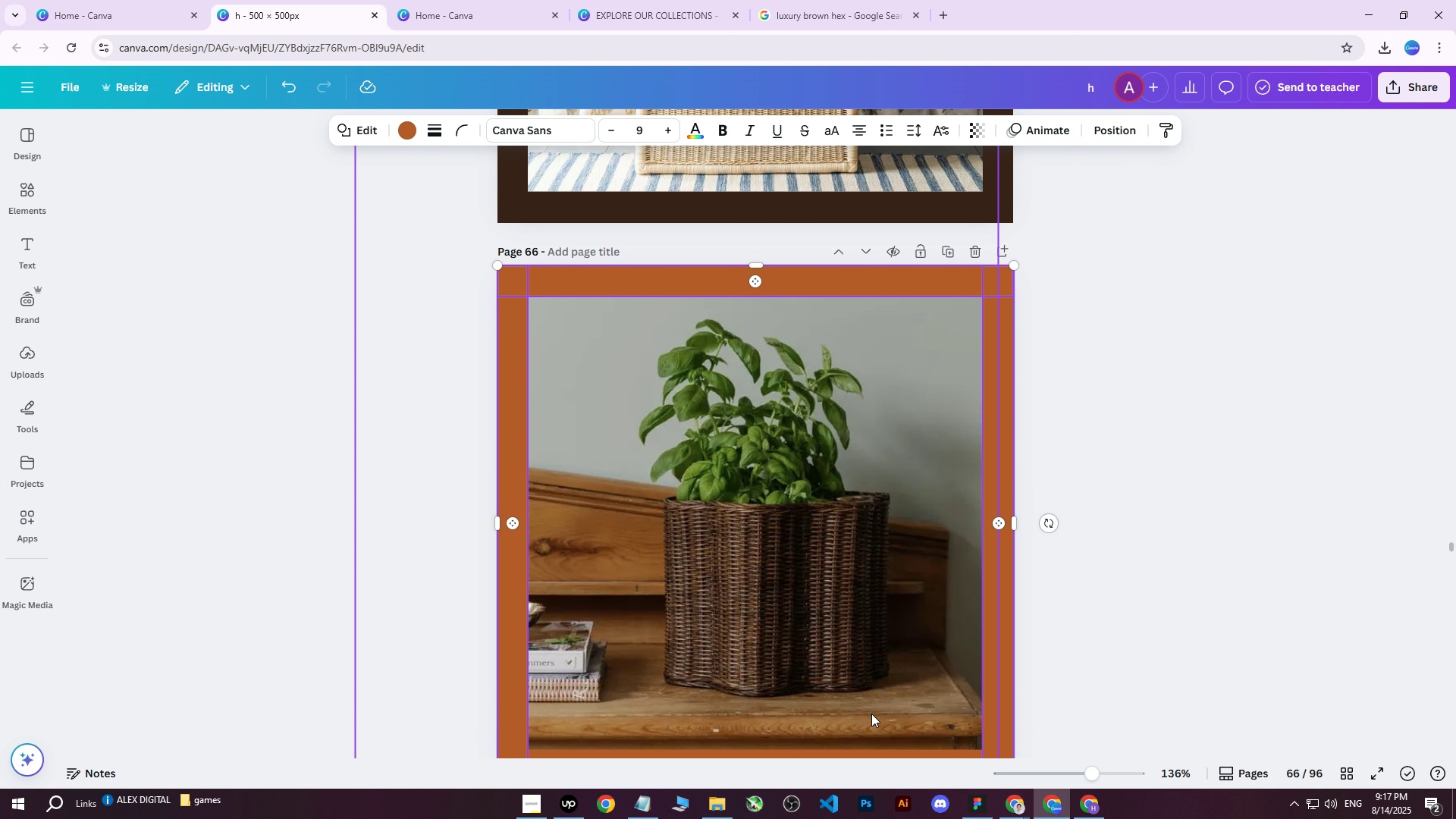 
hold_key(key=ShiftLeft, duration=0.37)
scroll: coordinate [952, 640], scroll_direction: down, amount: 2.0
 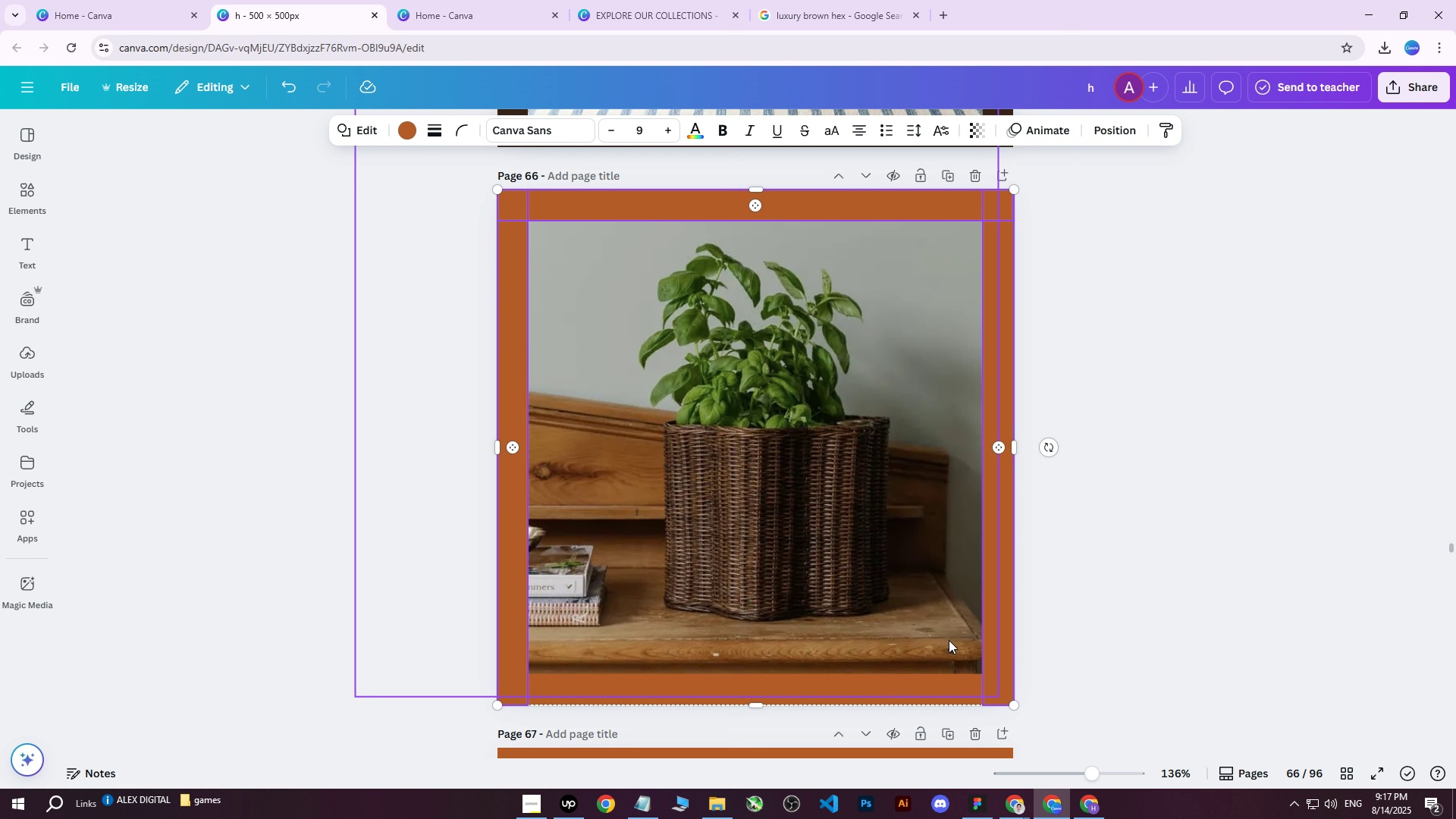 
hold_key(key=ShiftLeft, duration=0.76)
left_click([789, 696])
 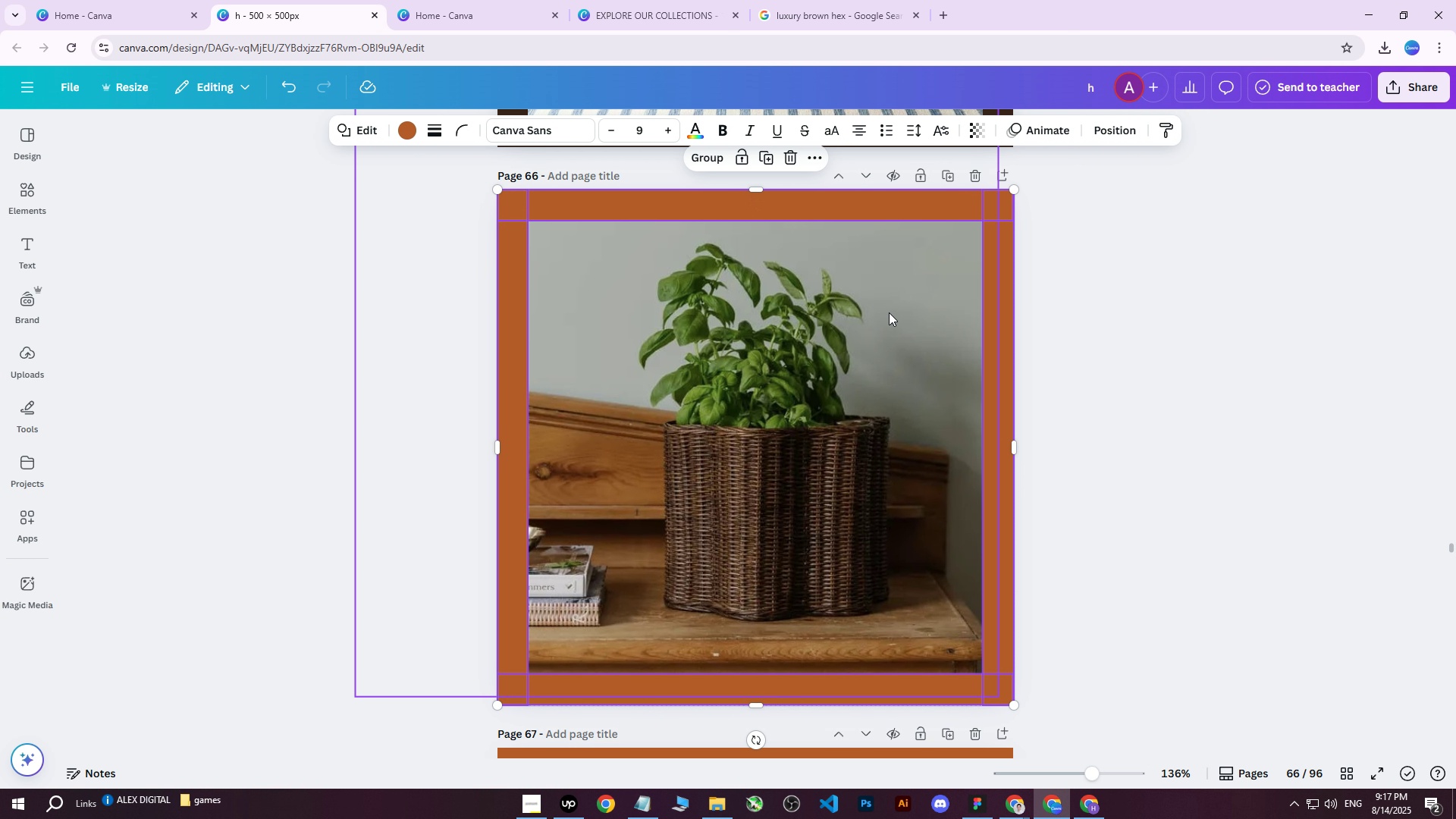 
scroll: coordinate [936, 267], scroll_direction: up, amount: 4.0
 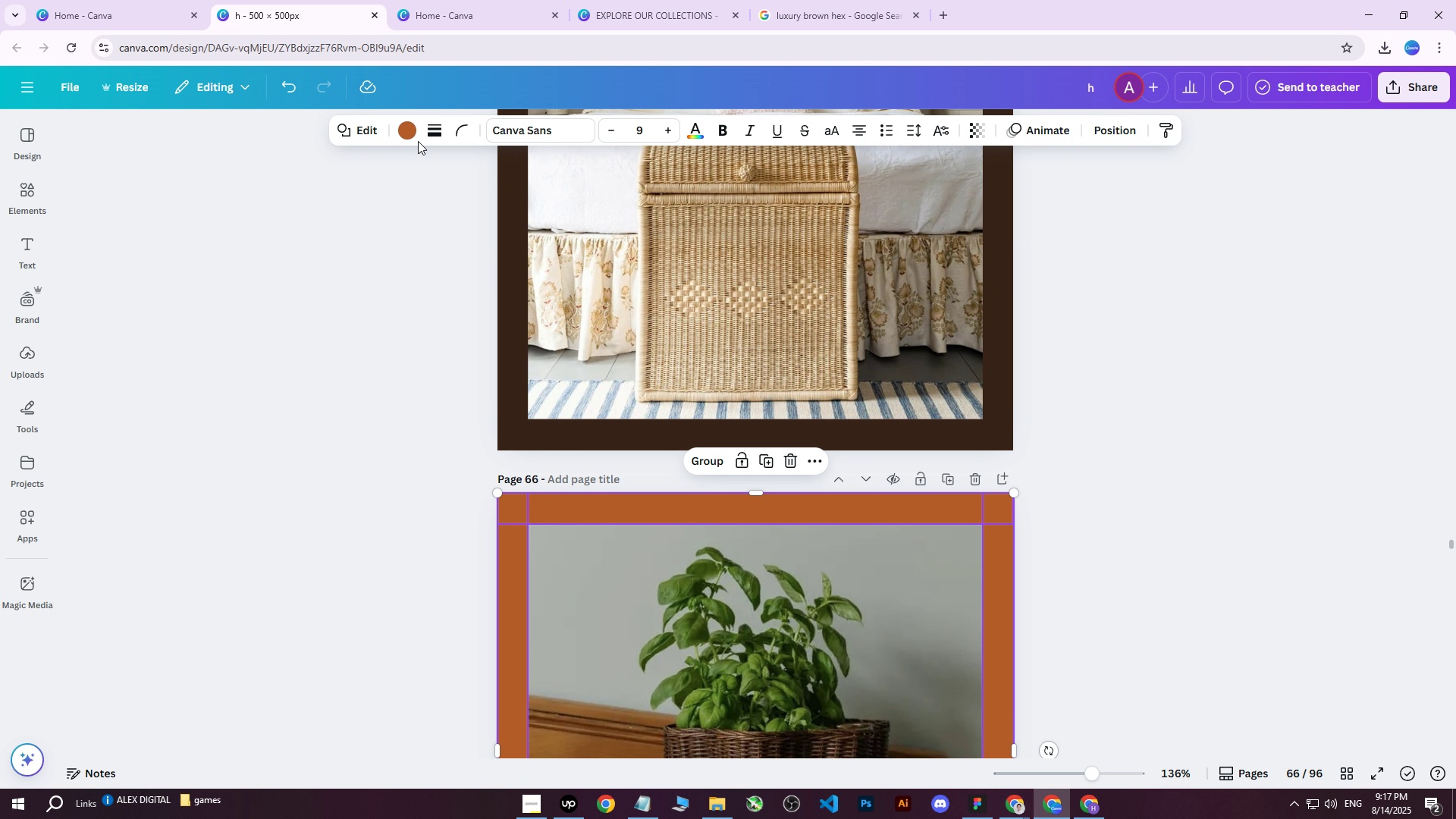 
left_click([406, 123])
 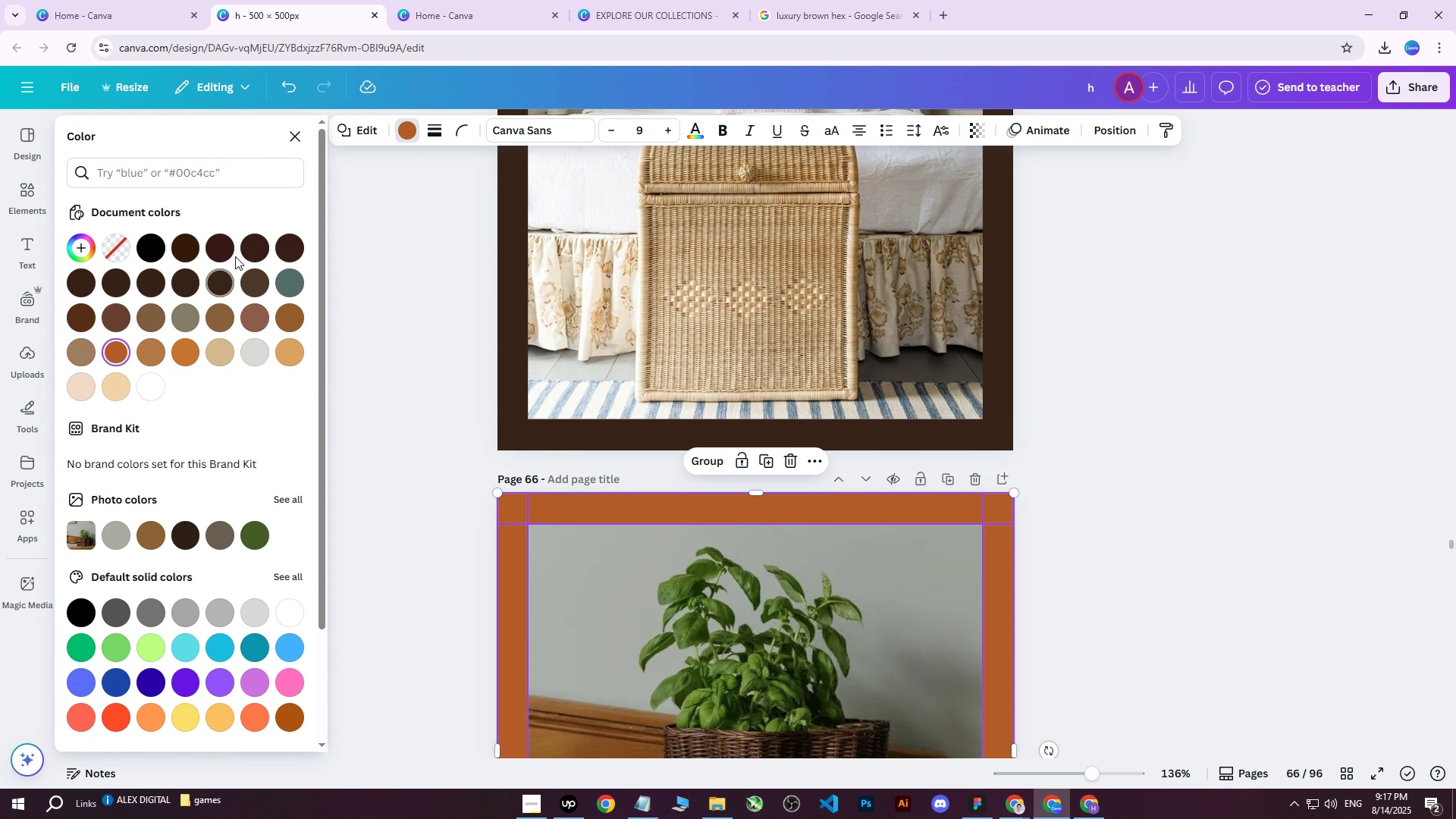 
left_click([226, 253])
 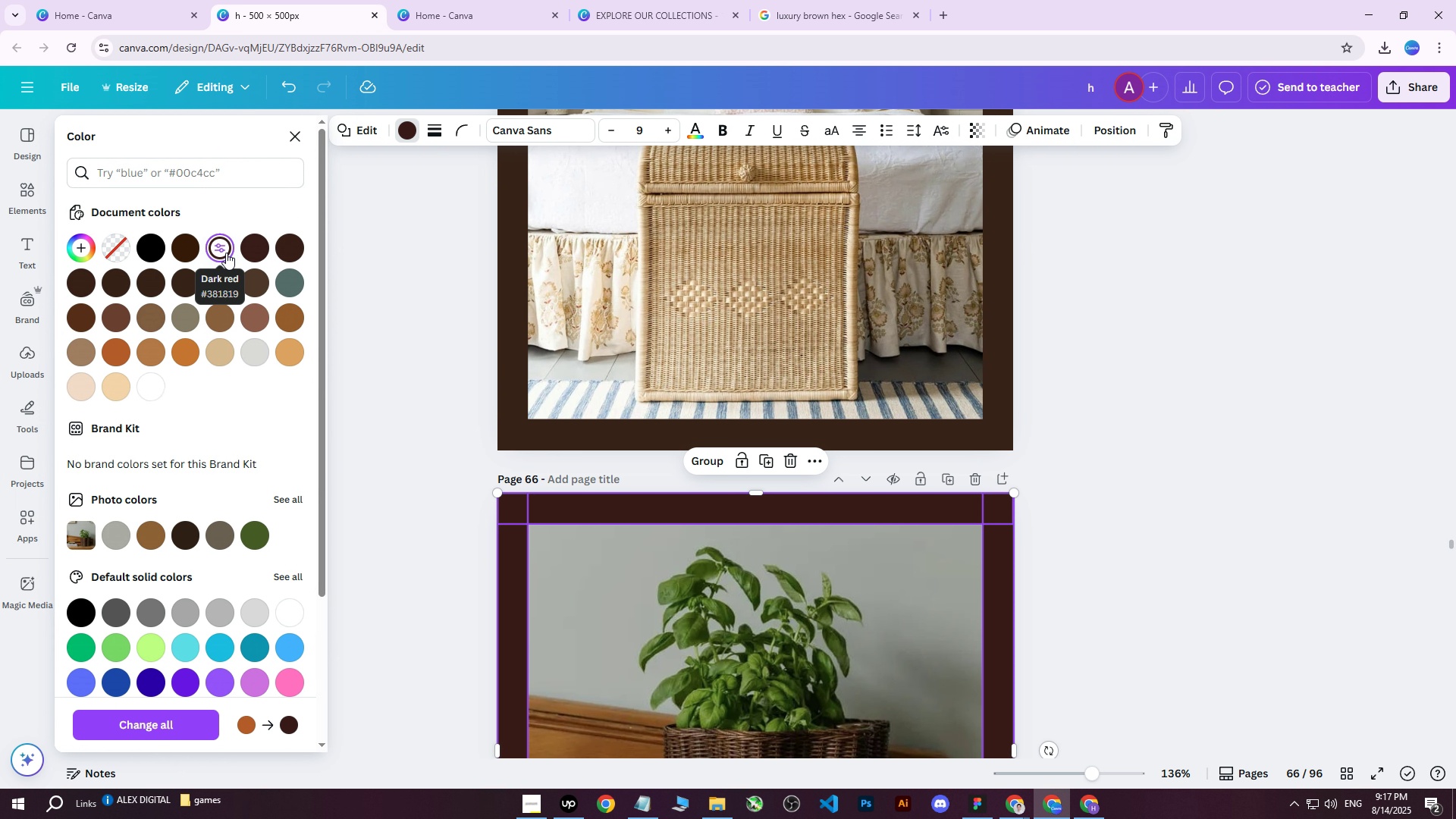 
left_click([226, 253])
 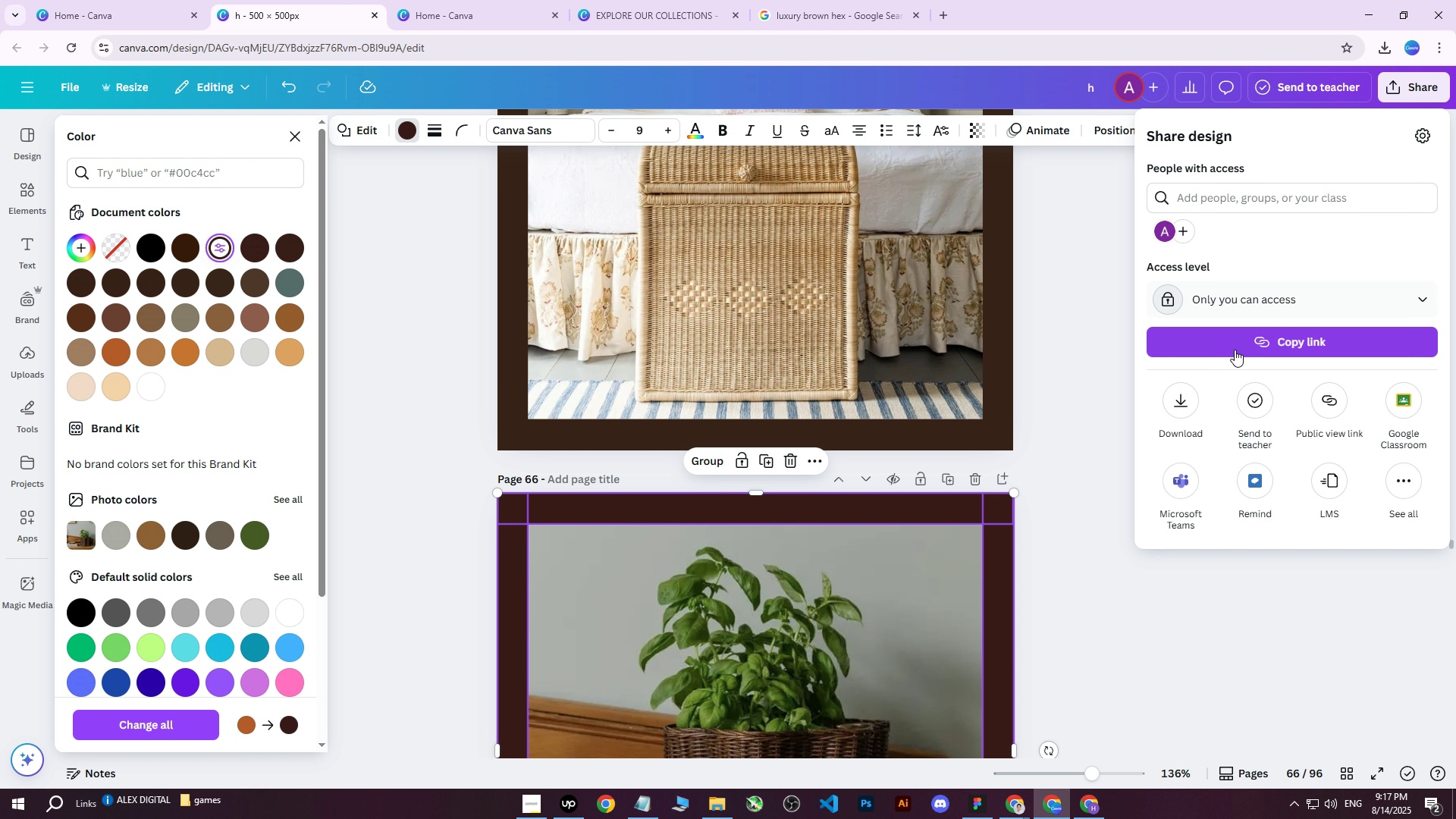 
double_click([1191, 398])
 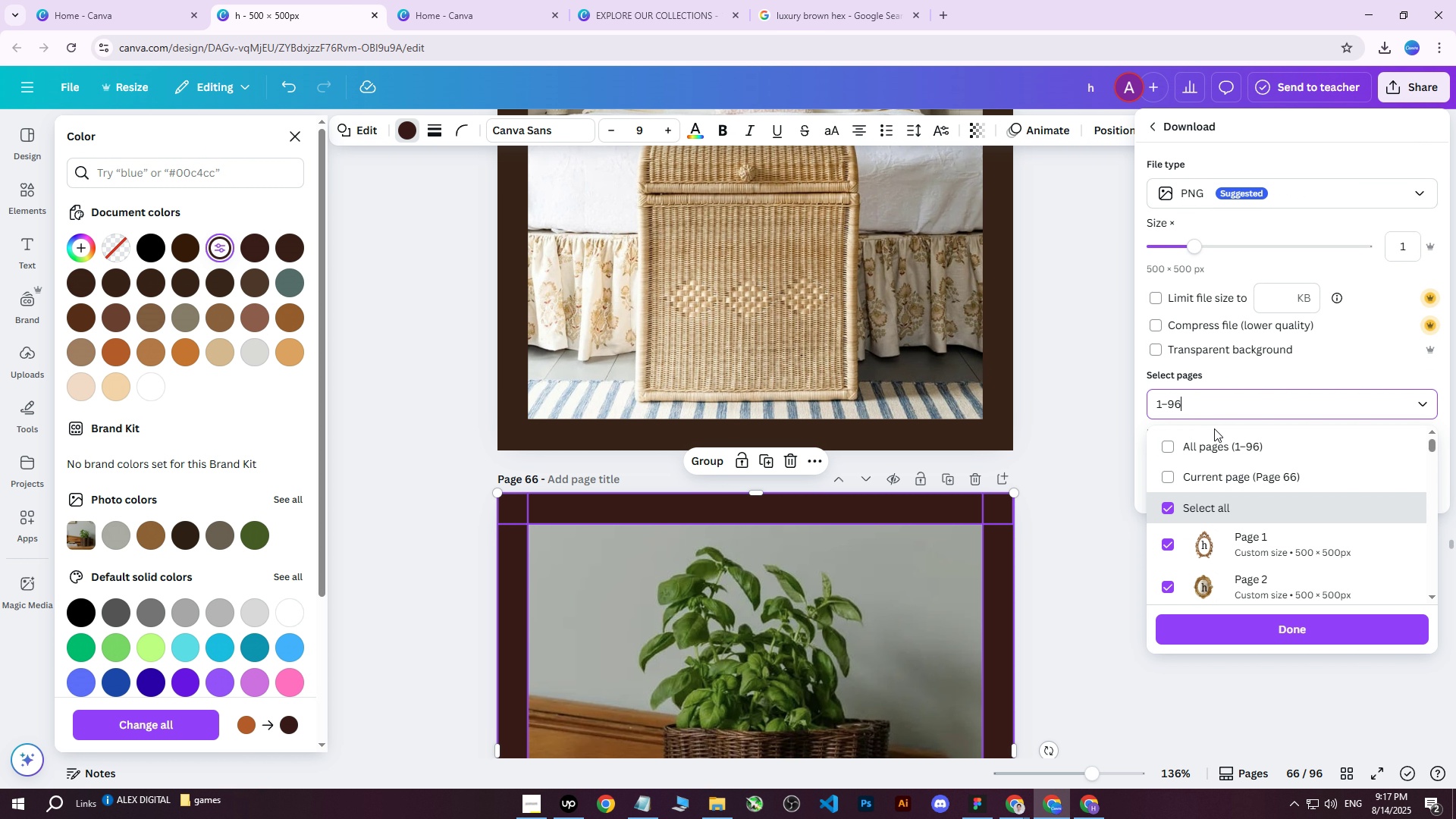 
triple_click([1214, 432])
 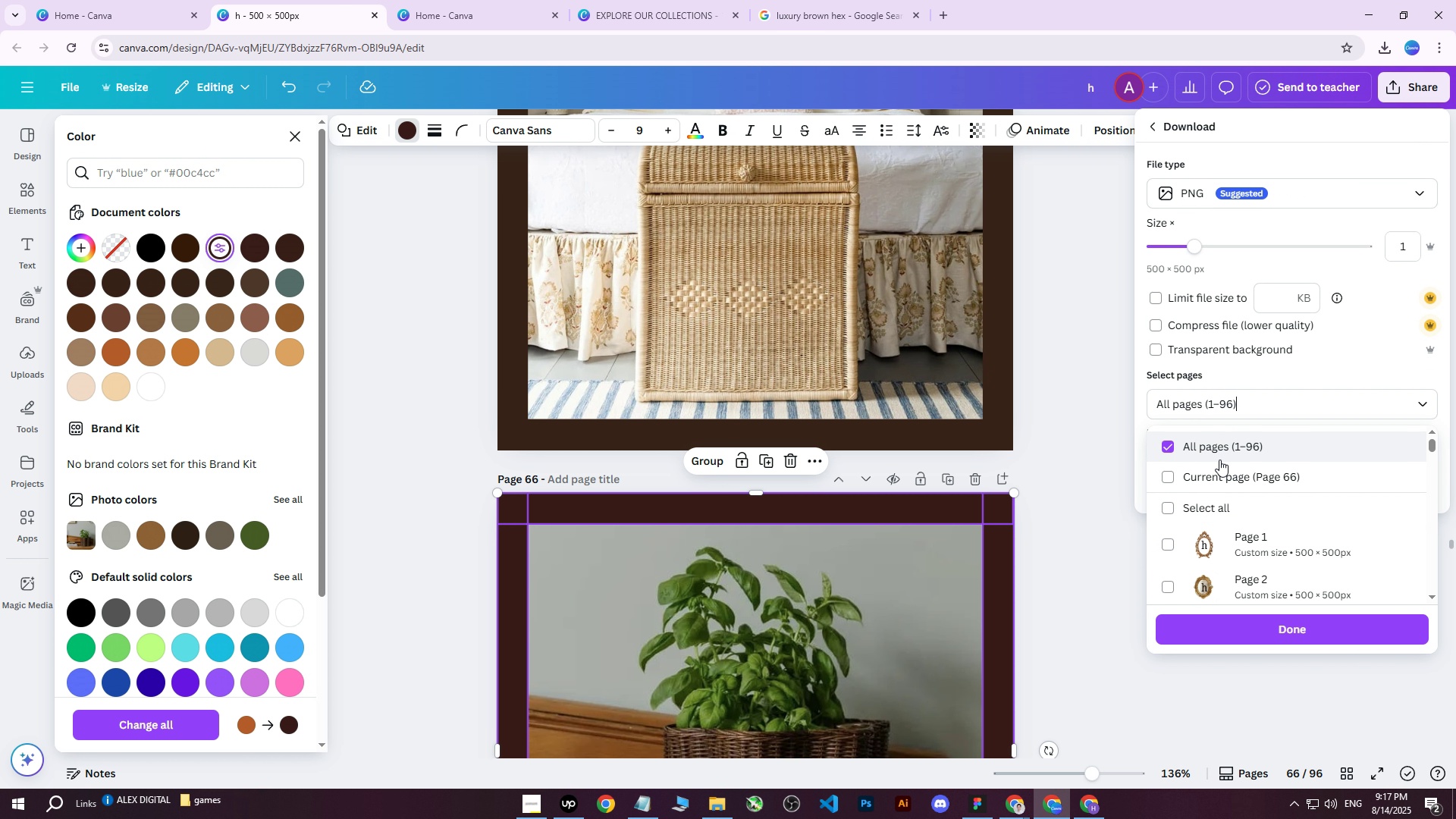 
triple_click([1217, 464])
 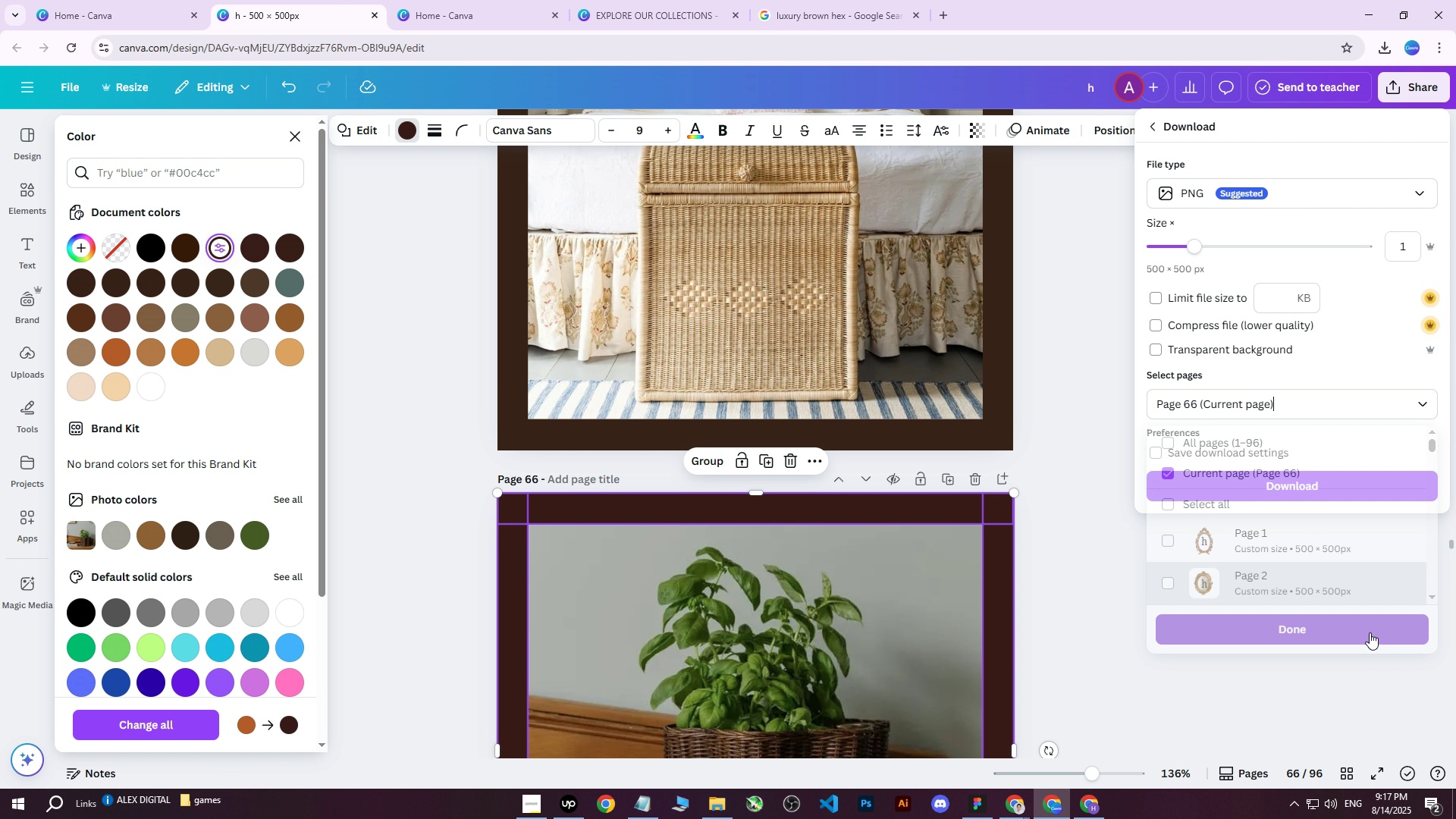 
left_click([1260, 493])
 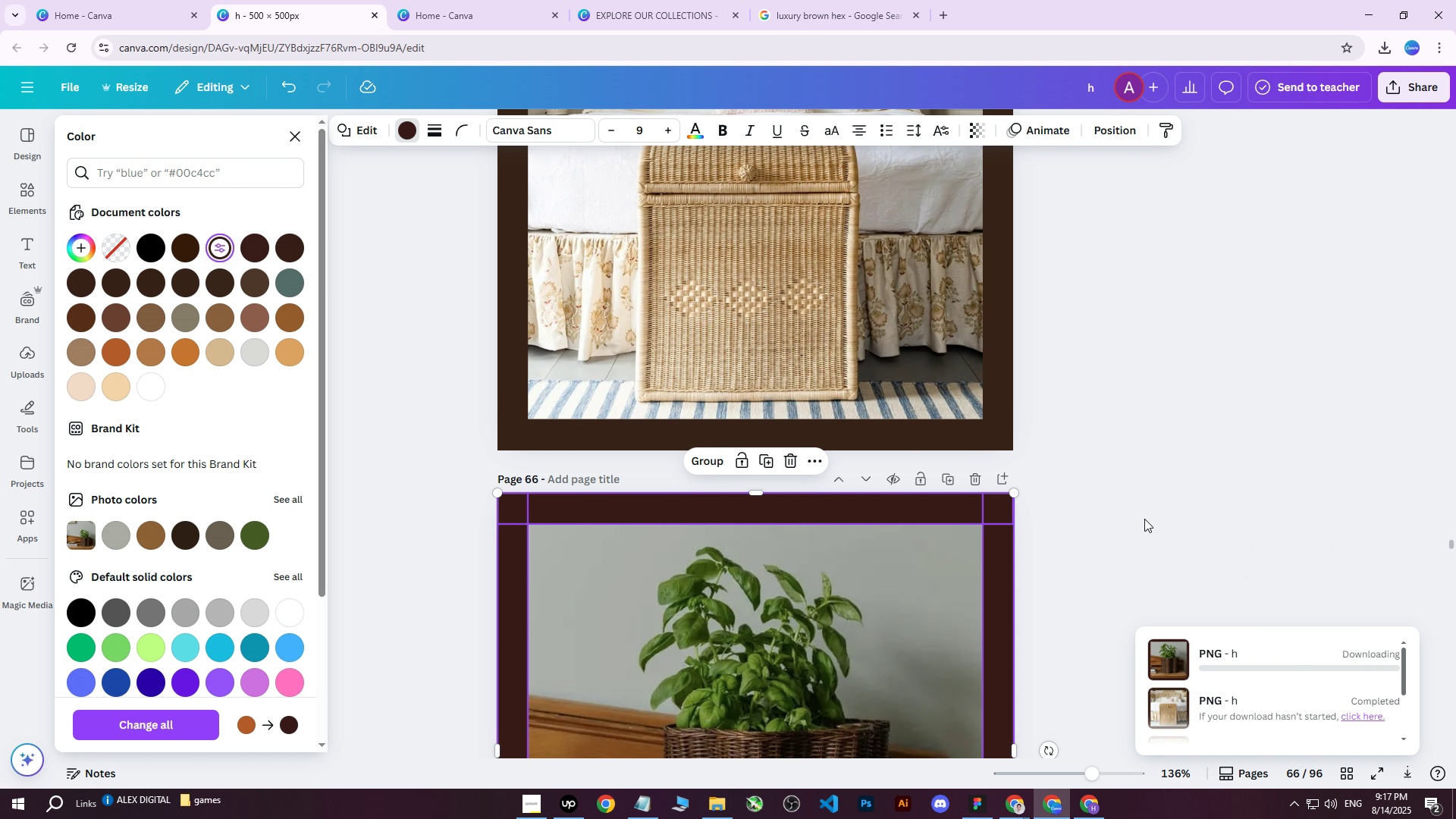 
scroll: coordinate [971, 545], scroll_direction: down, amount: 4.0
 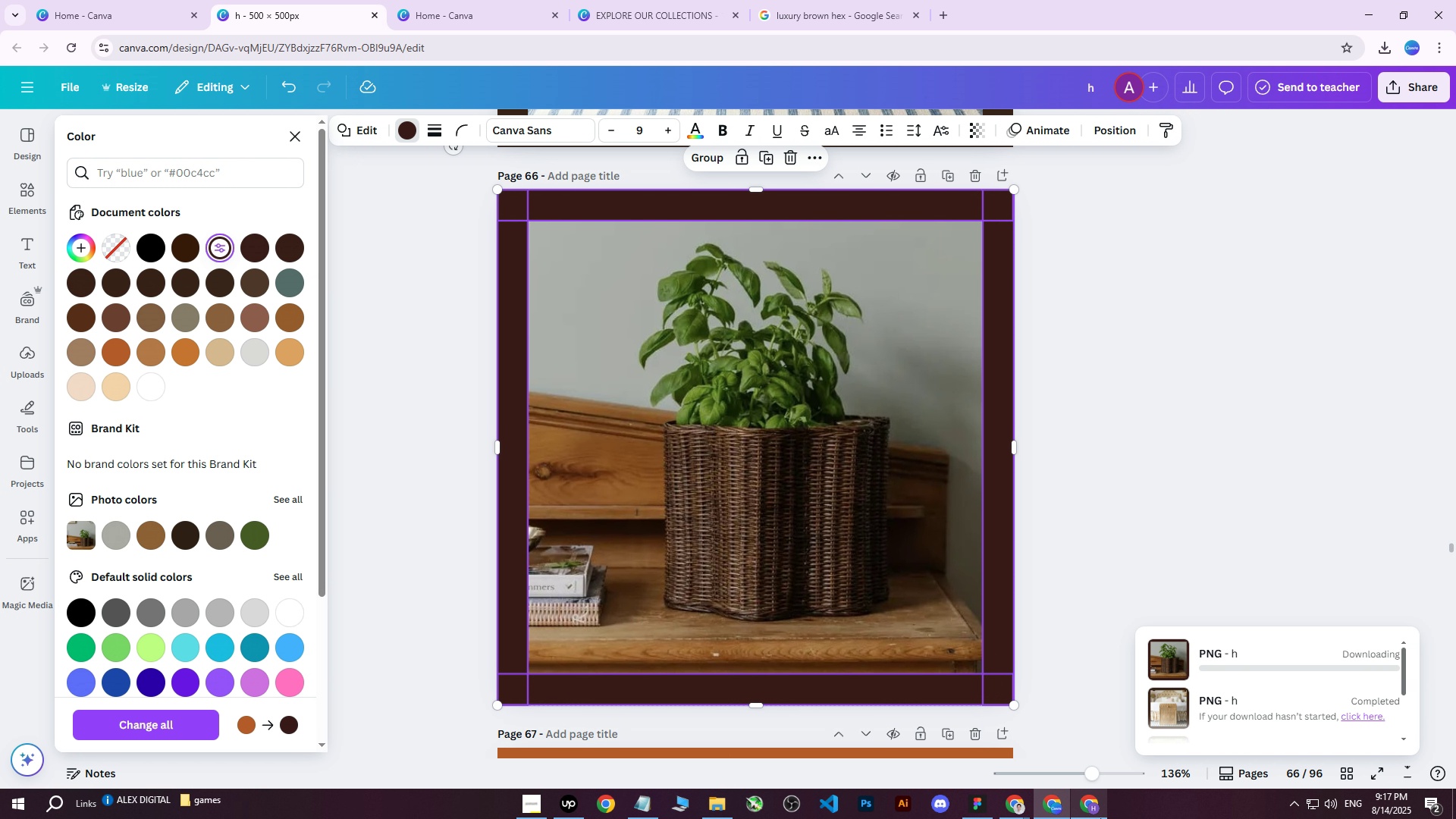 
left_click([1095, 812])
 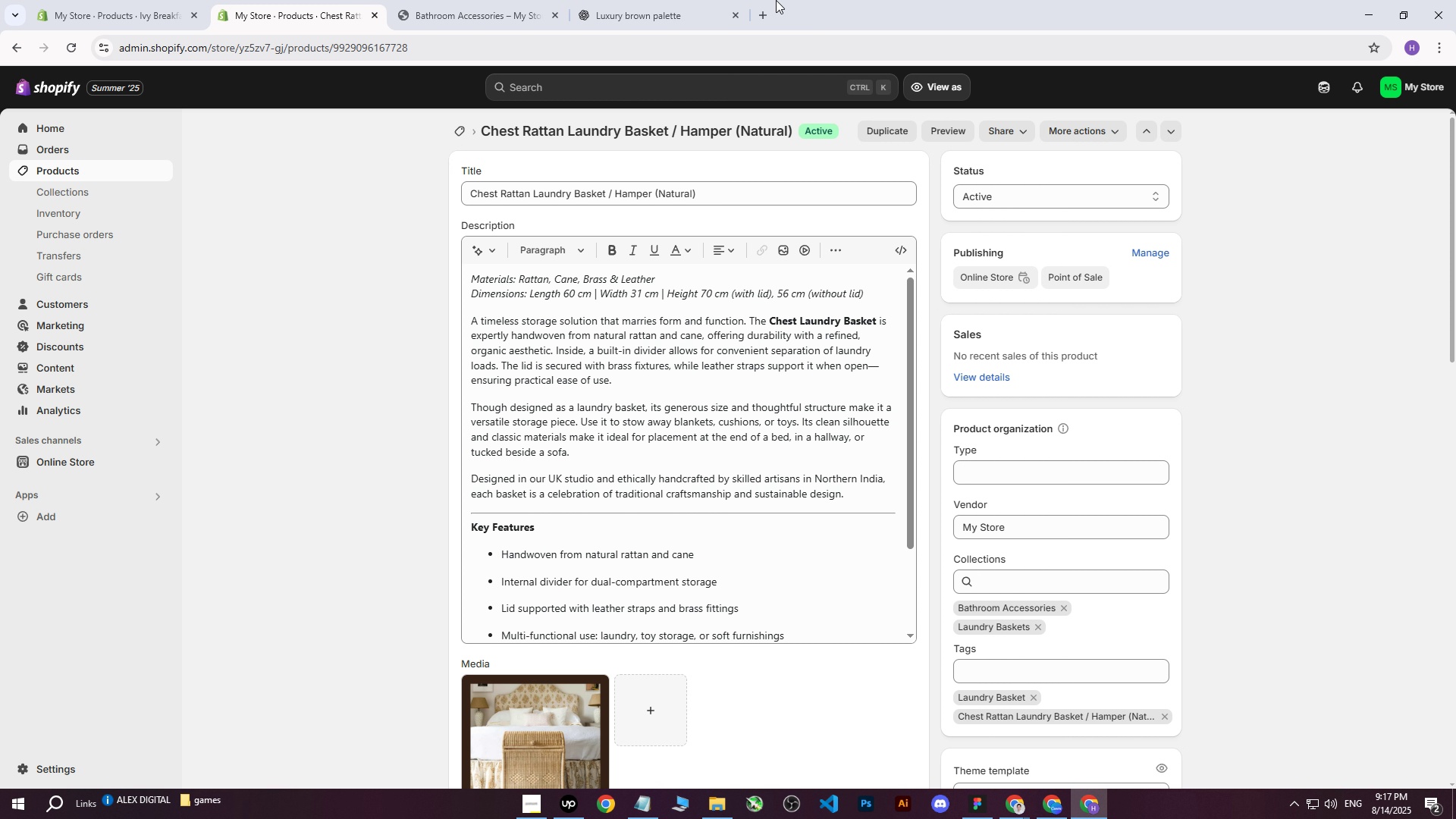 
double_click([767, 25])
 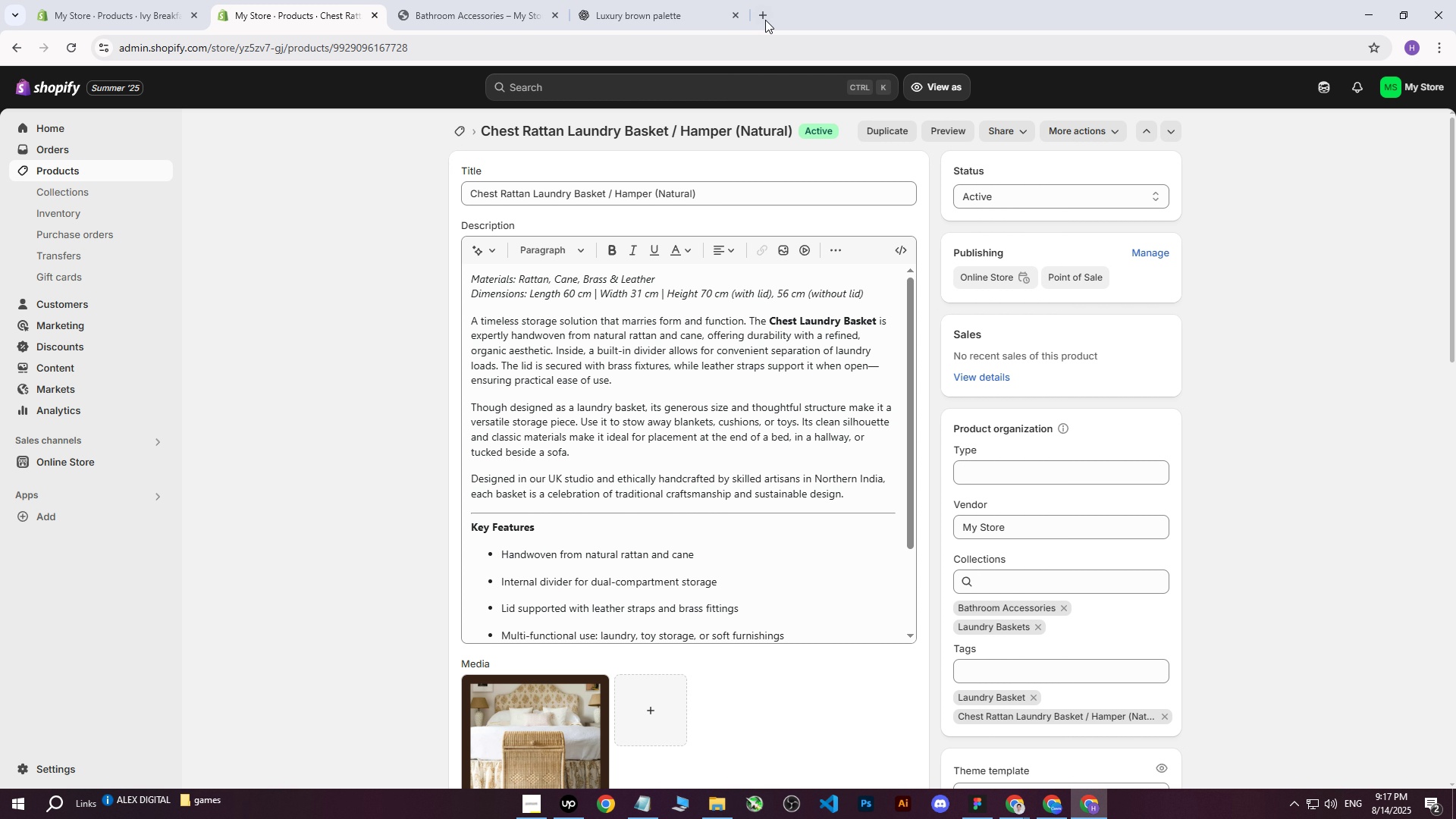 
triple_click([765, 19])
 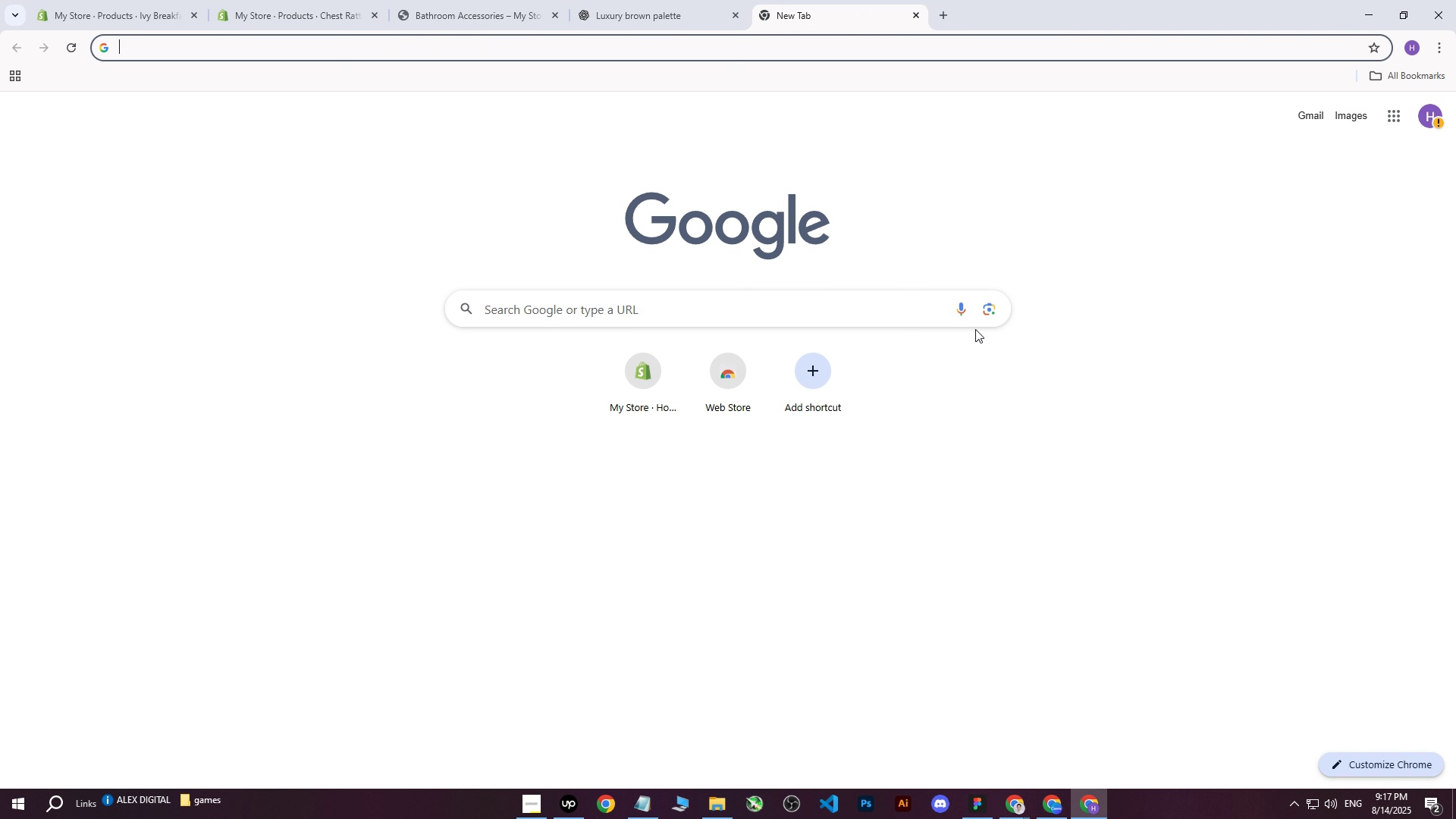 
left_click([980, 314])
 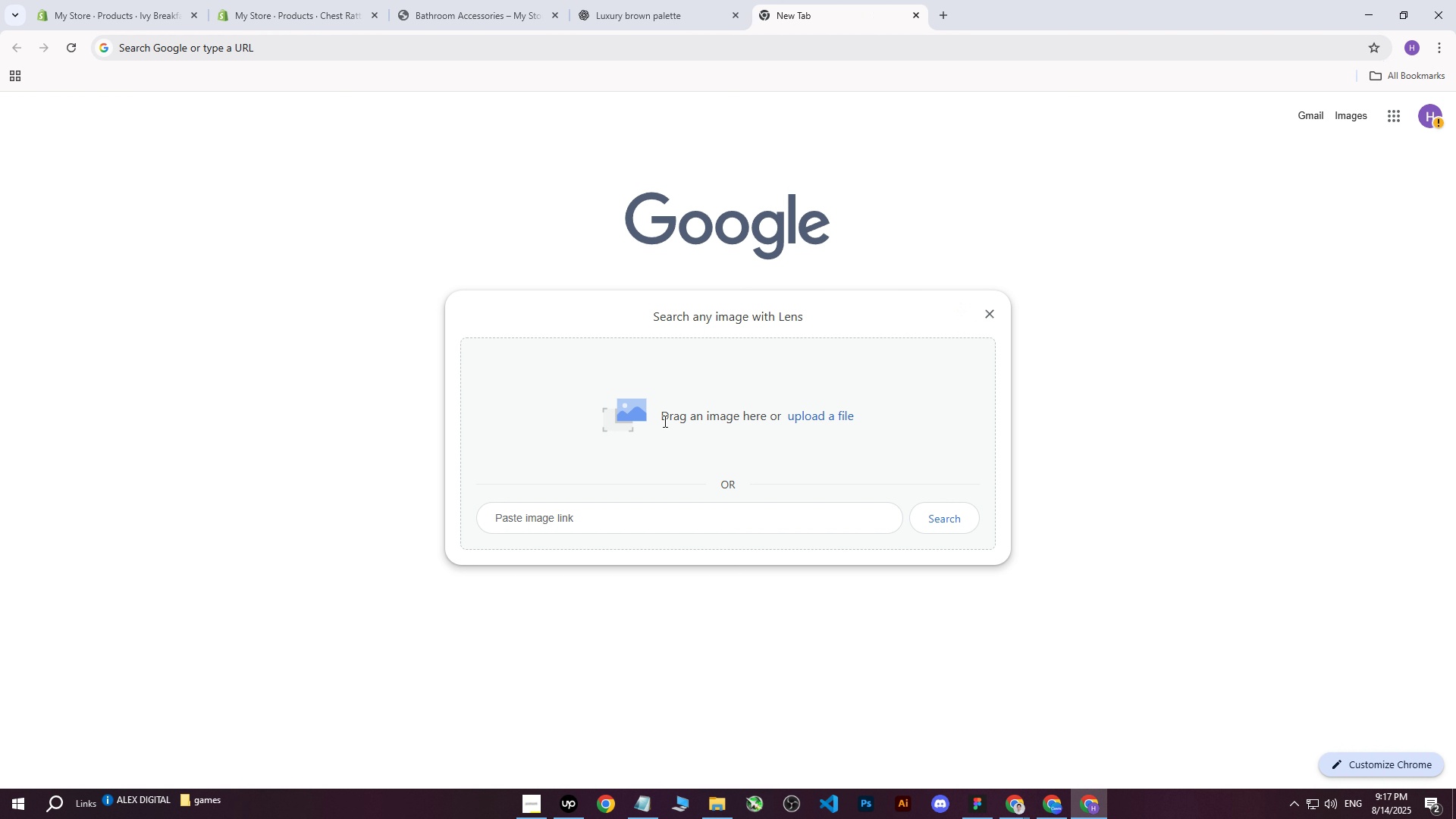 
double_click([809, 421])
 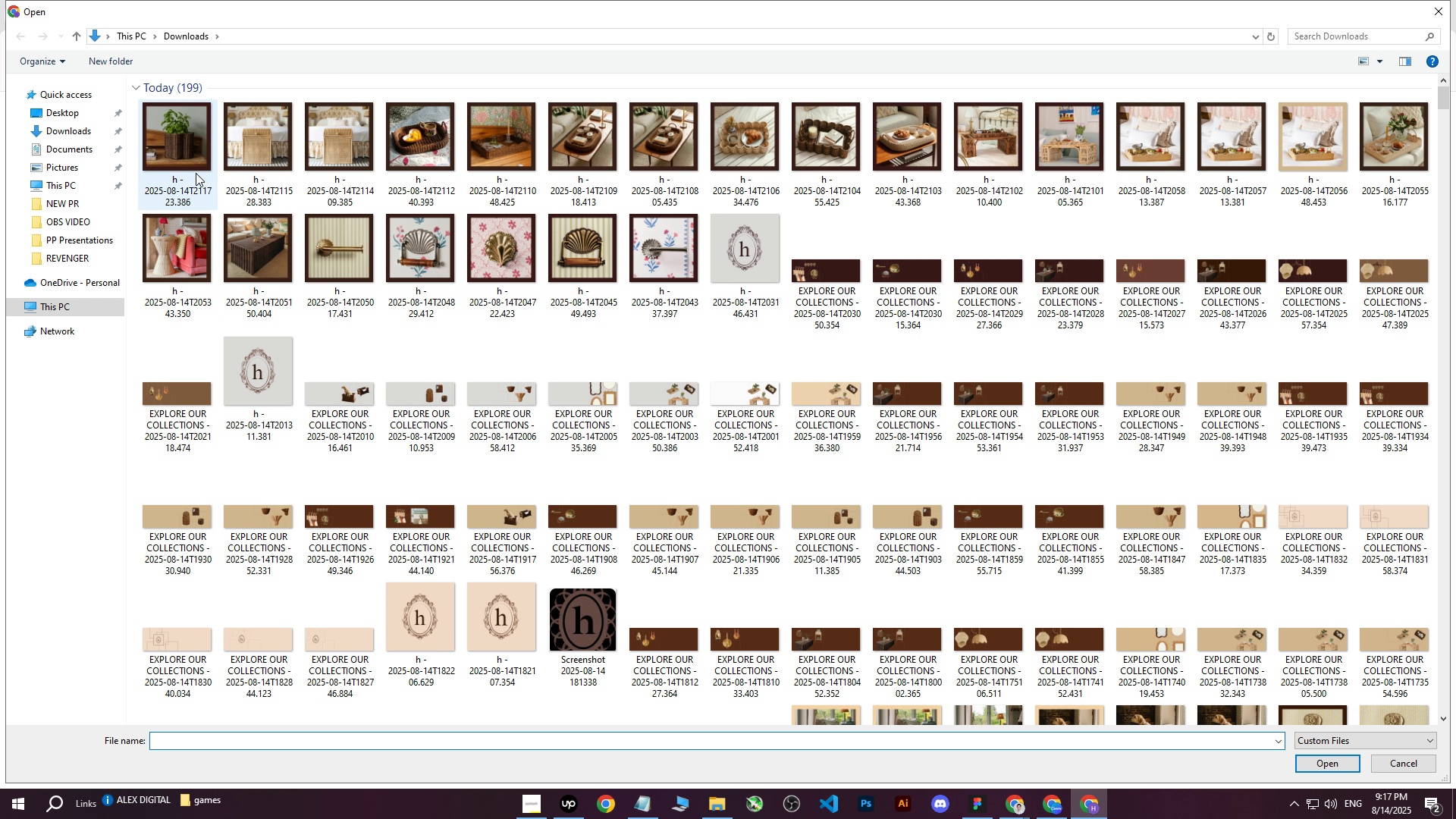 
left_click([163, 140])
 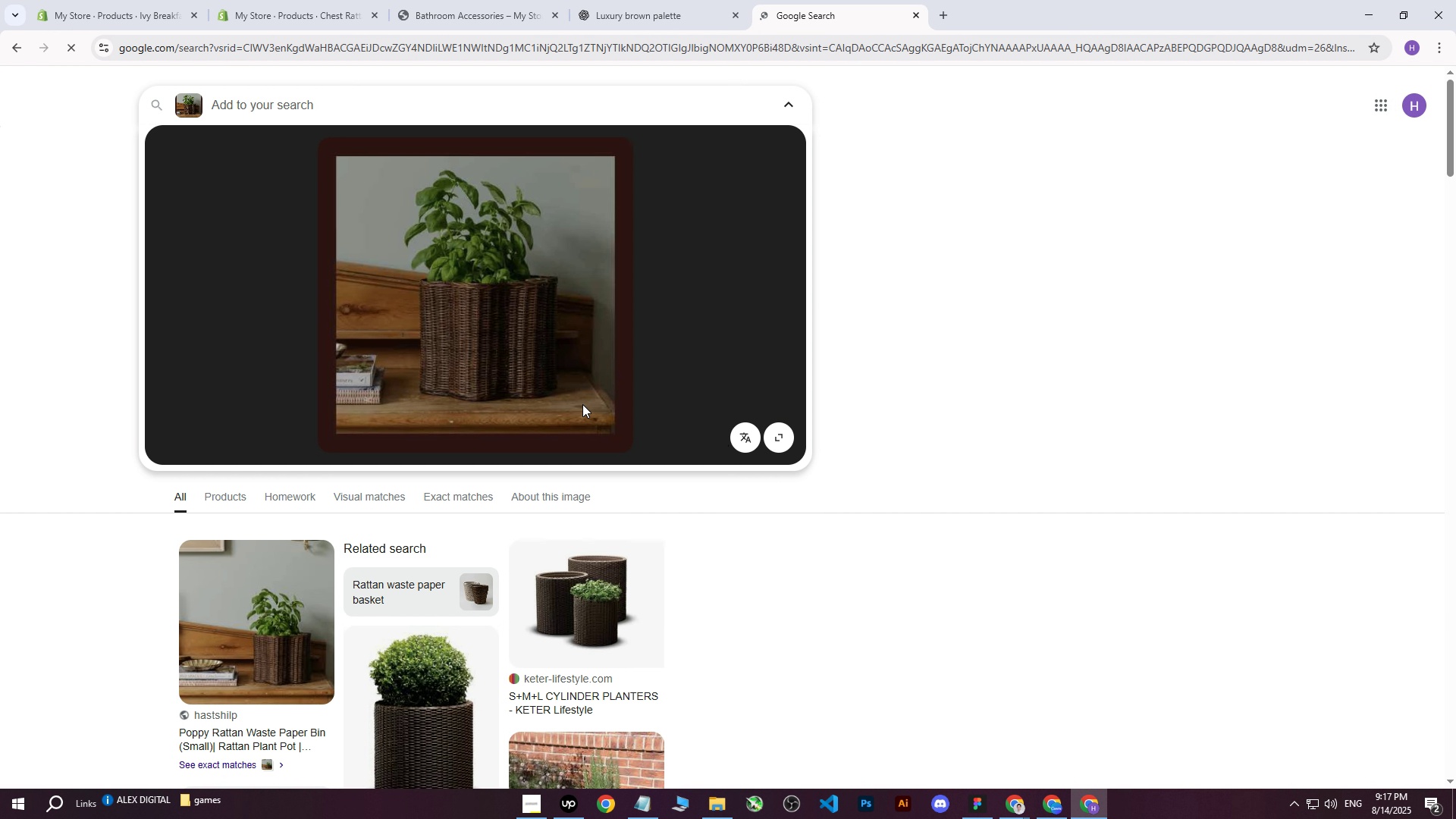 
scroll: coordinate [276, 601], scroll_direction: down, amount: 1.0
 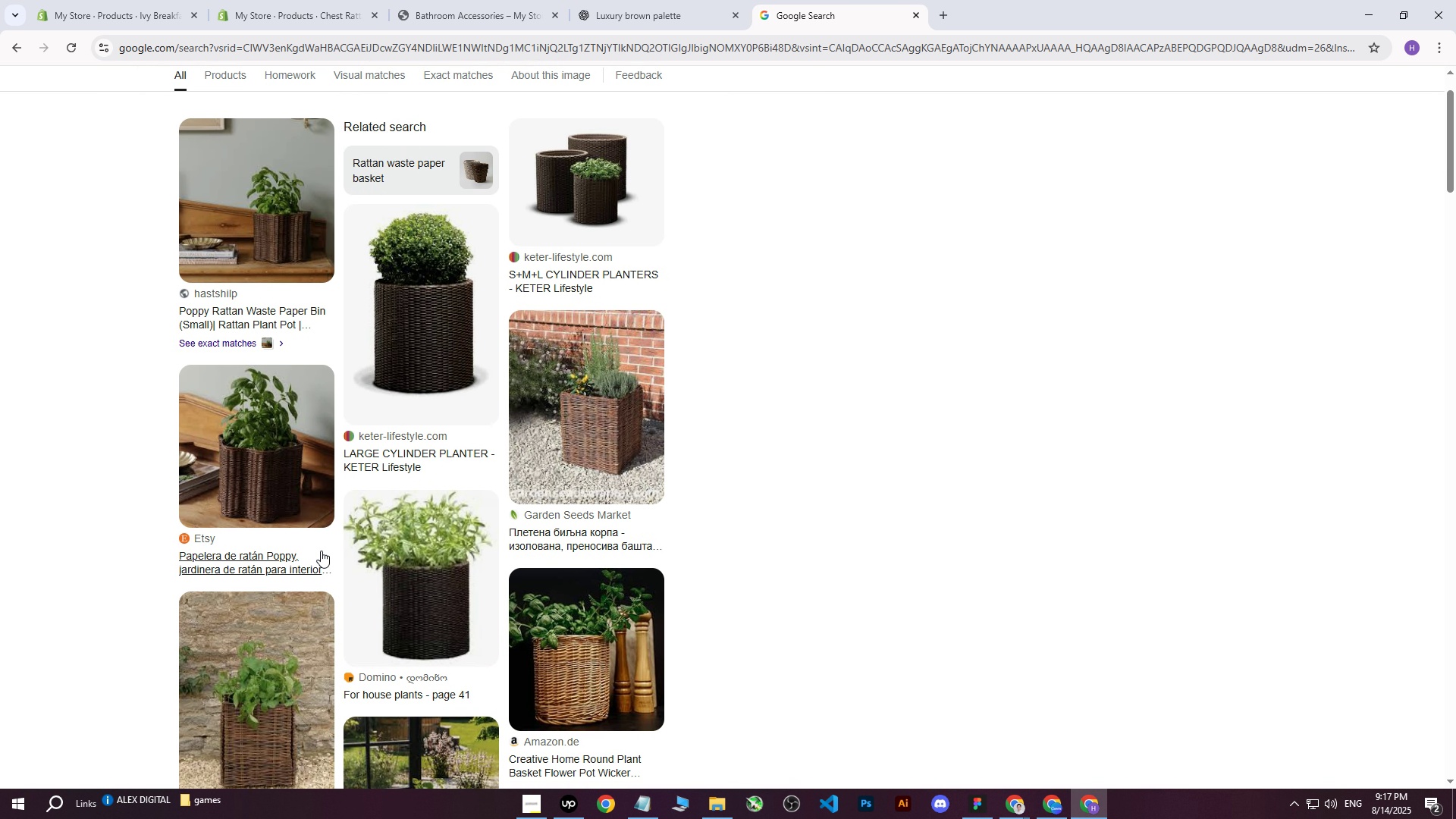 
scroll: coordinate [957, 292], scroll_direction: up, amount: 7.0
 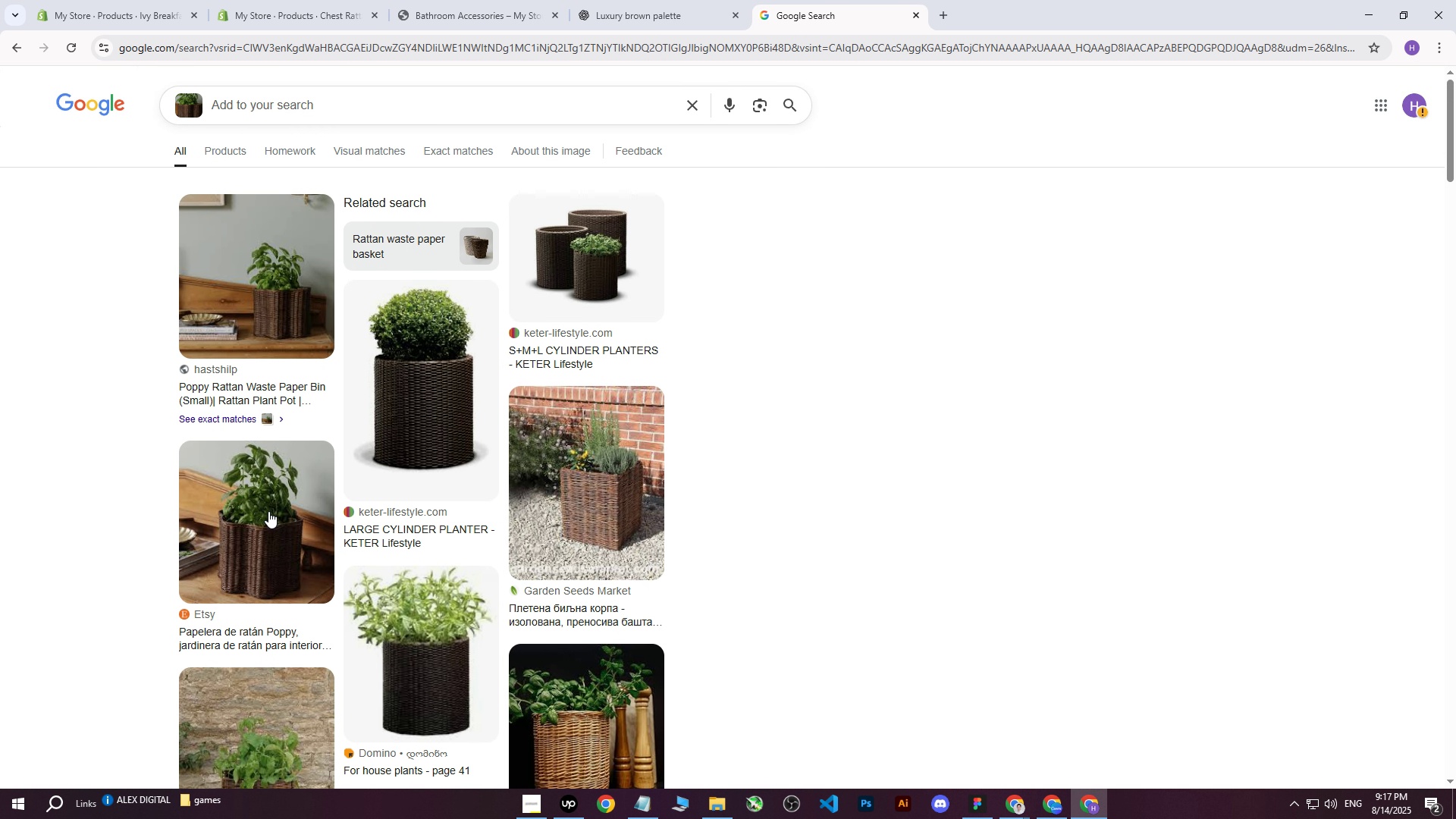 
left_click([262, 250])
 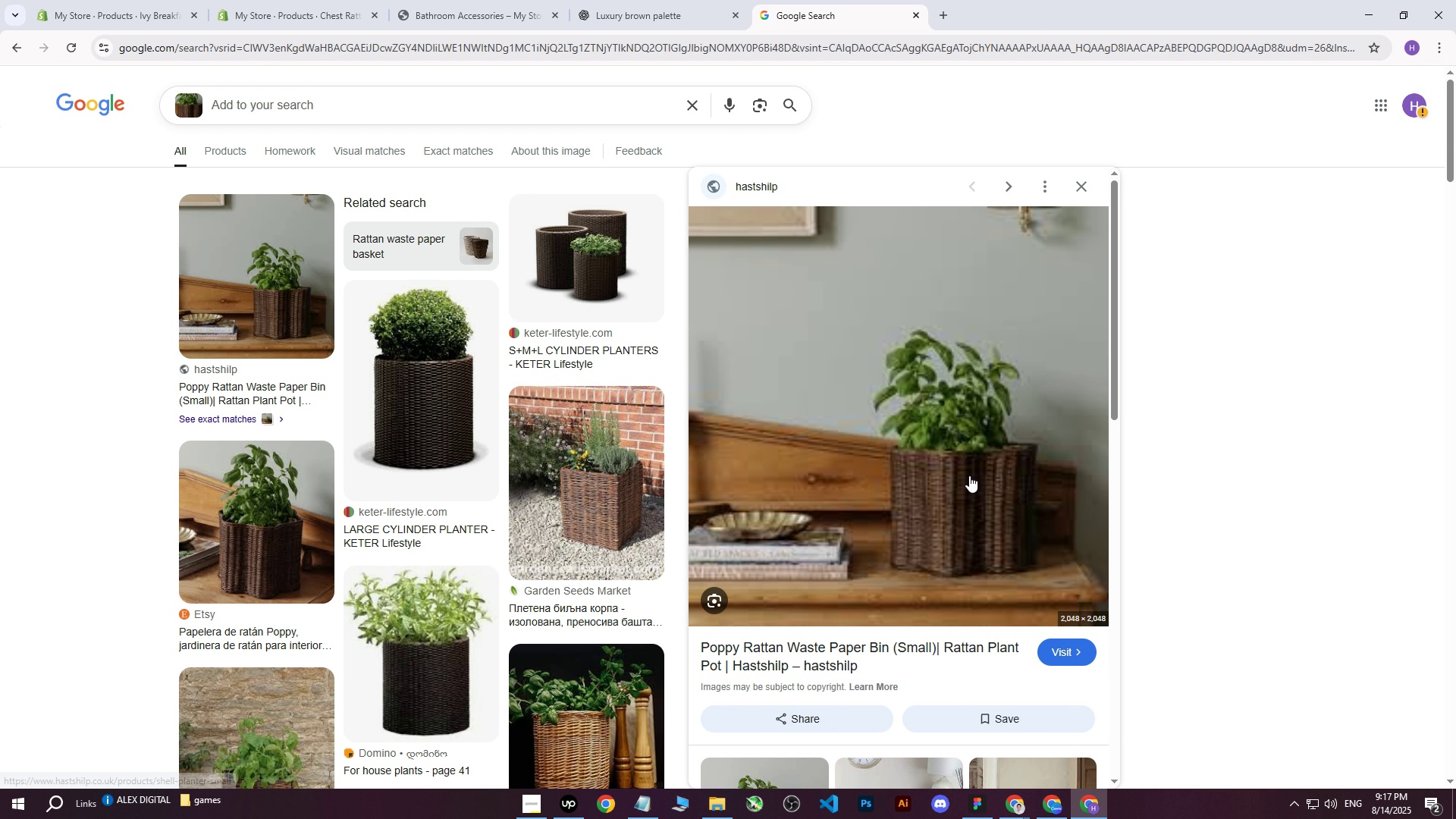 
scroll: coordinate [980, 479], scroll_direction: down, amount: 4.0
 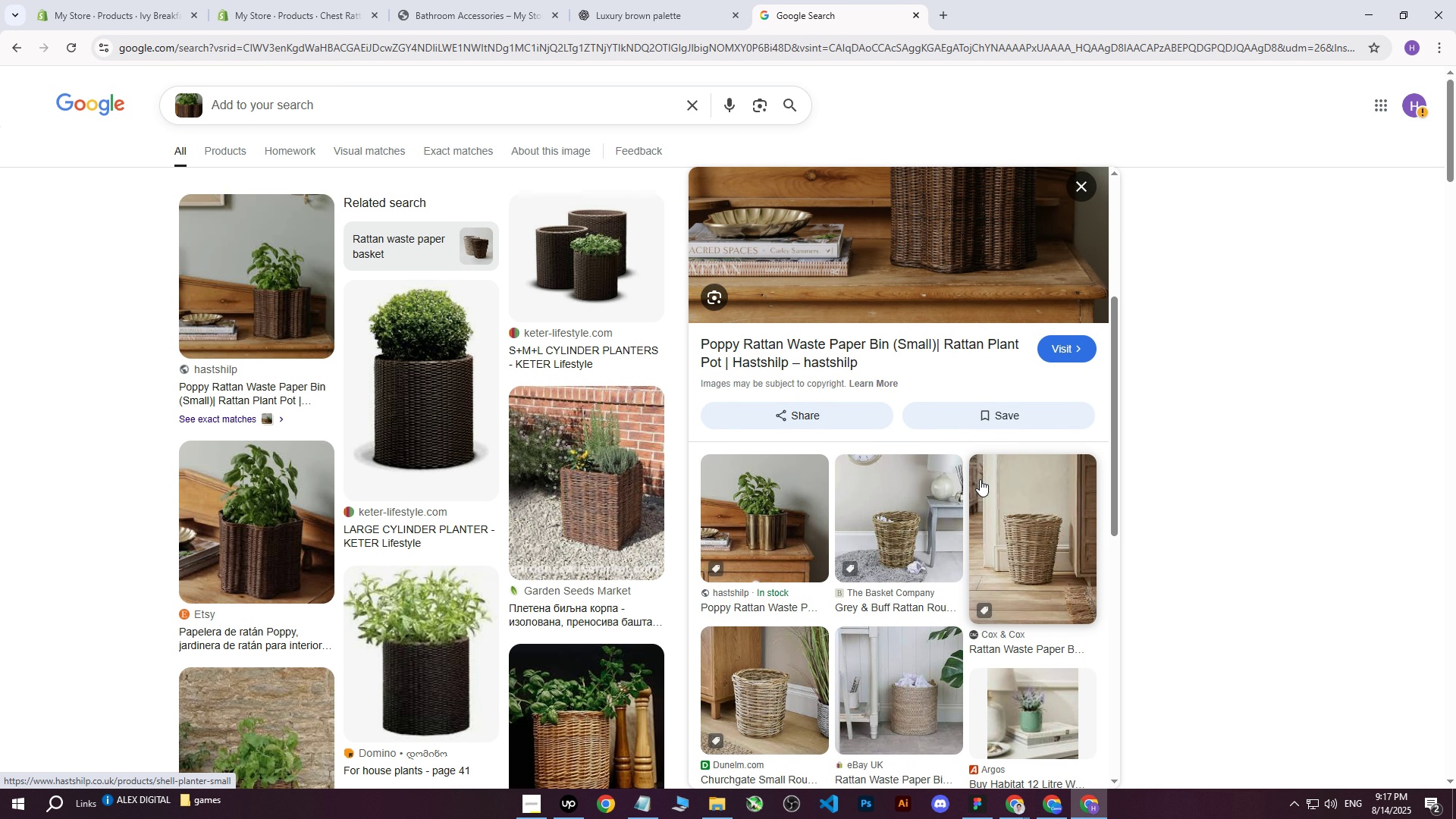 
scroll: coordinate [980, 479], scroll_direction: up, amount: 6.0
 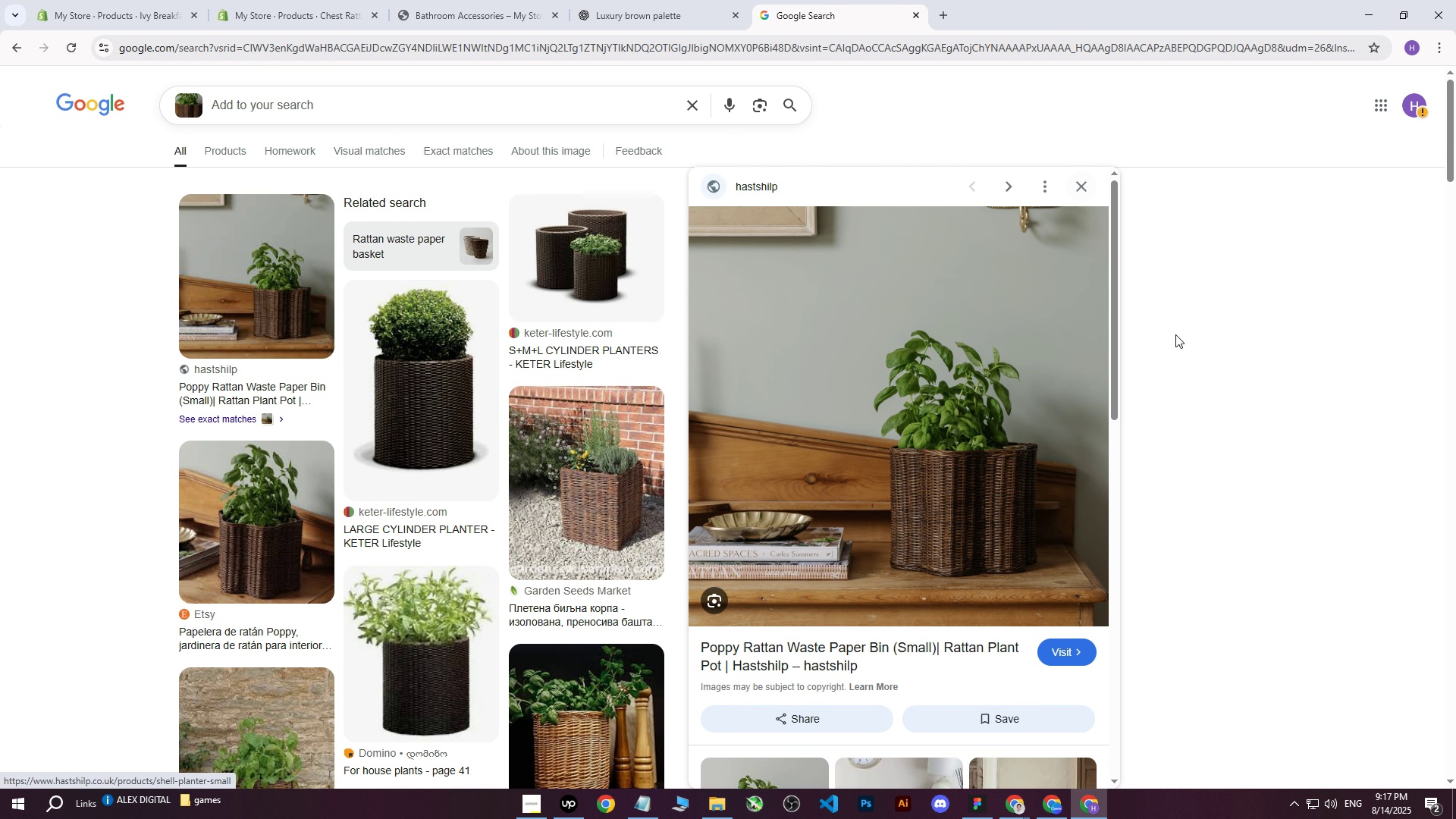 
left_click([1197, 322])
 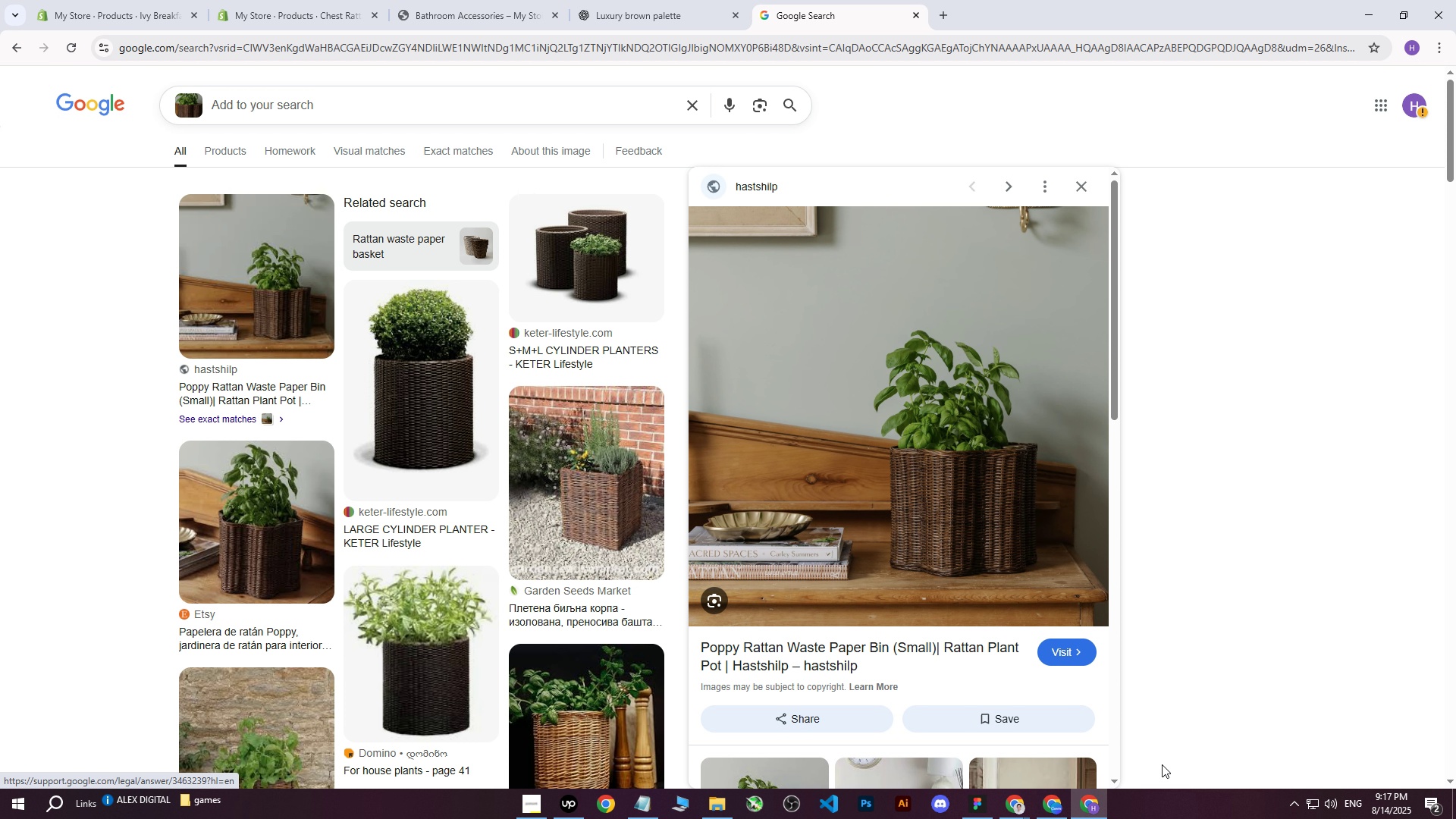 
left_click([1095, 808])
 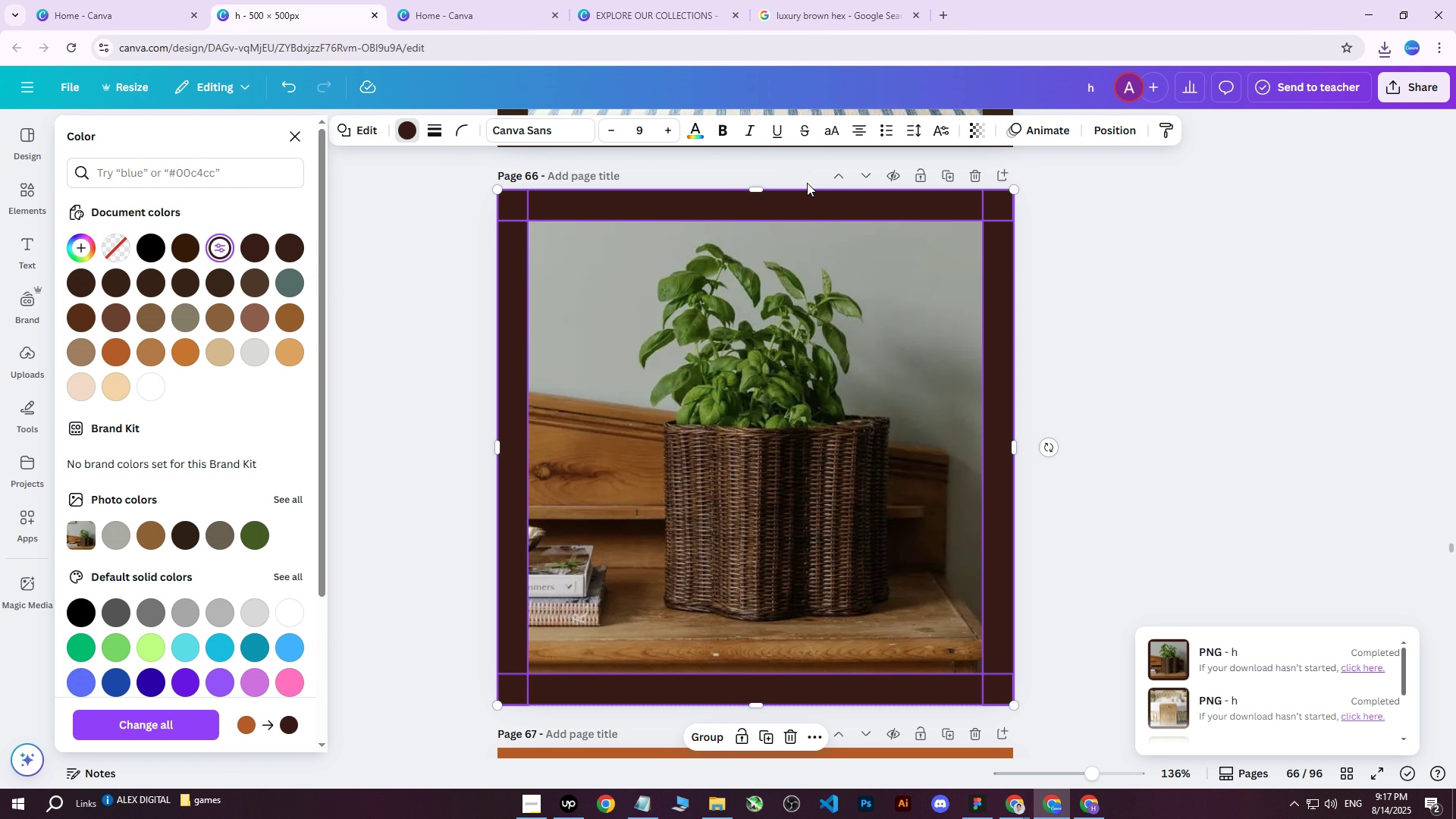 
left_click([677, 0])
 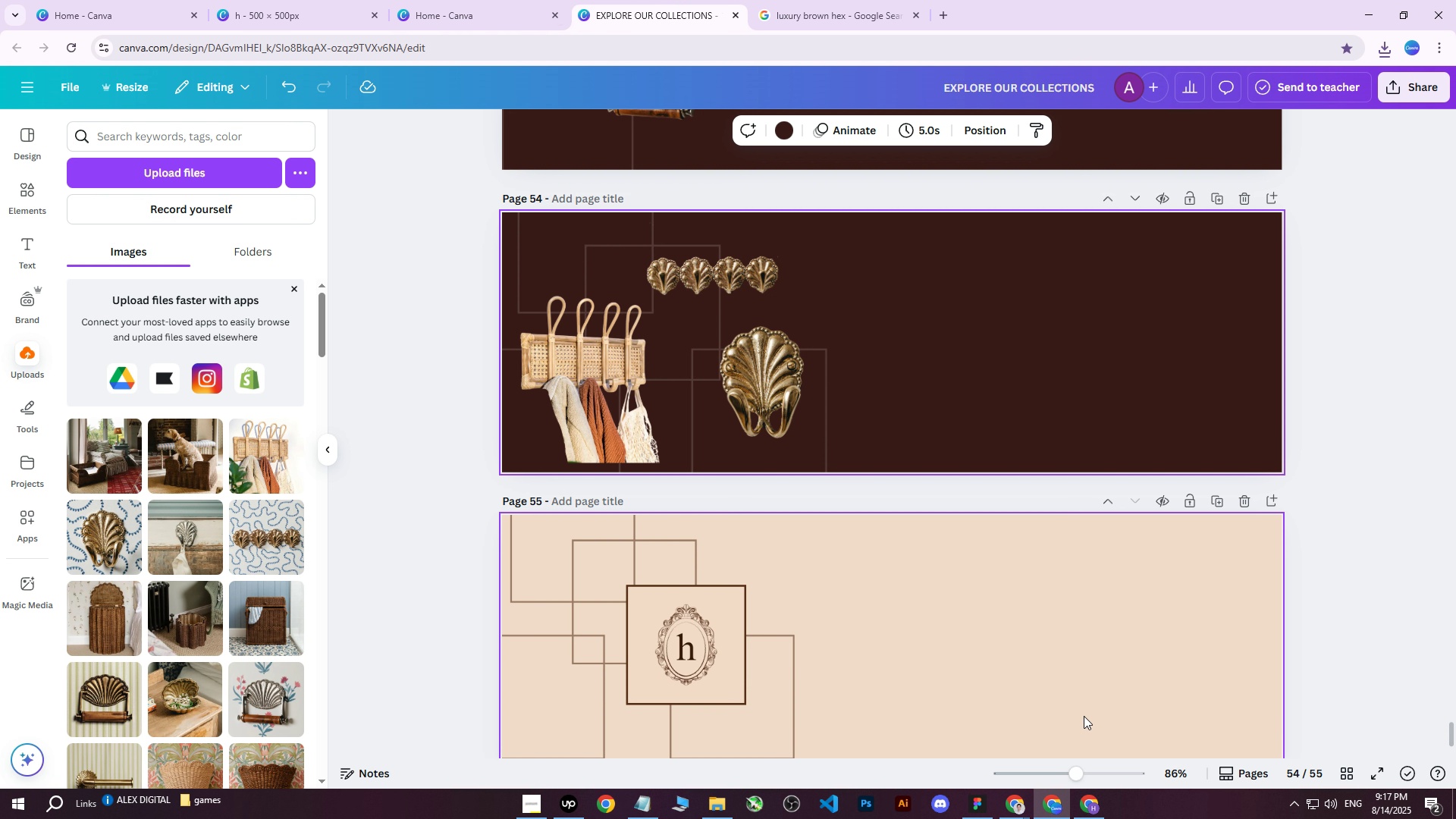 
left_click([1087, 811])
 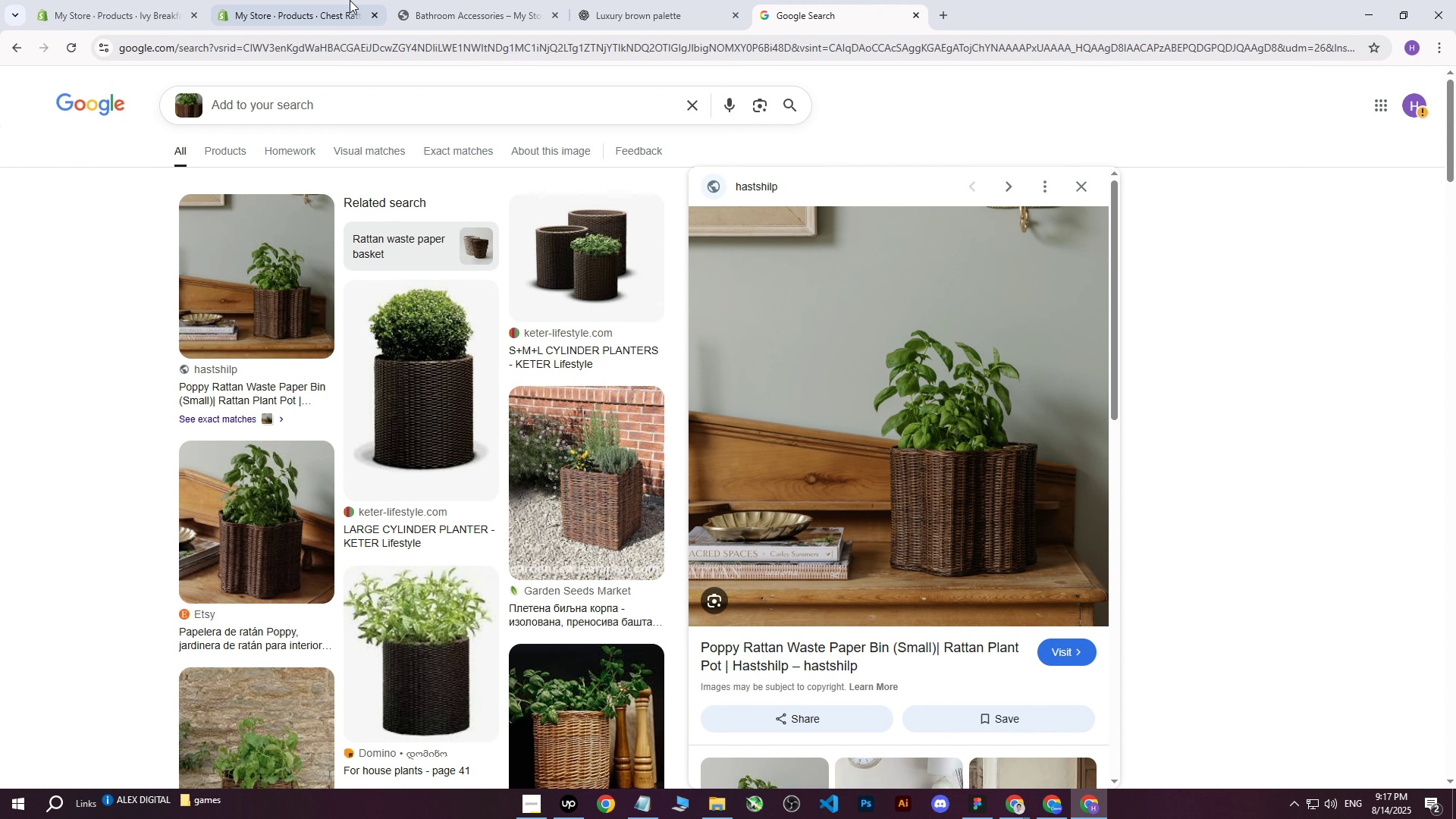 
left_click([306, 0])
 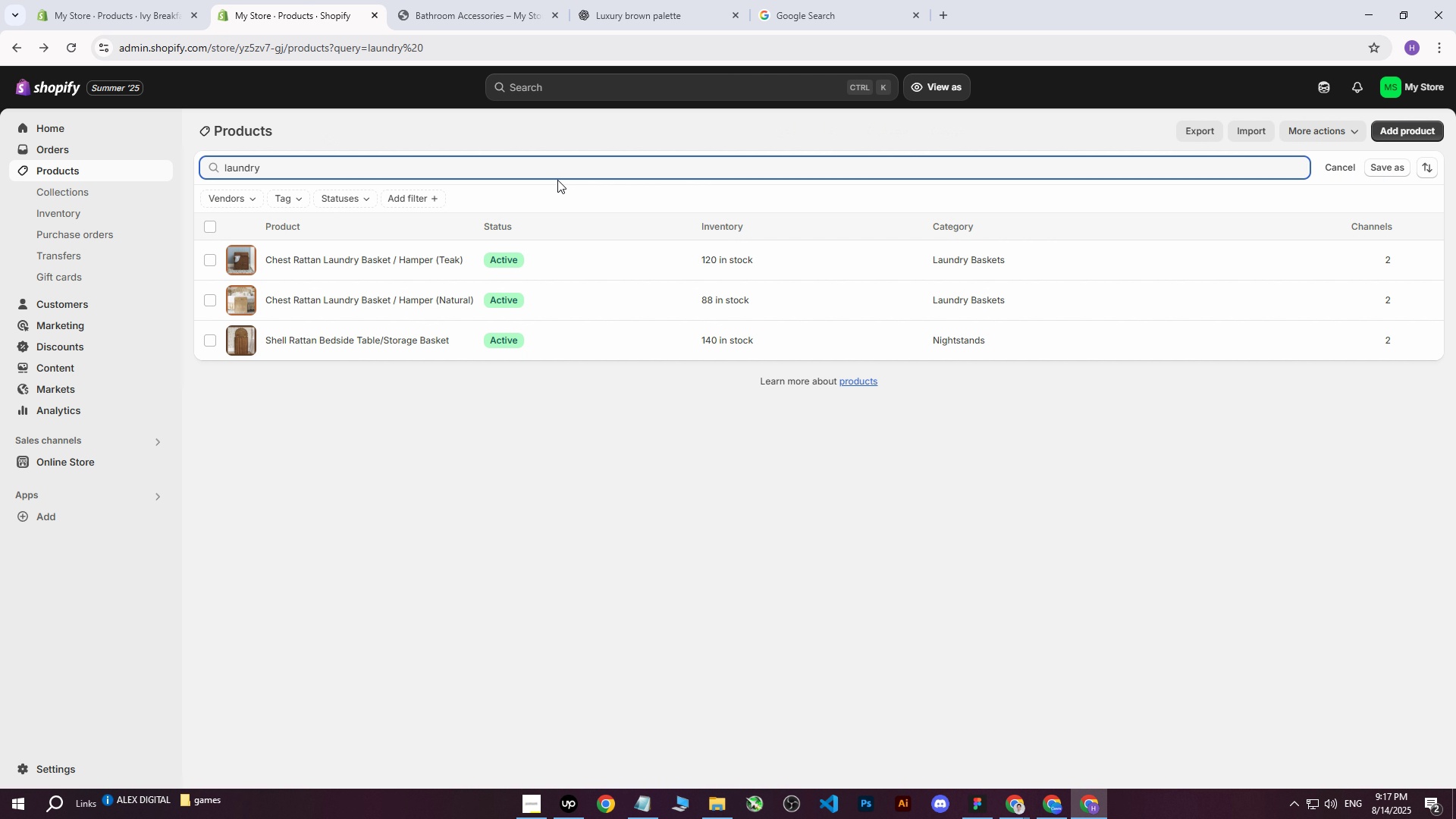 
left_click_drag(start_coordinate=[372, 167], to_coordinate=[137, 170])
 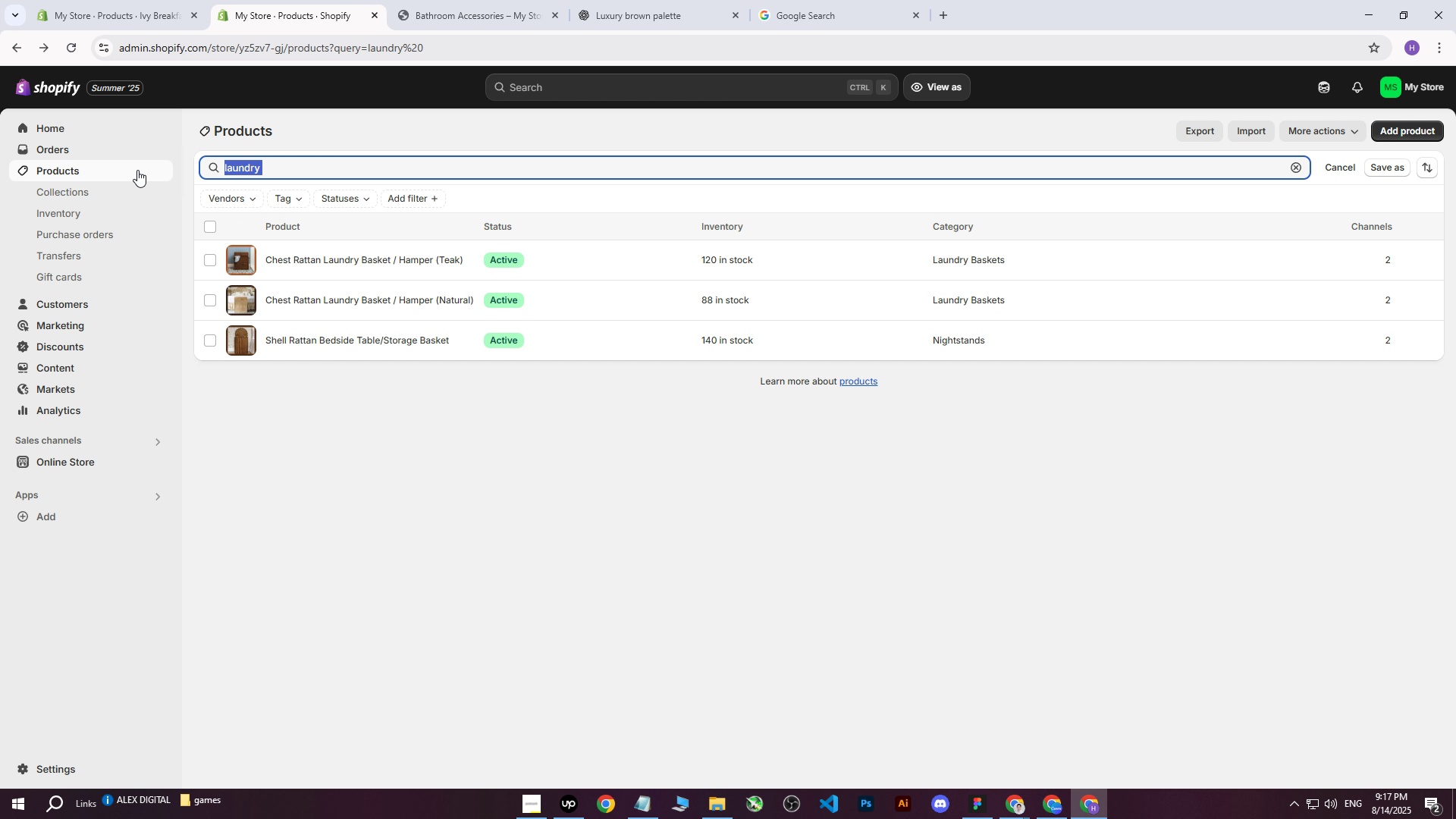 
type(ratan)
 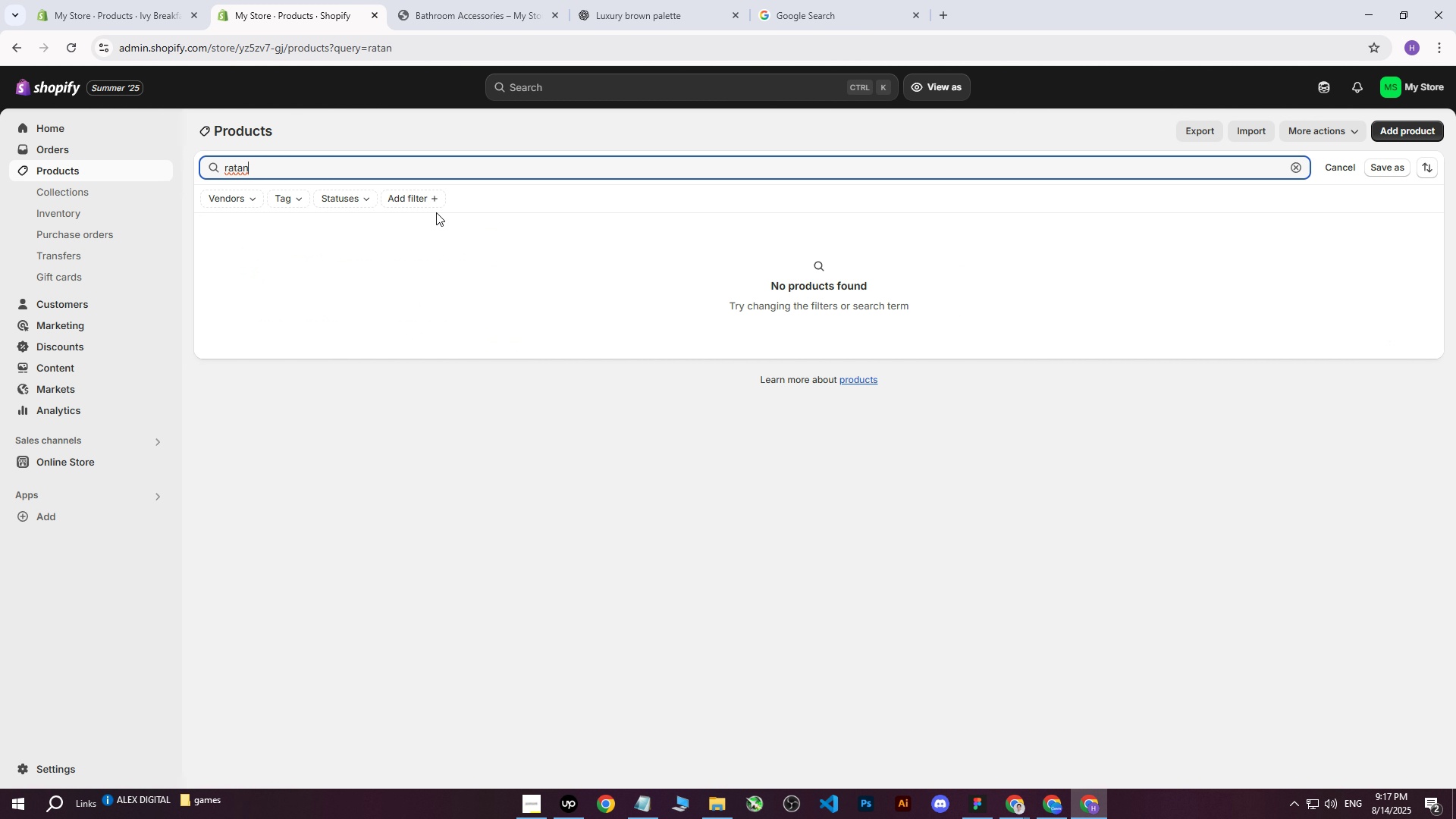 
key(Enter)
 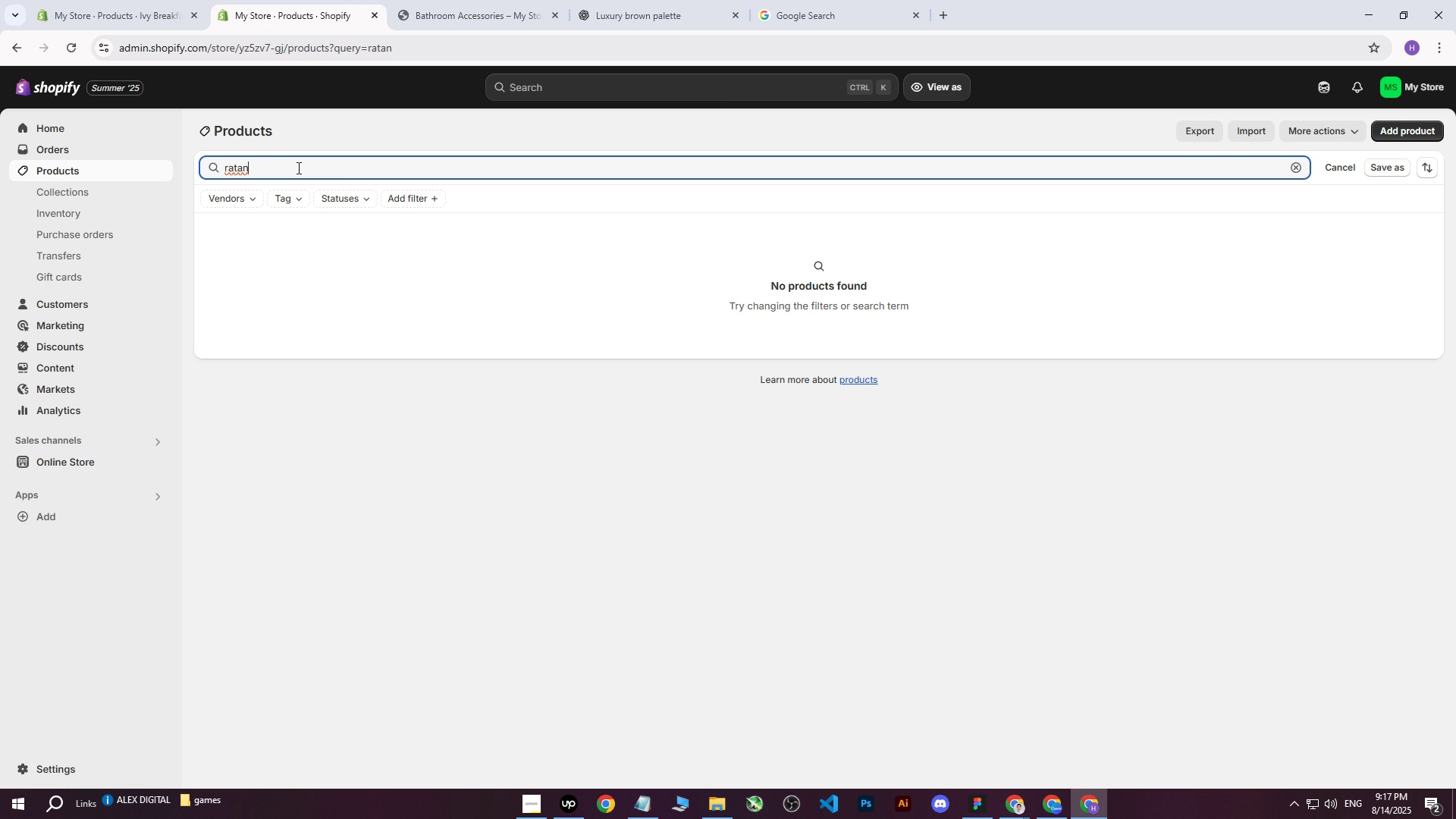 
left_click([297, 168])
 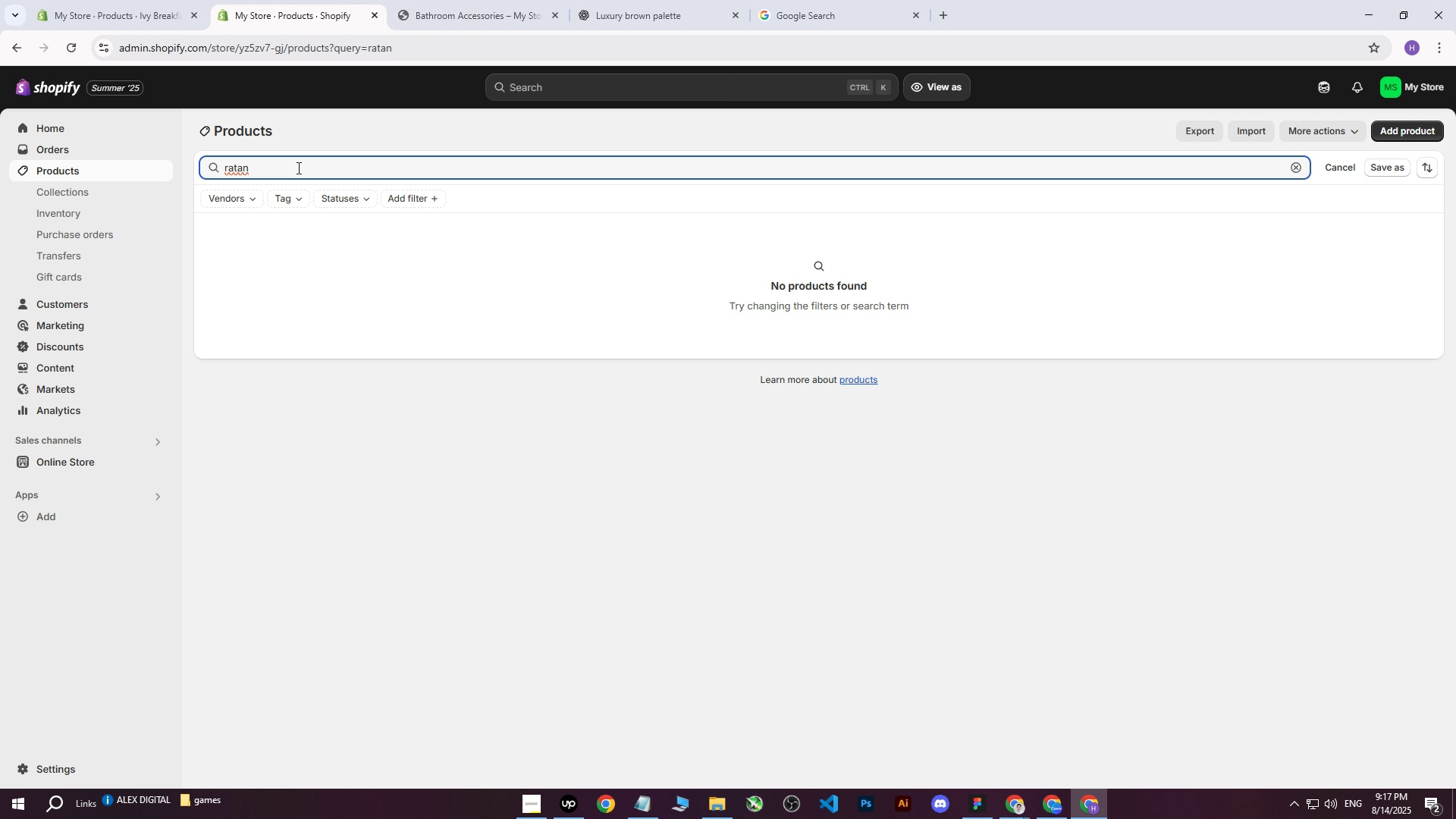 
key(Backspace)
 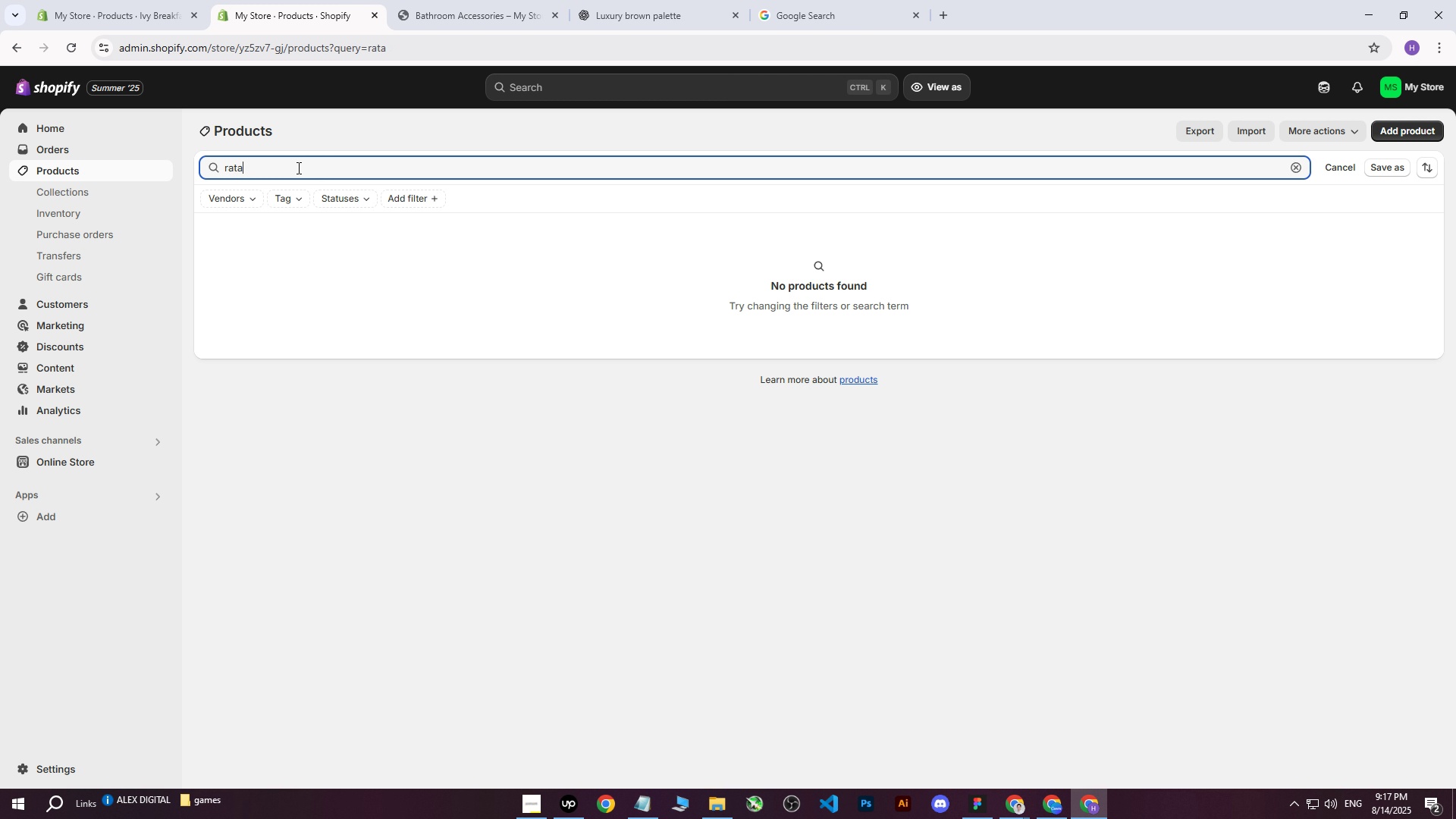 
key(Backspace)
 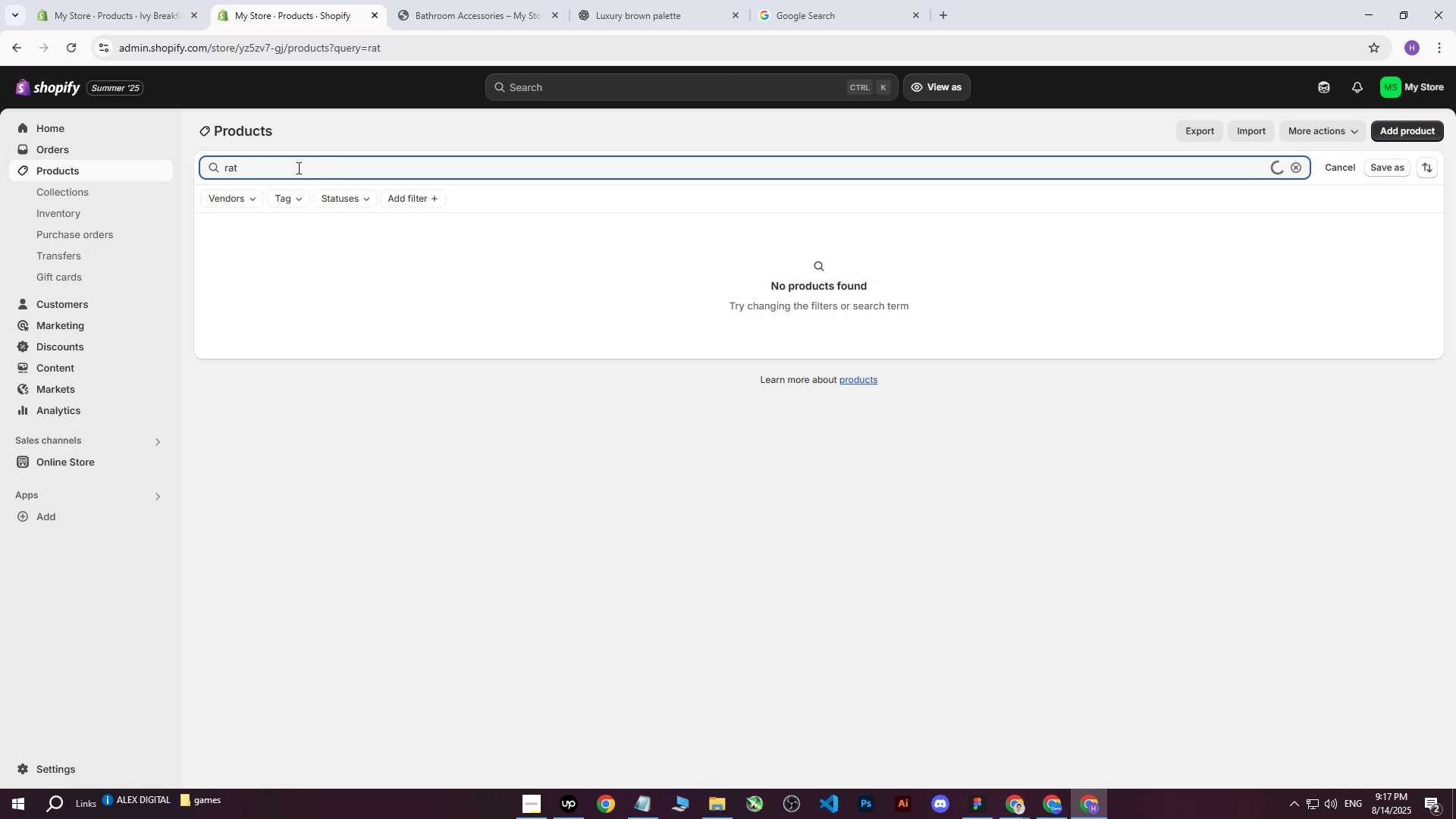 
key(Enter)
 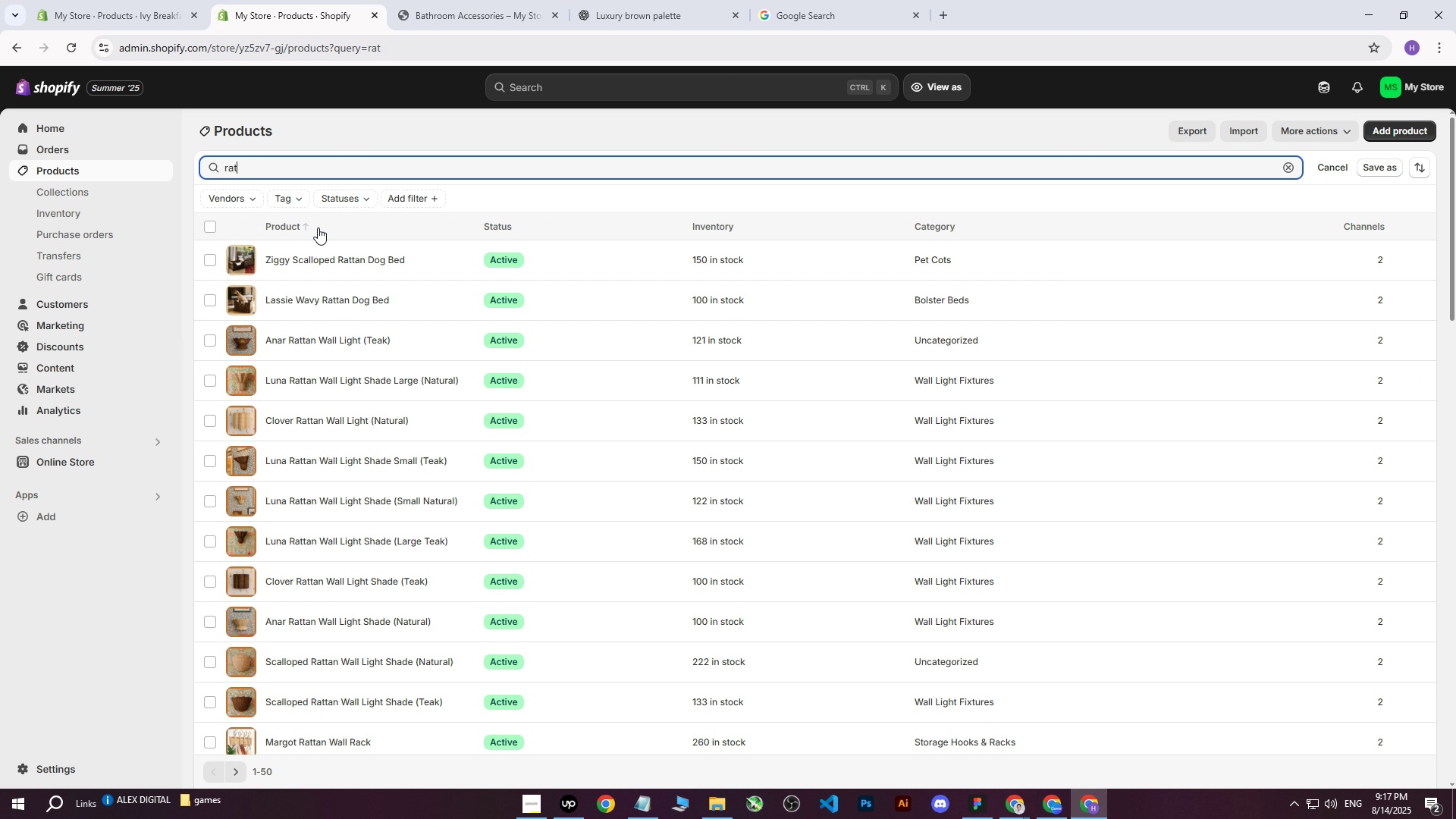 
key(Backspace)
 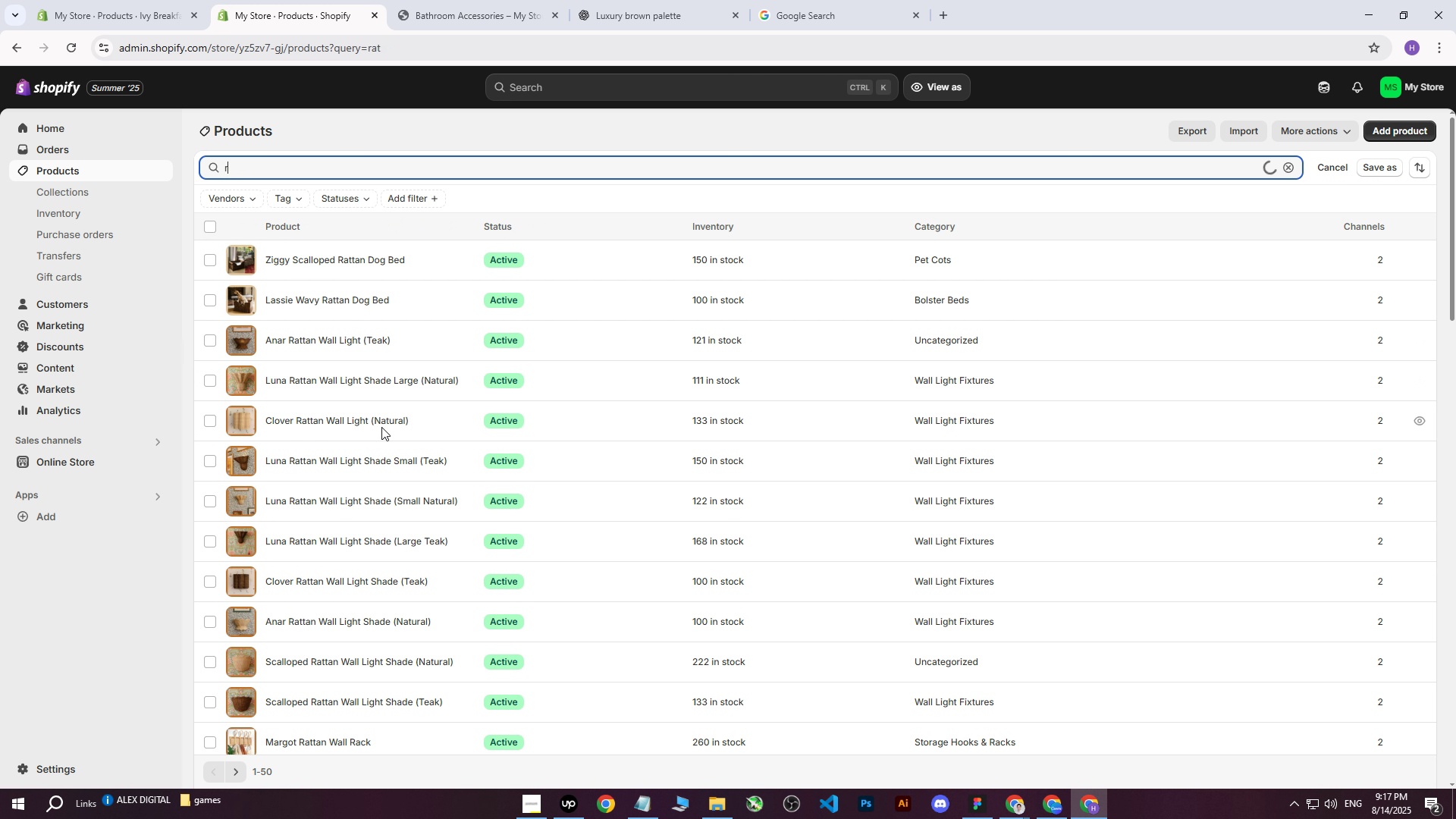 
key(Backspace)
 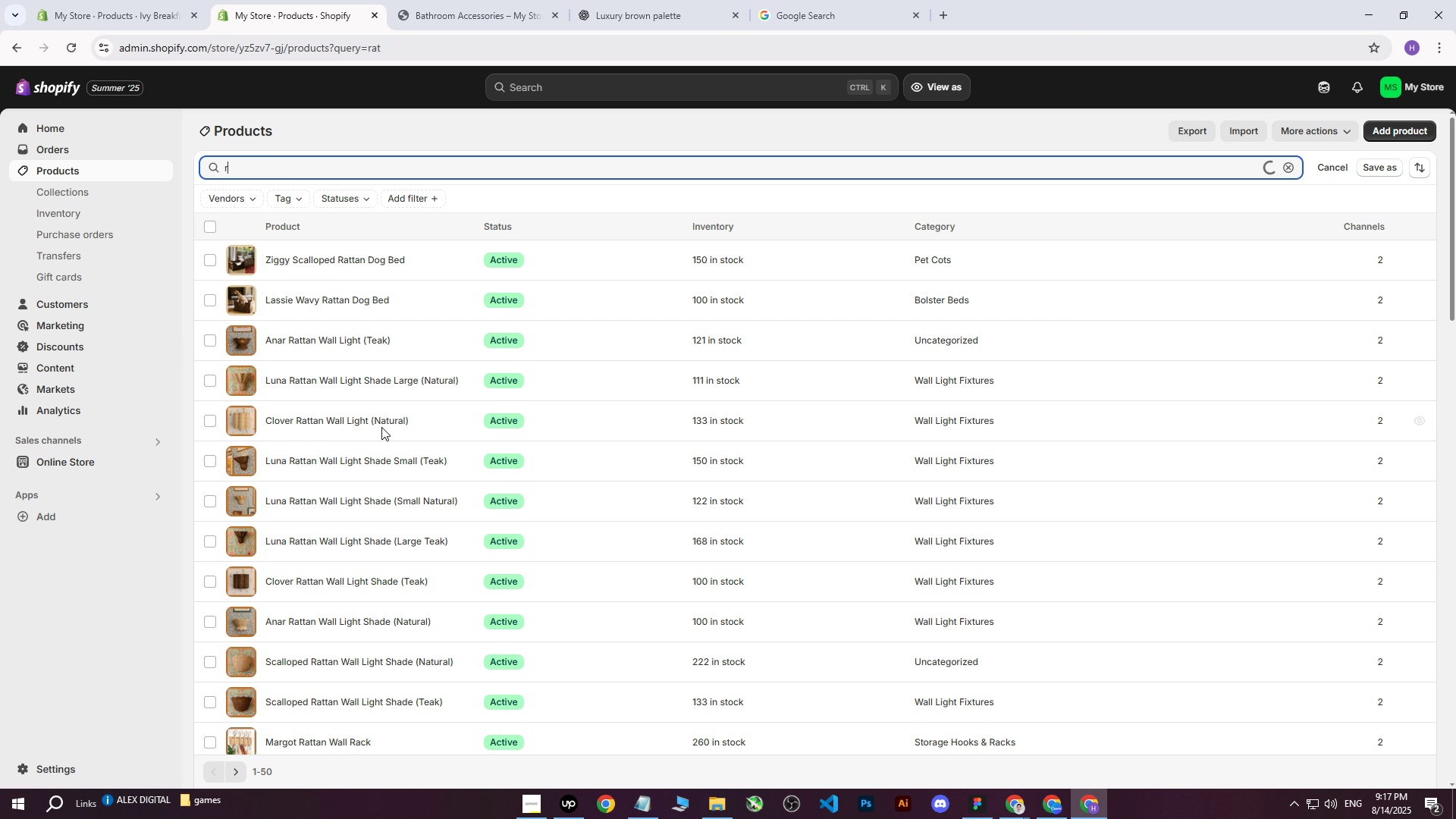 
key(Backspace)
 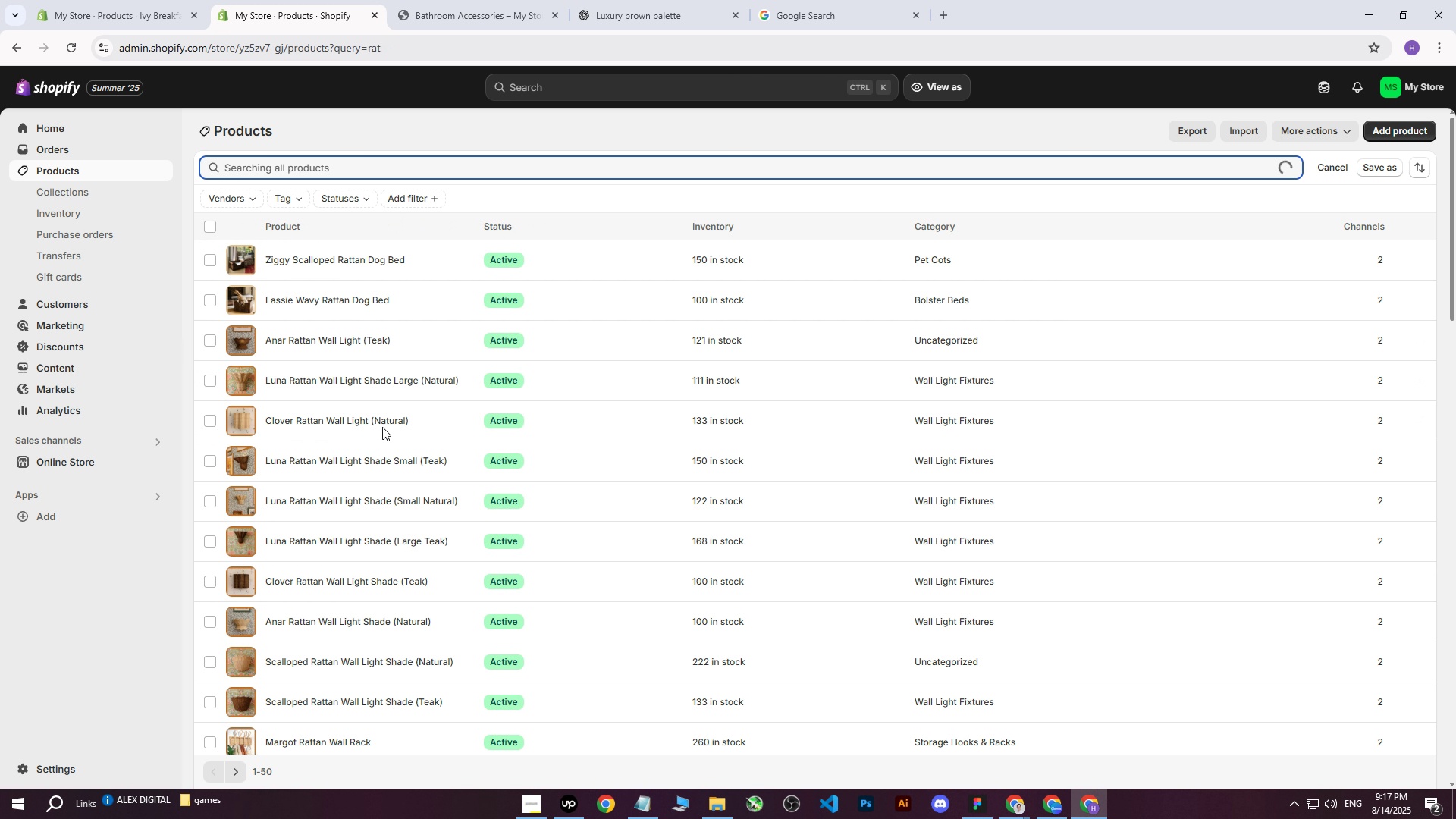 
key(Backspace)
 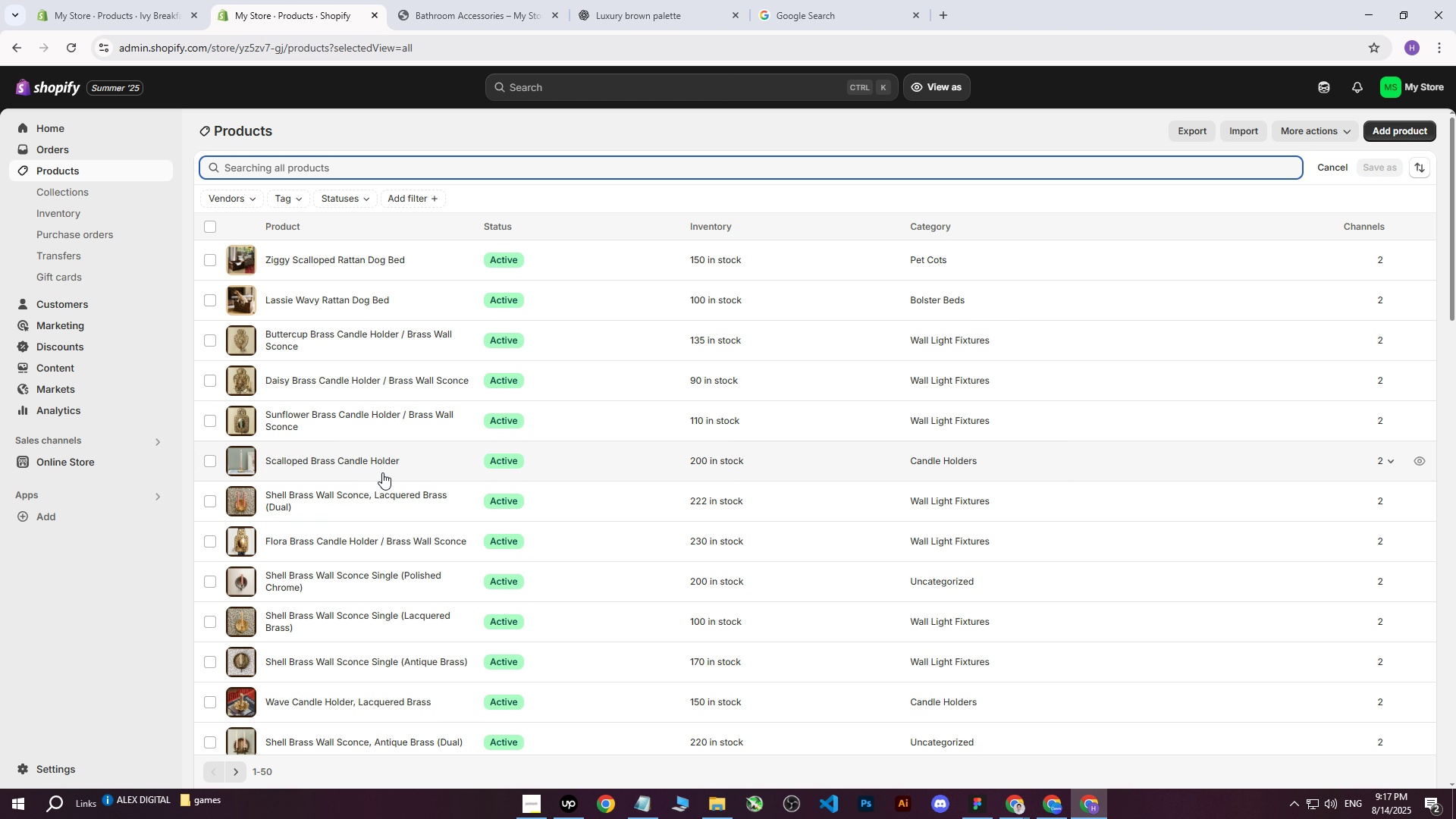 
scroll: coordinate [558, 595], scroll_direction: down, amount: 12.0
 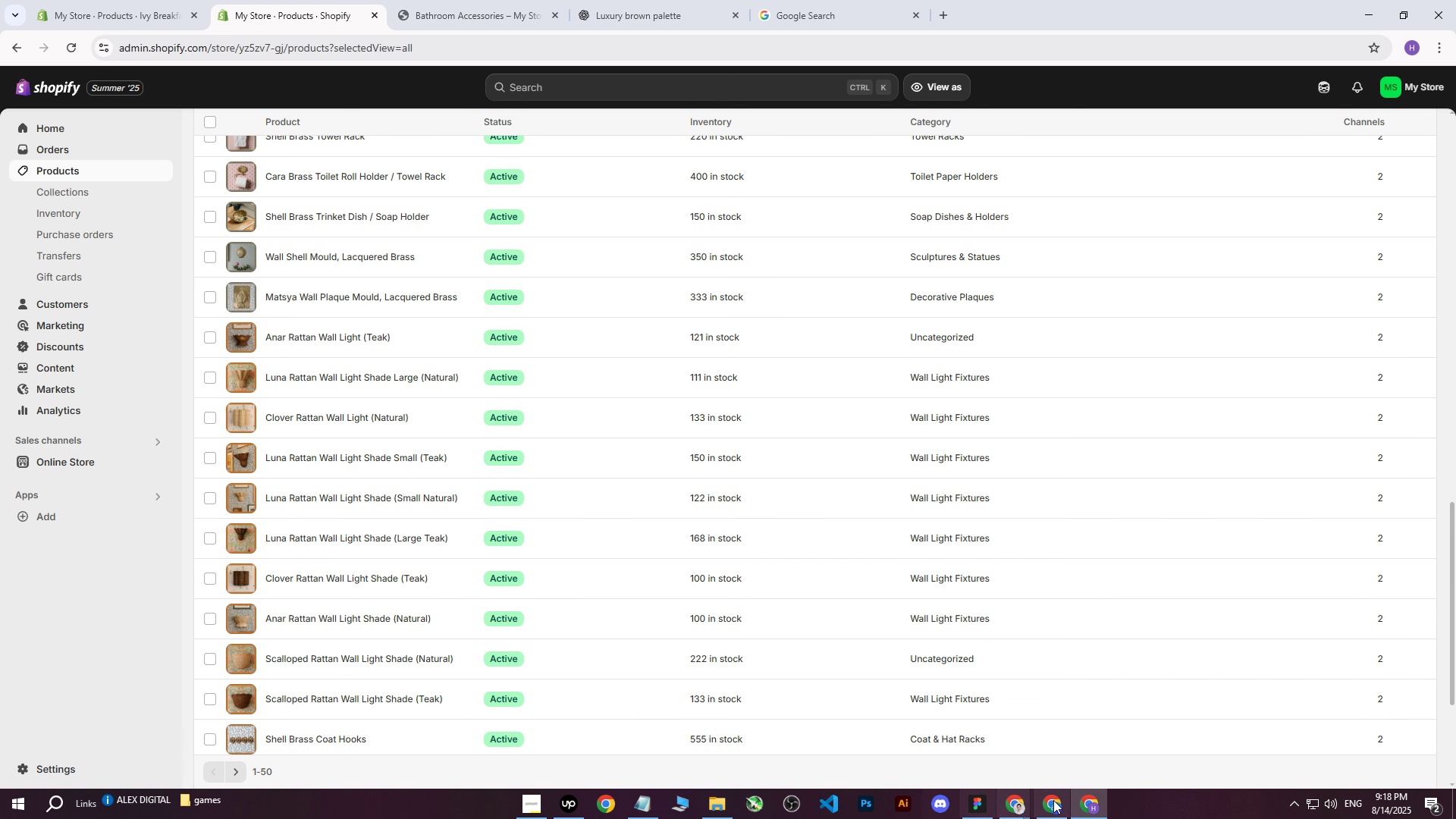 
left_click([1055, 801])
 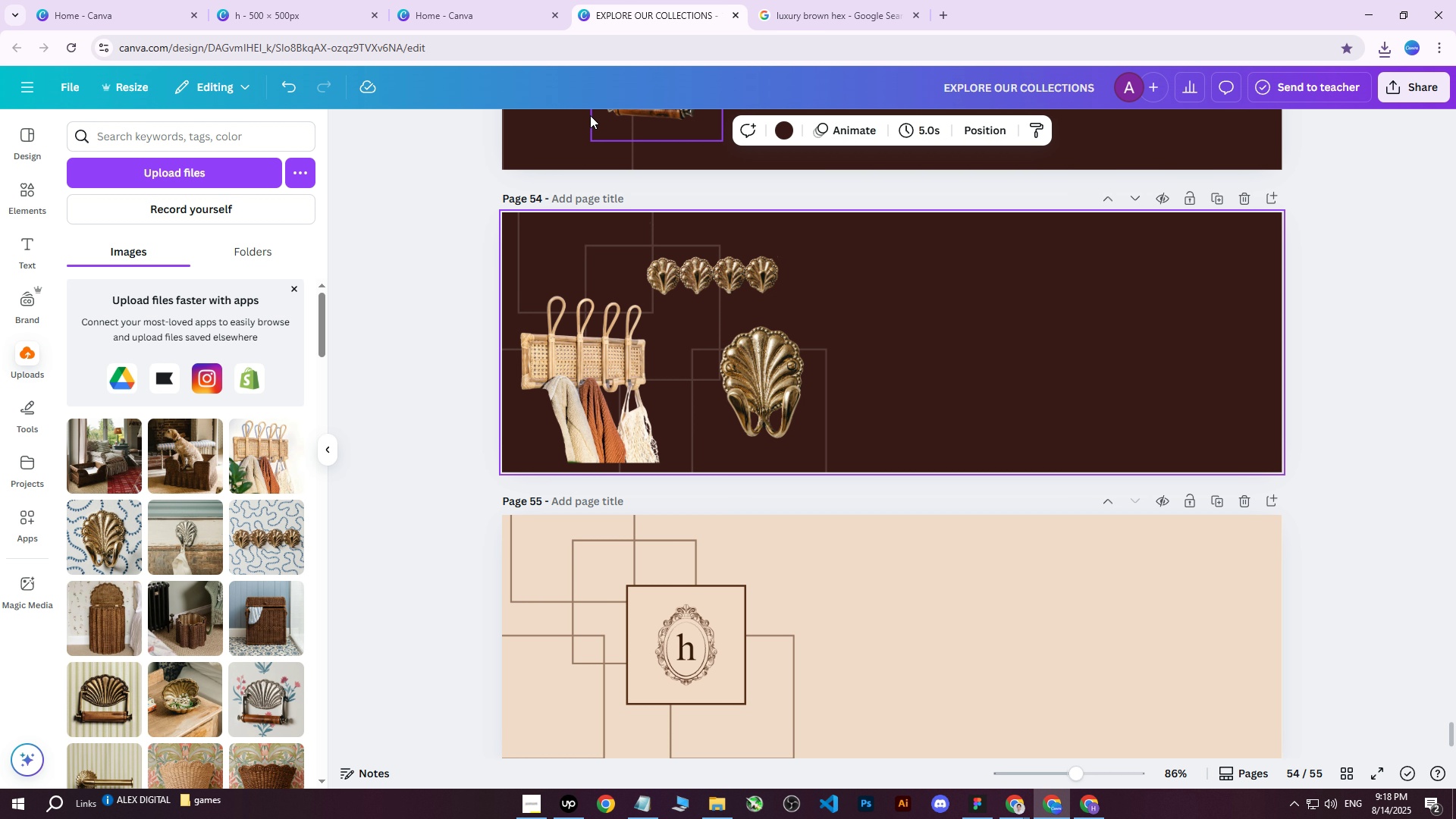 
left_click([314, 0])
 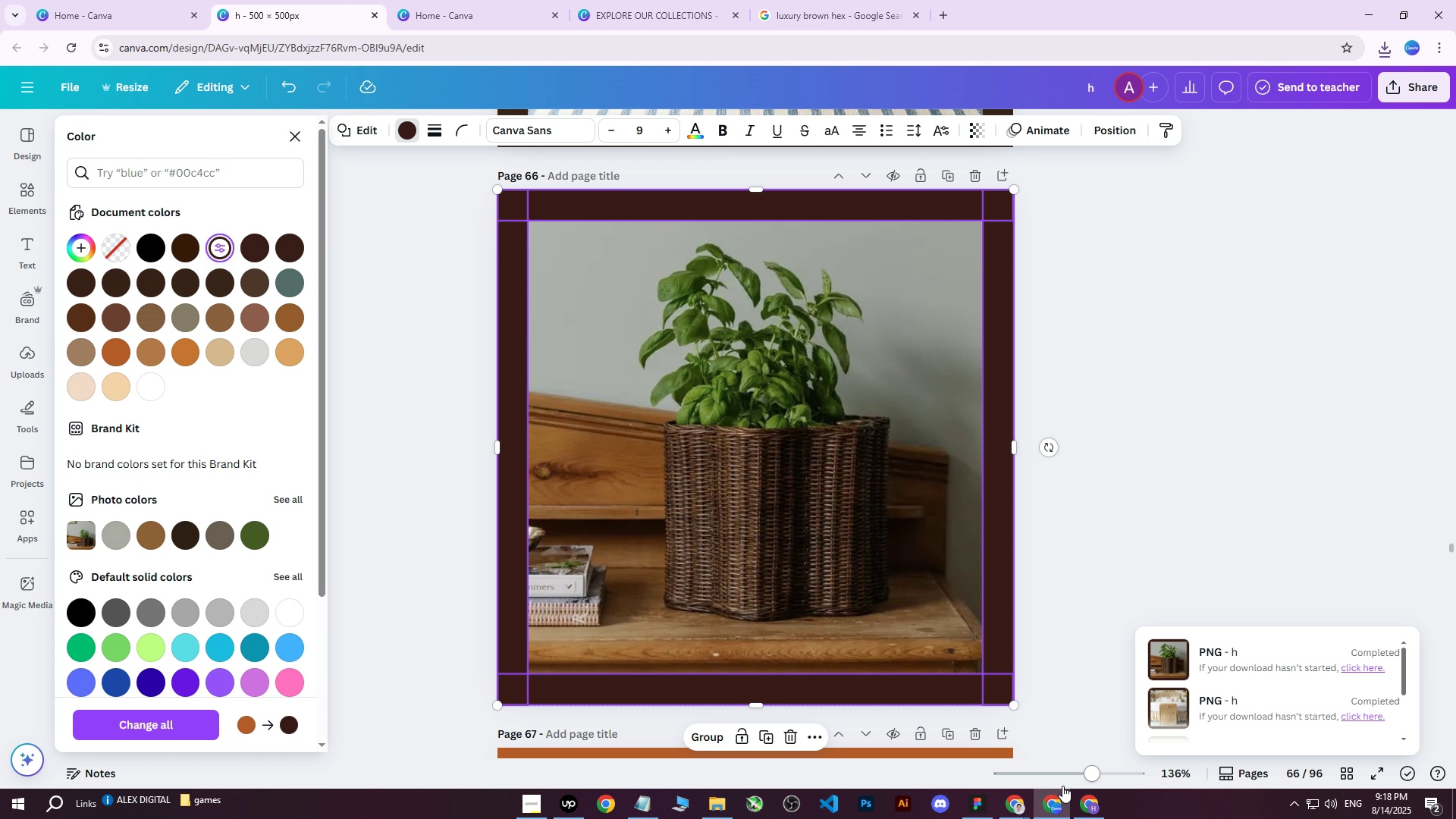 
left_click([1058, 805])
 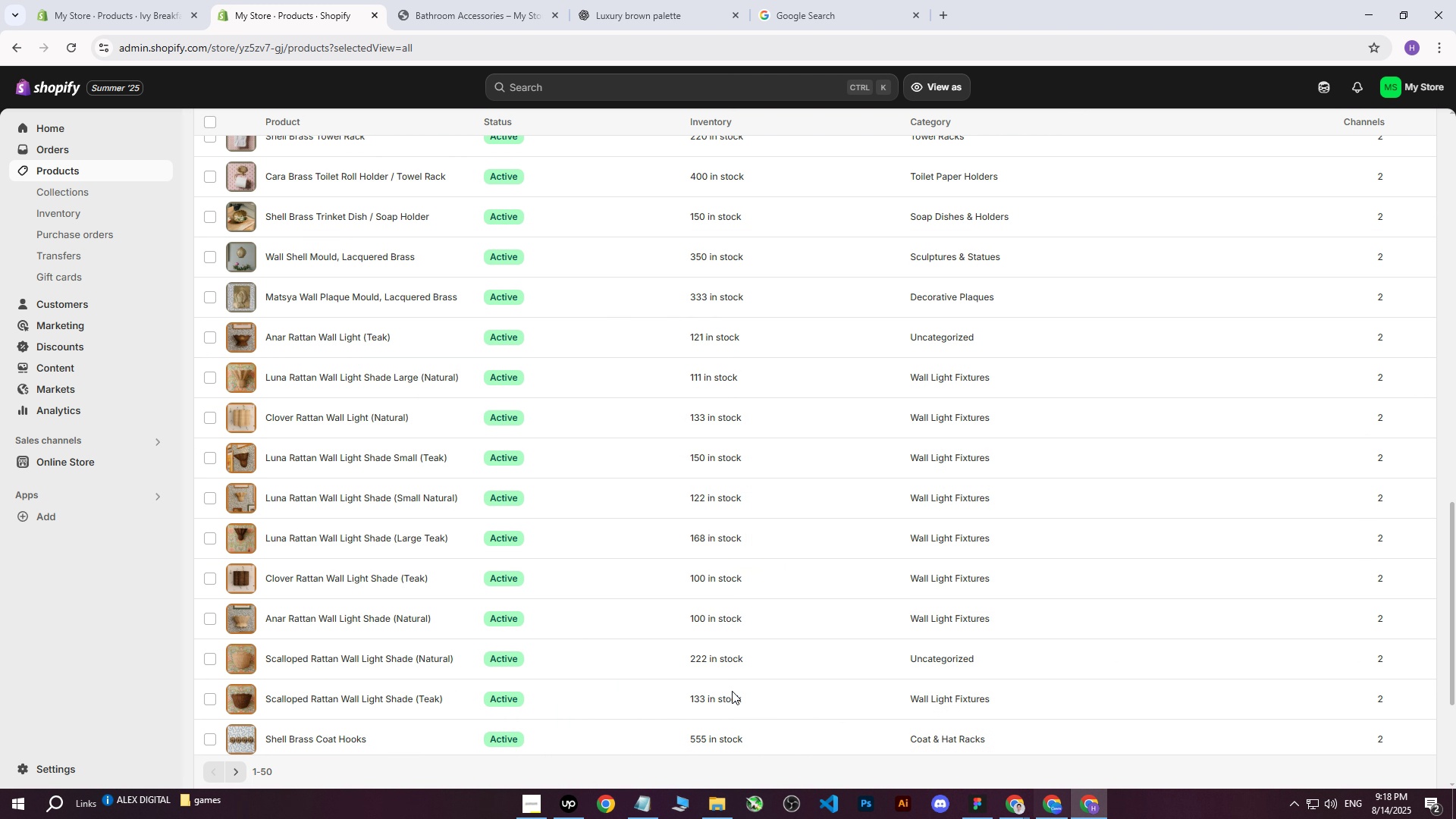 
scroll: coordinate [314, 513], scroll_direction: down, amount: 6.0
 